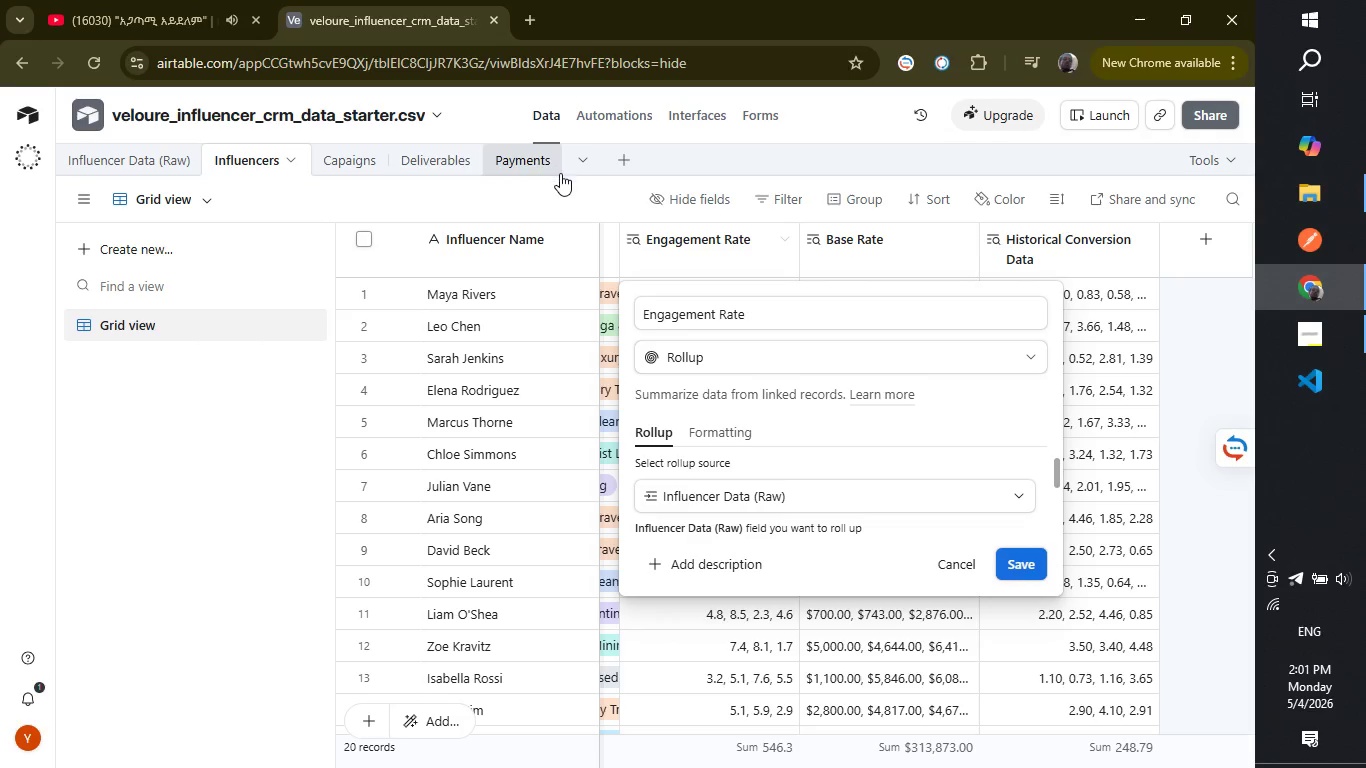 
left_click([563, 186])
 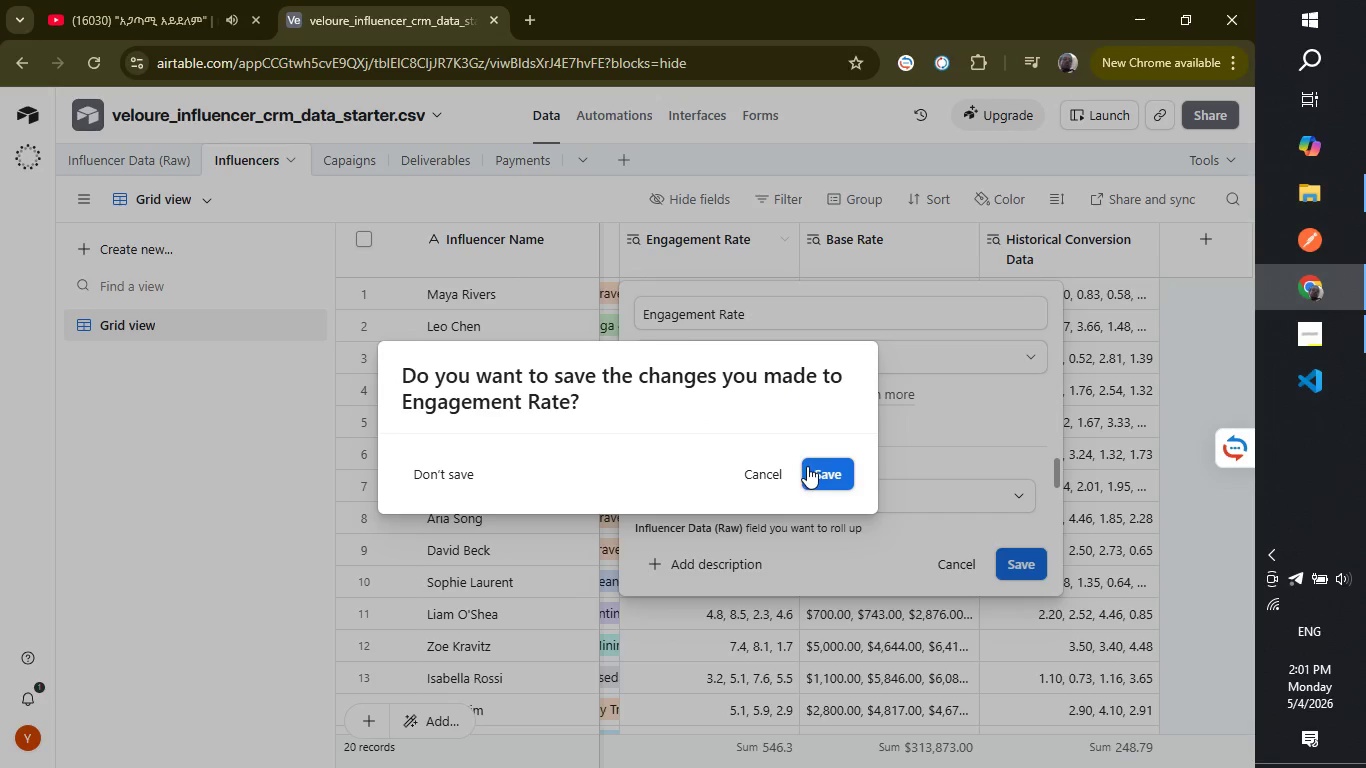 
left_click([810, 468])
 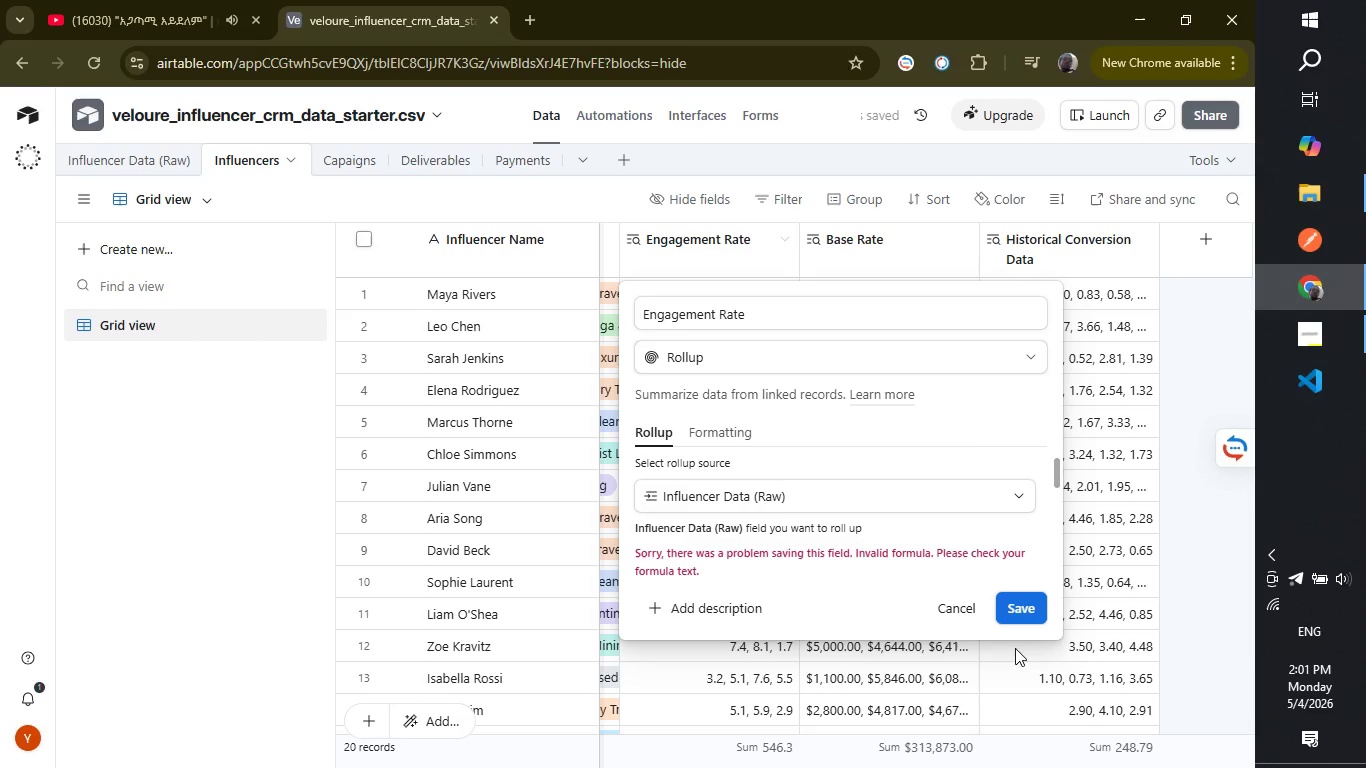 
left_click([946, 598])
 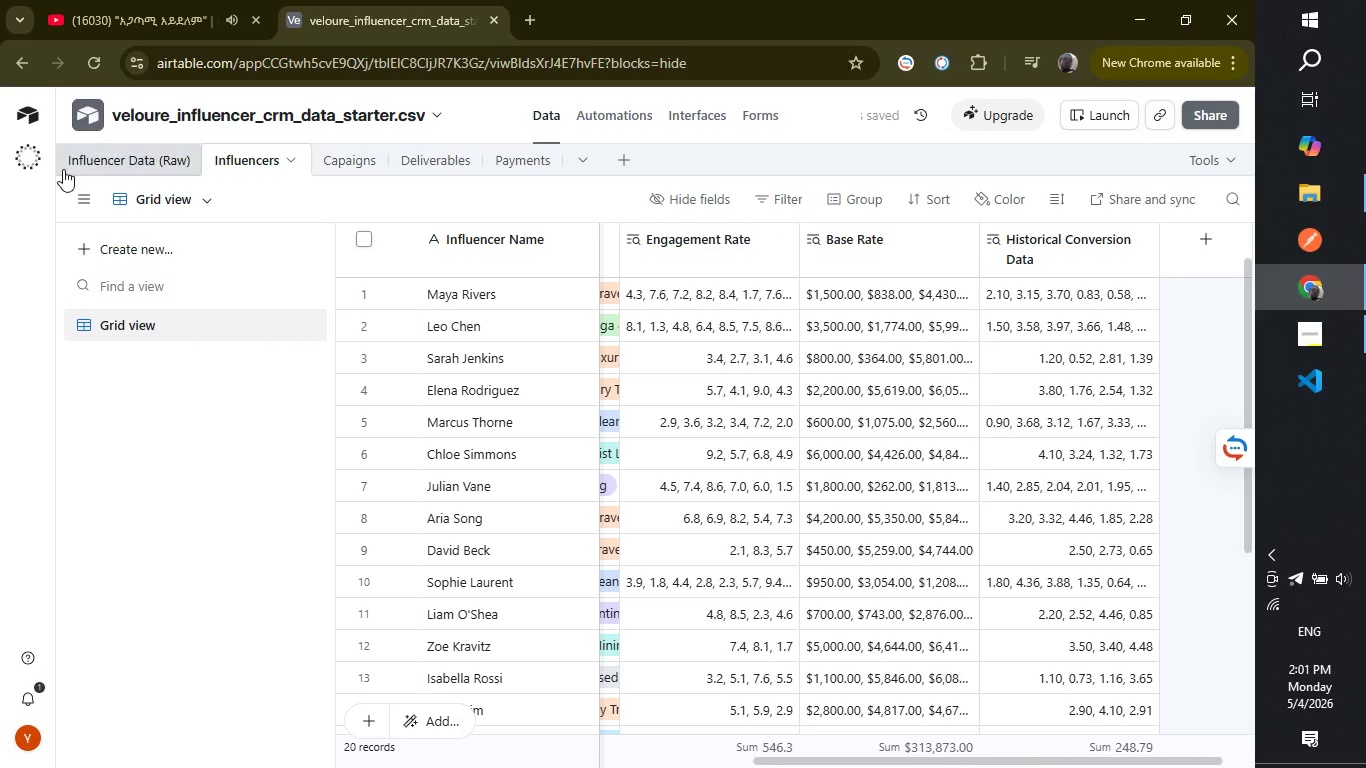 
left_click([30, 148])
 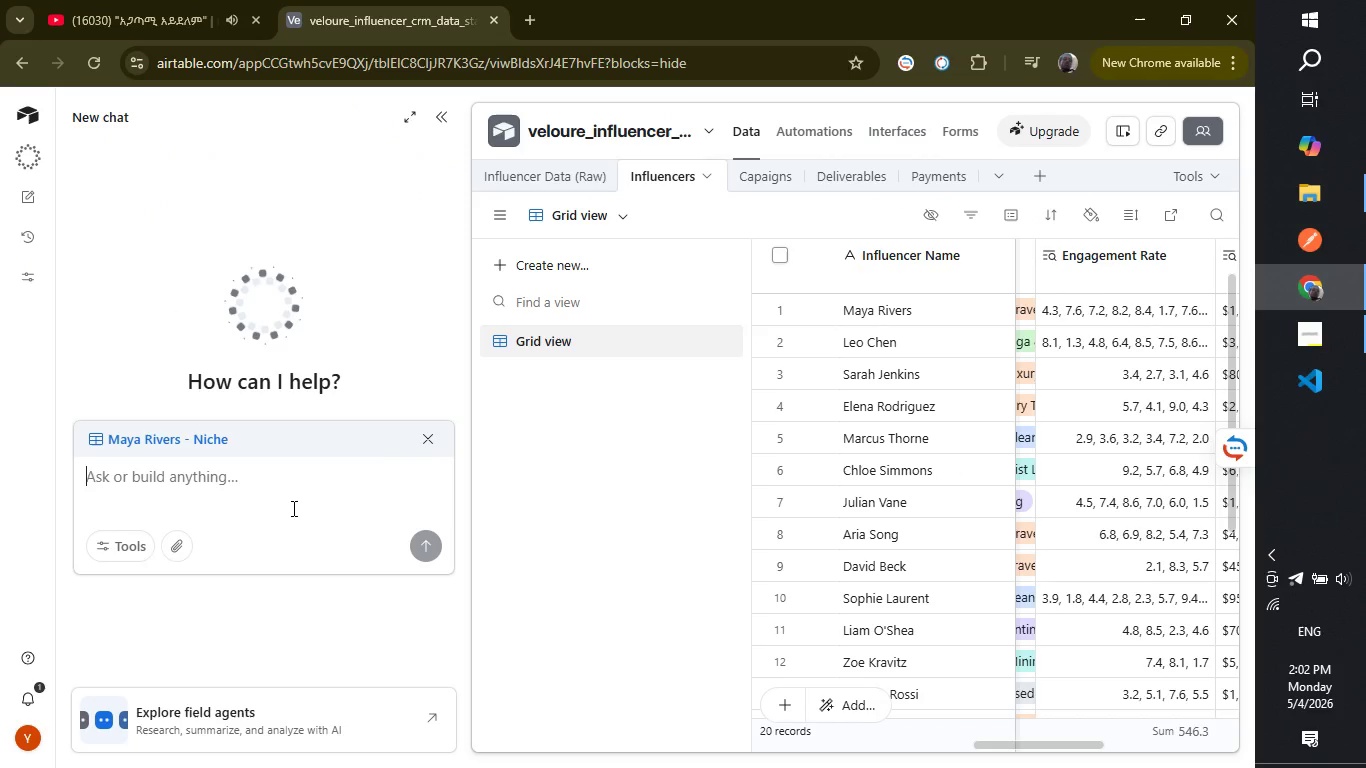 
type(change the existing Engageen)
key(Backspace)
key(Backspace)
type(ment Rate and Base Rate fields into rollup type with formula of average9)
key(Backspace)
type((values))
 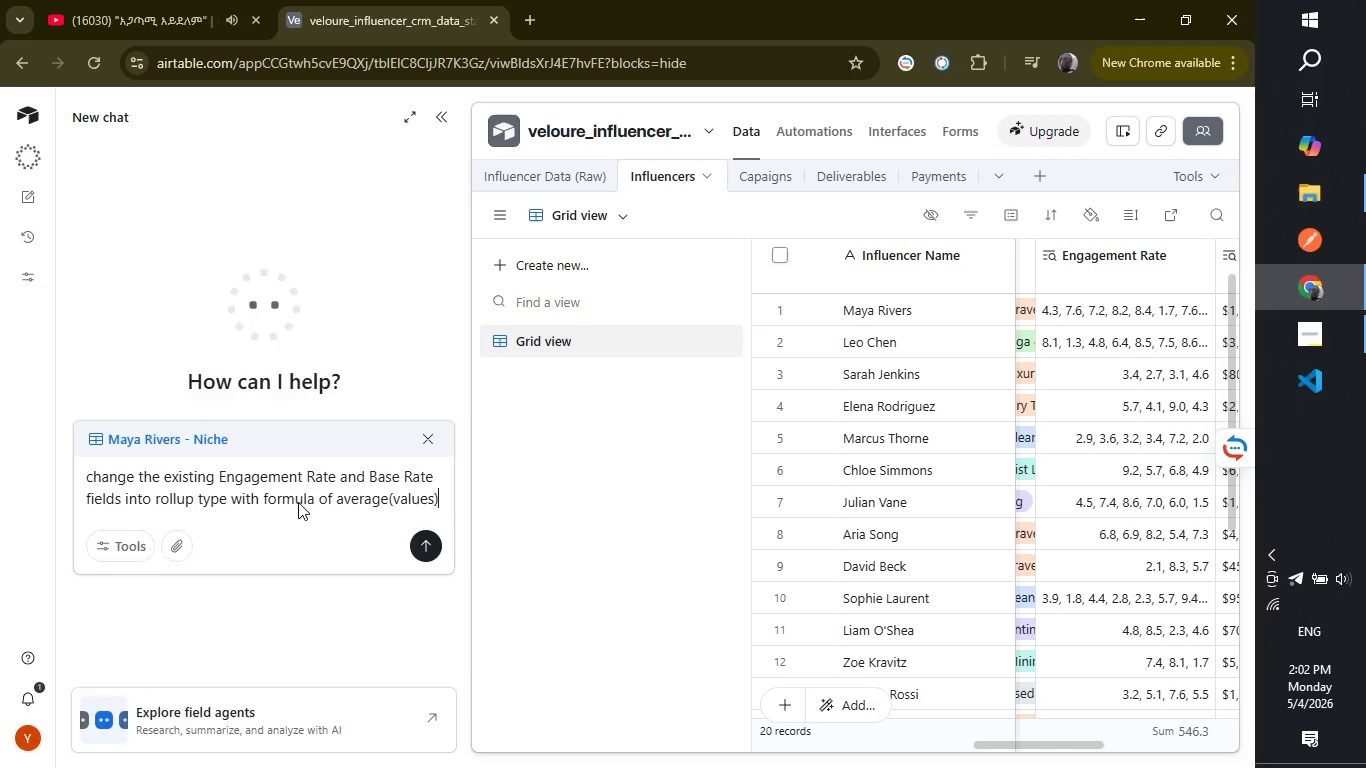 
key(Enter)
 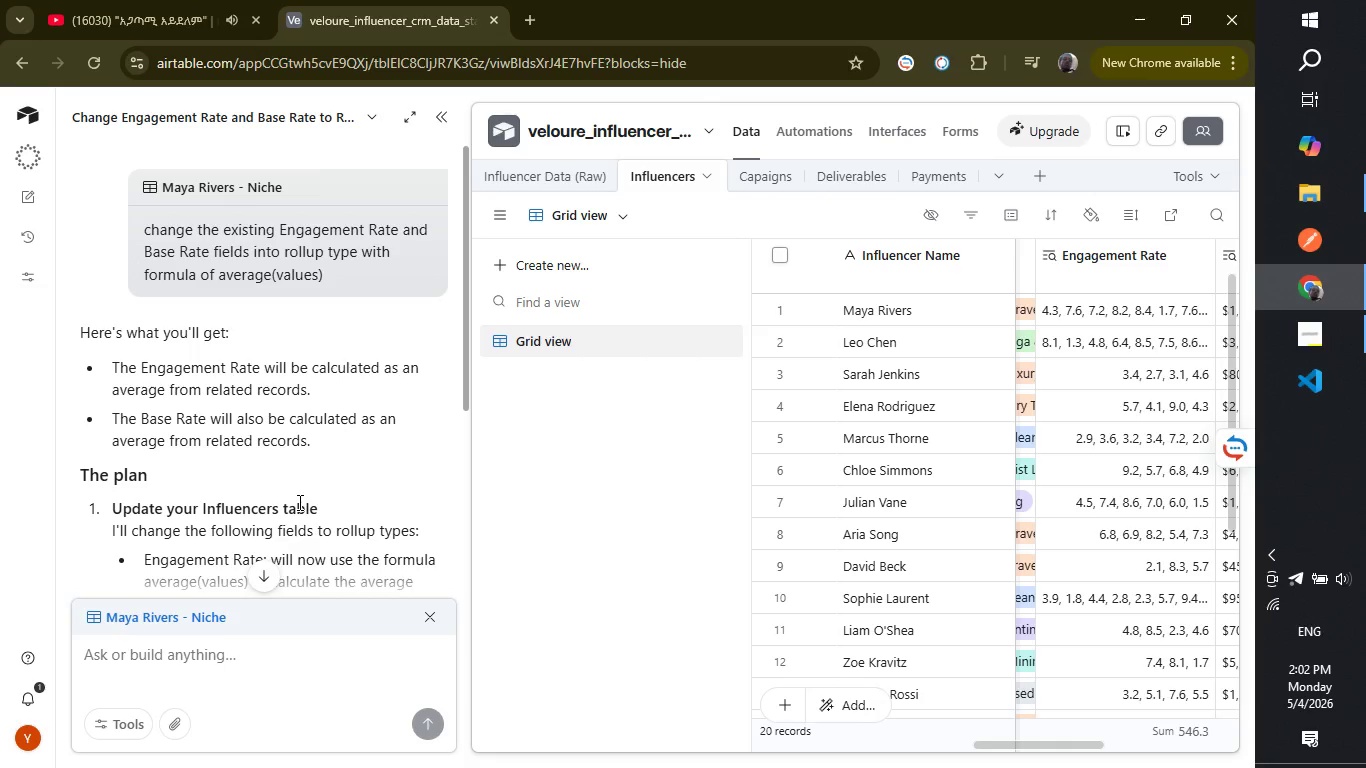 
wait(24.67)
 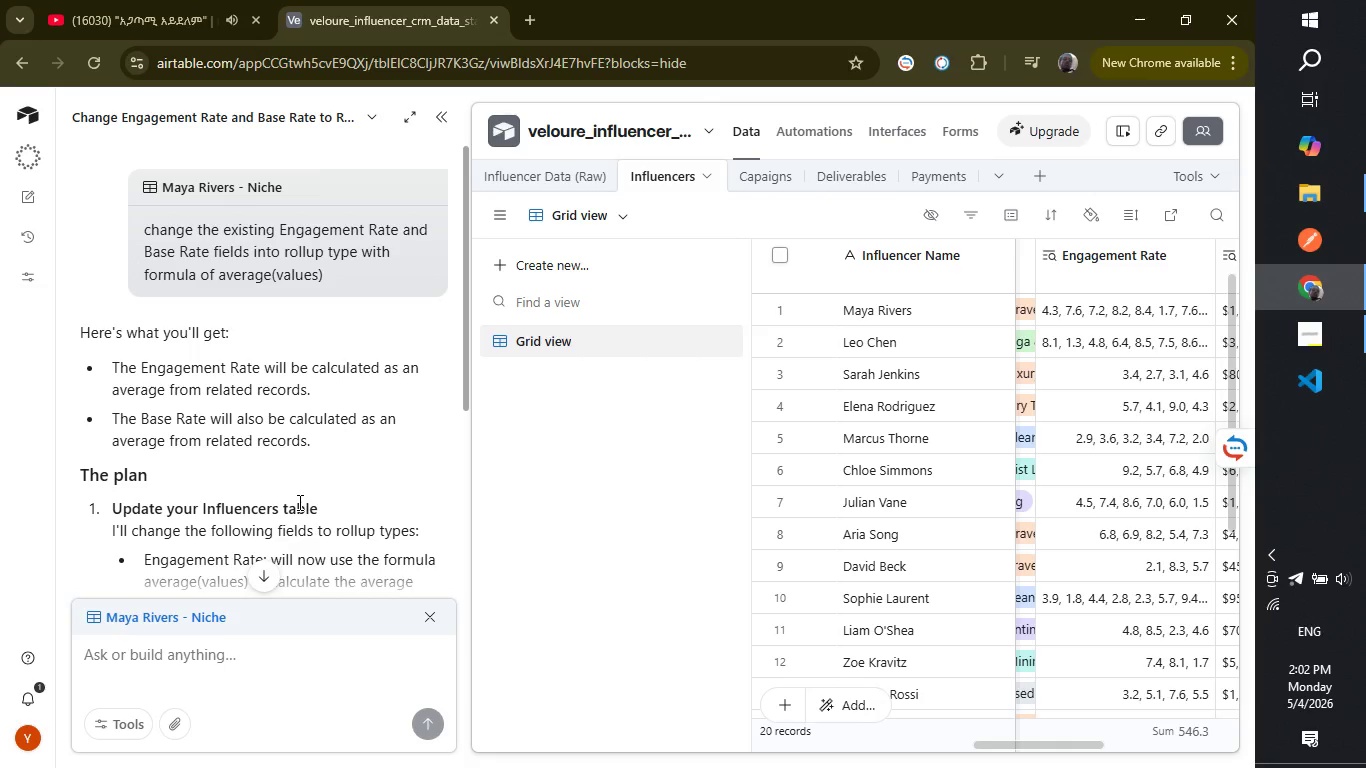 
left_click_drag(start_coordinate=[466, 343], to_coordinate=[469, 368])
 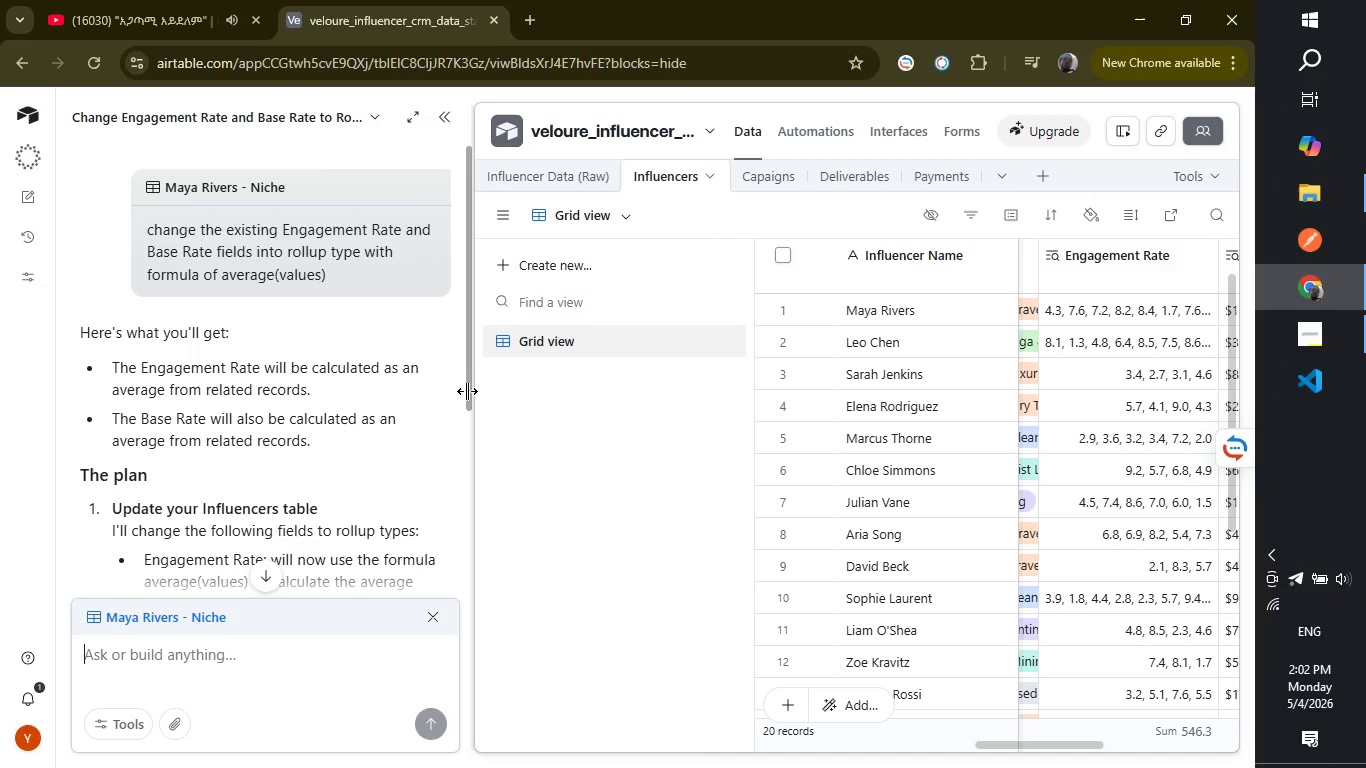 
left_click_drag(start_coordinate=[465, 389], to_coordinate=[471, 673])
 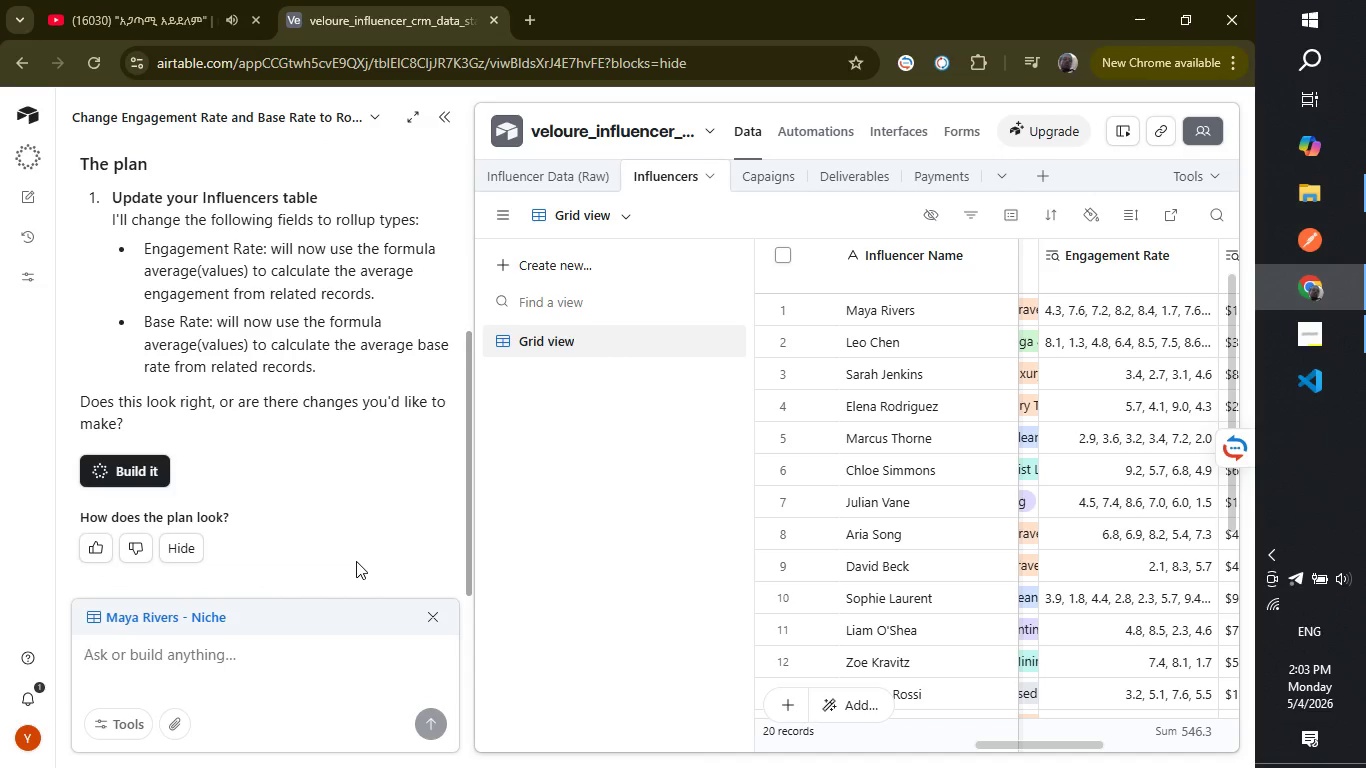 
wait(8.16)
 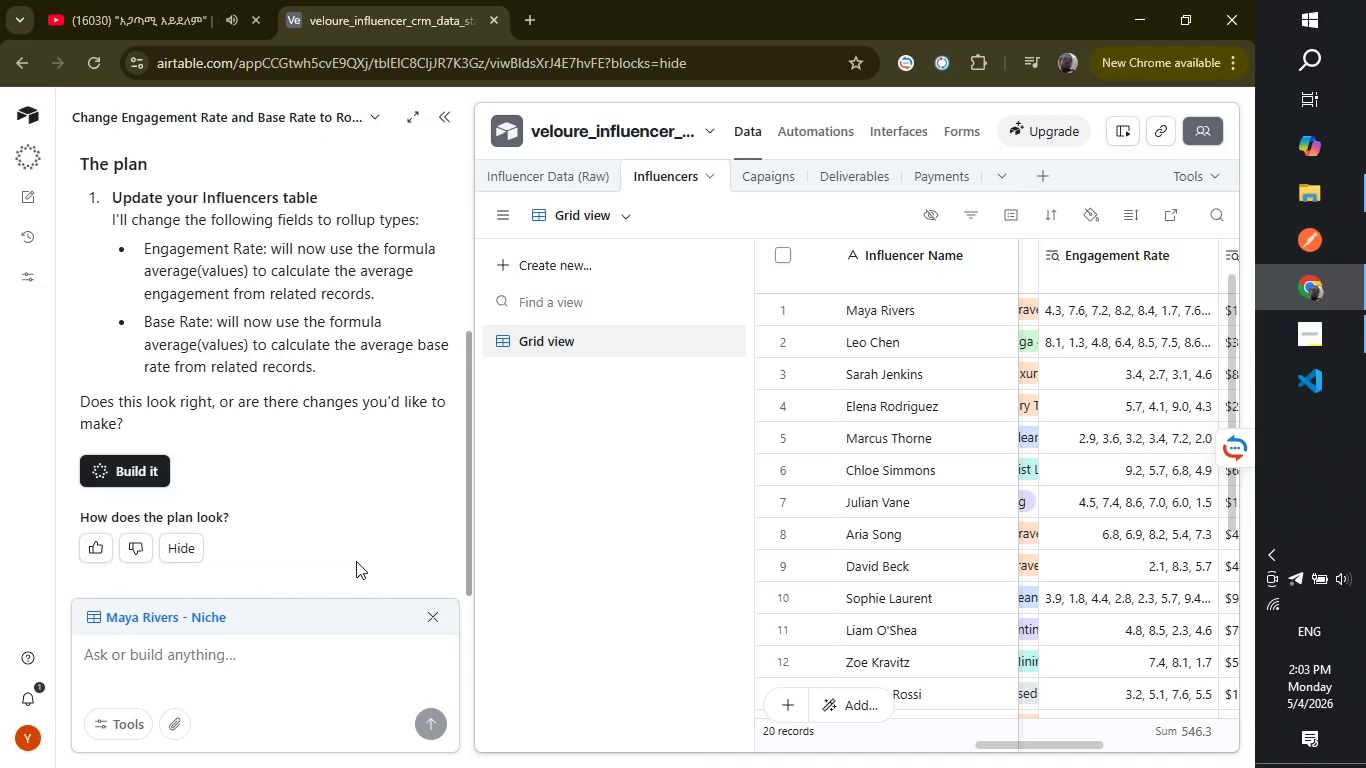 
left_click([154, 469])
 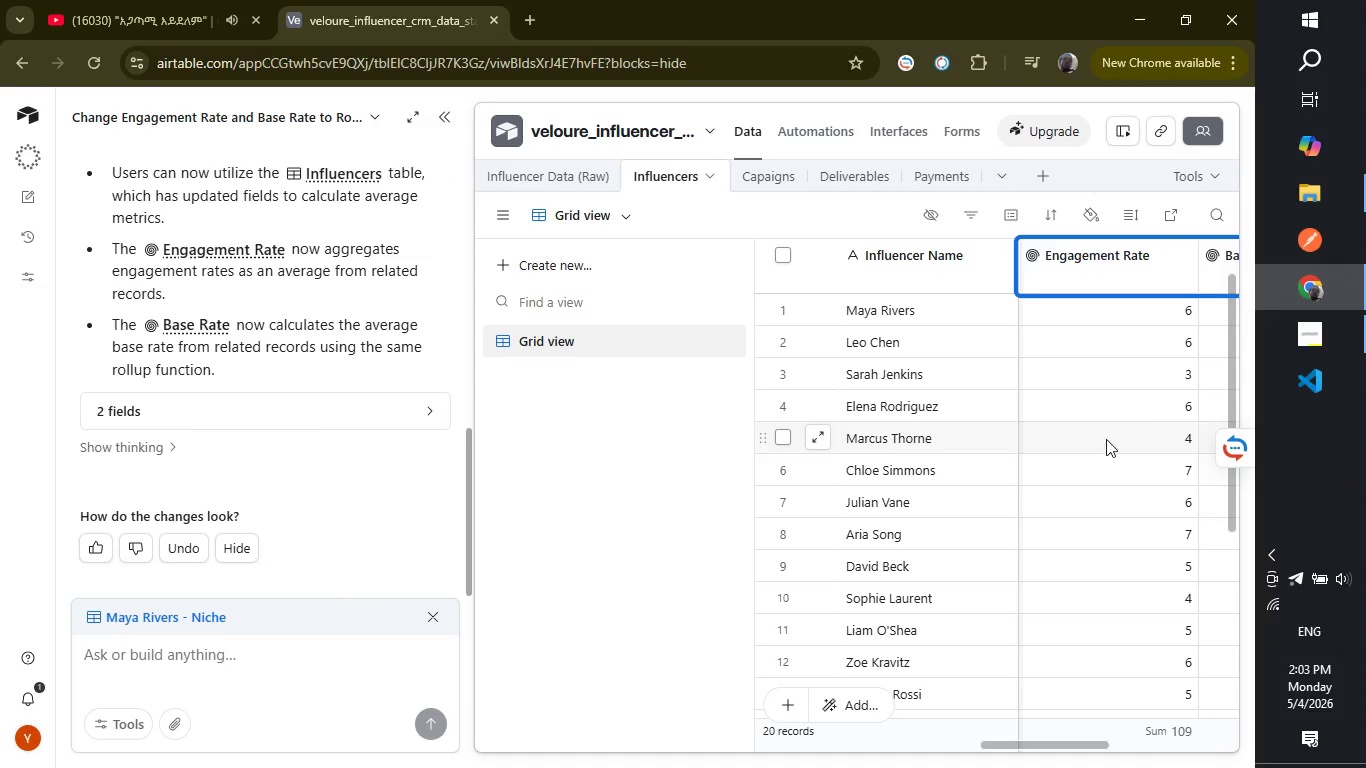 
wait(26.02)
 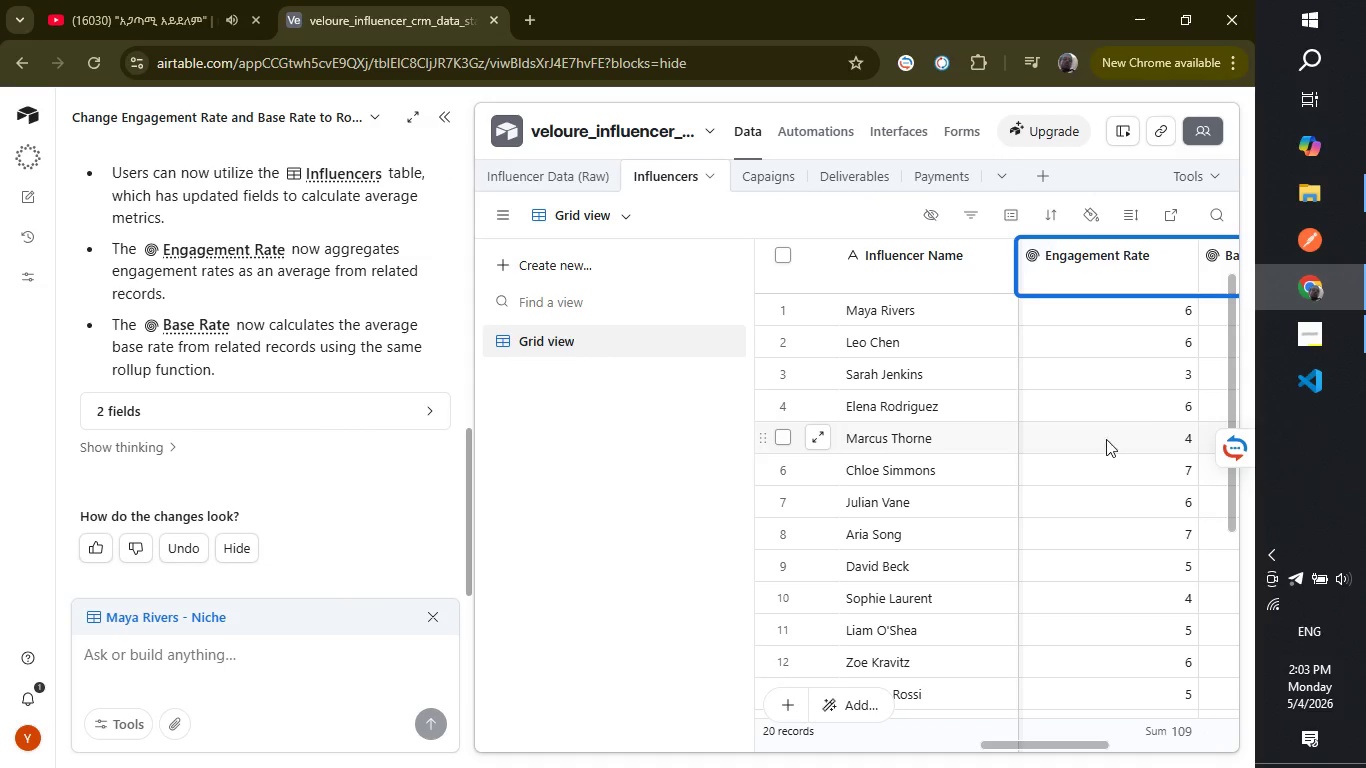 
left_click_drag(start_coordinate=[1015, 745], to_coordinate=[1169, 727])
 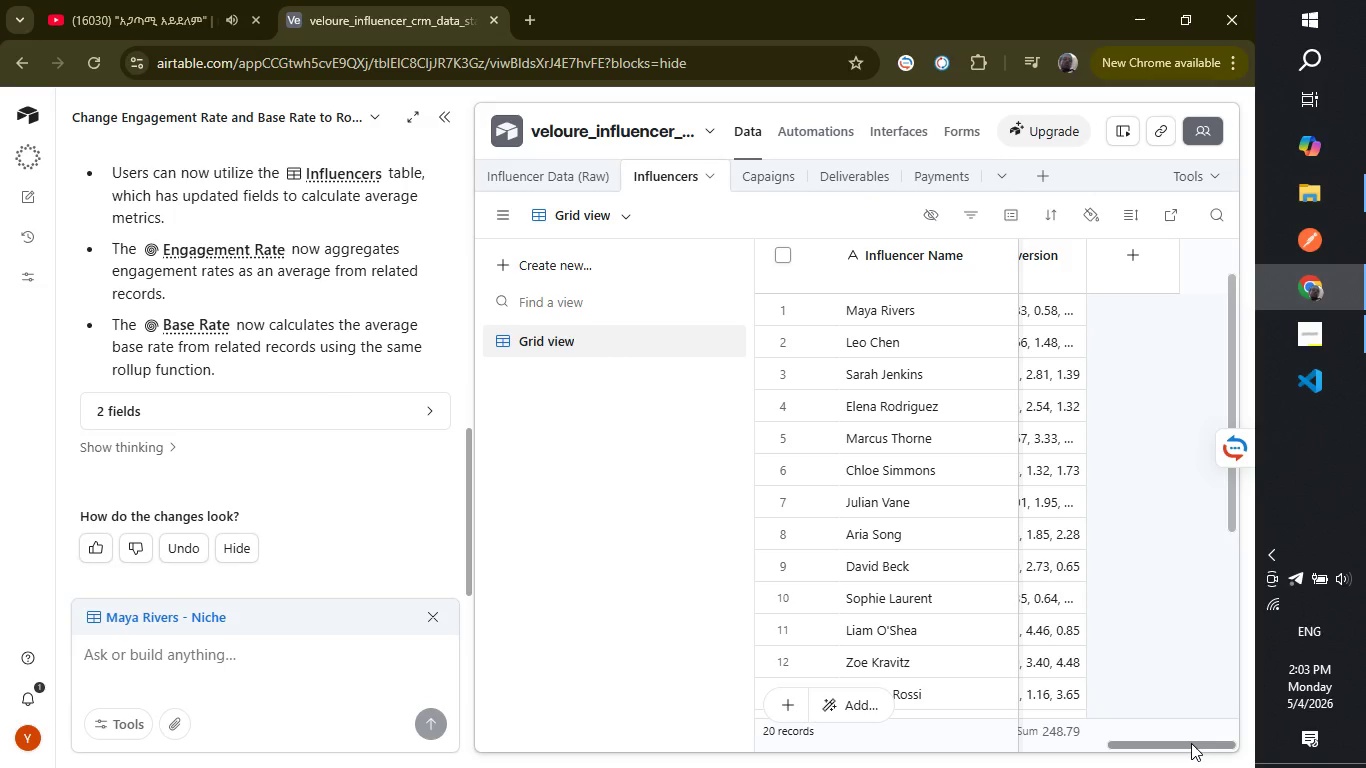 
left_click_drag(start_coordinate=[1191, 743], to_coordinate=[1144, 741])
 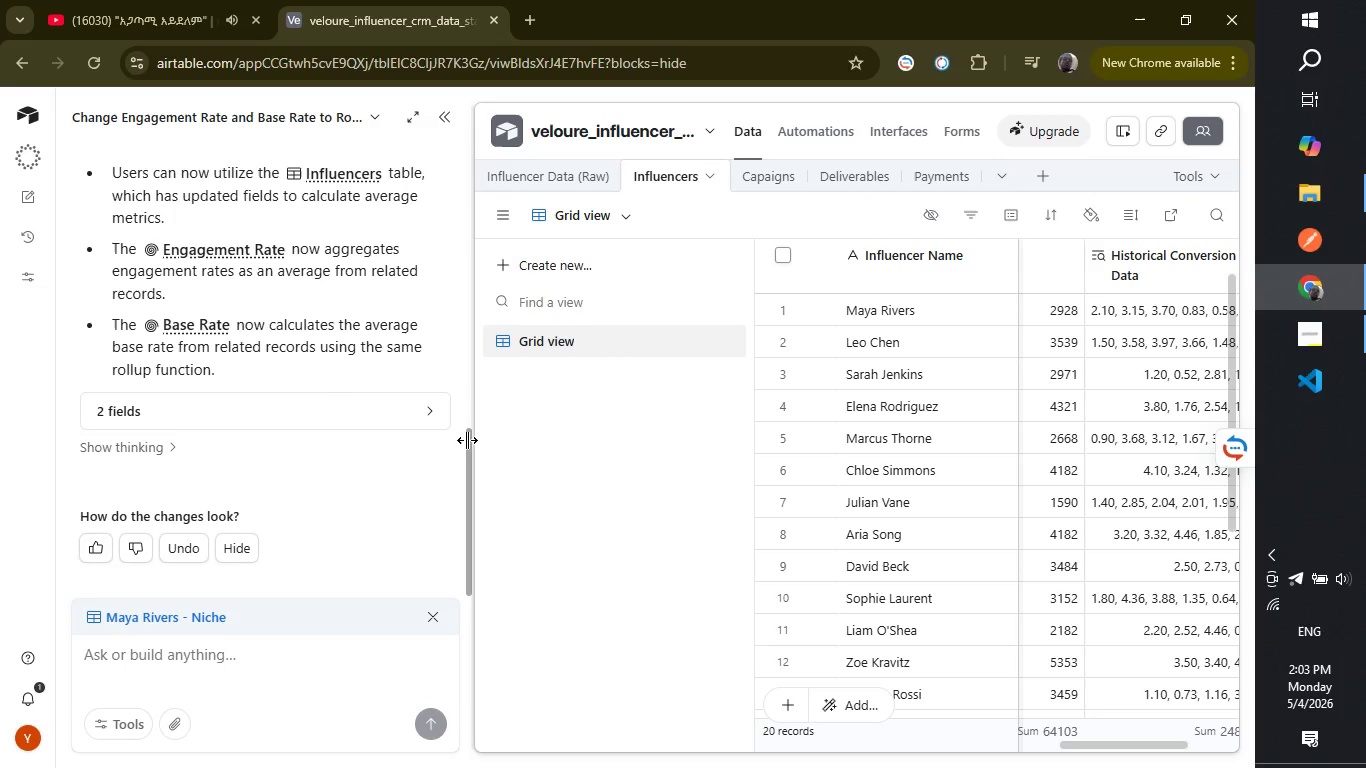 
left_click_drag(start_coordinate=[465, 438], to_coordinate=[458, 468])
 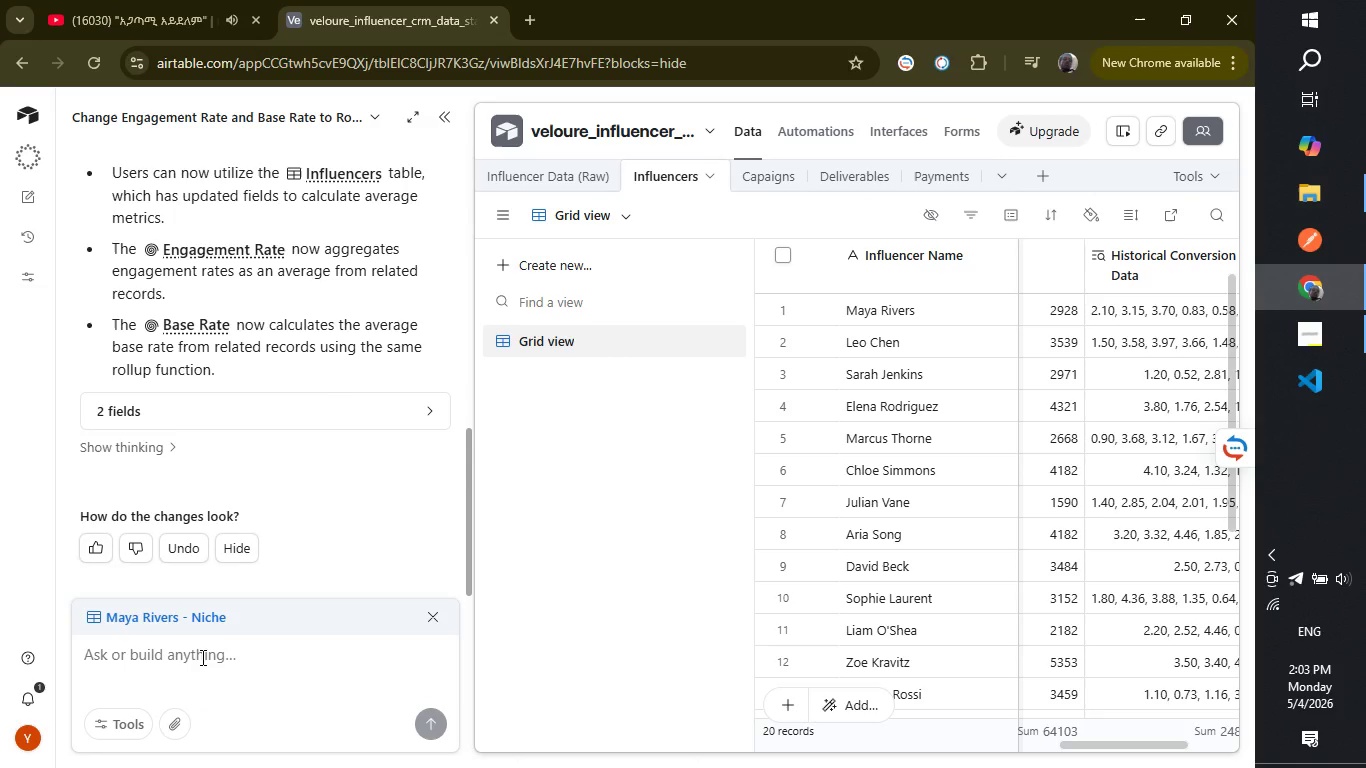 
left_click([201, 660])
 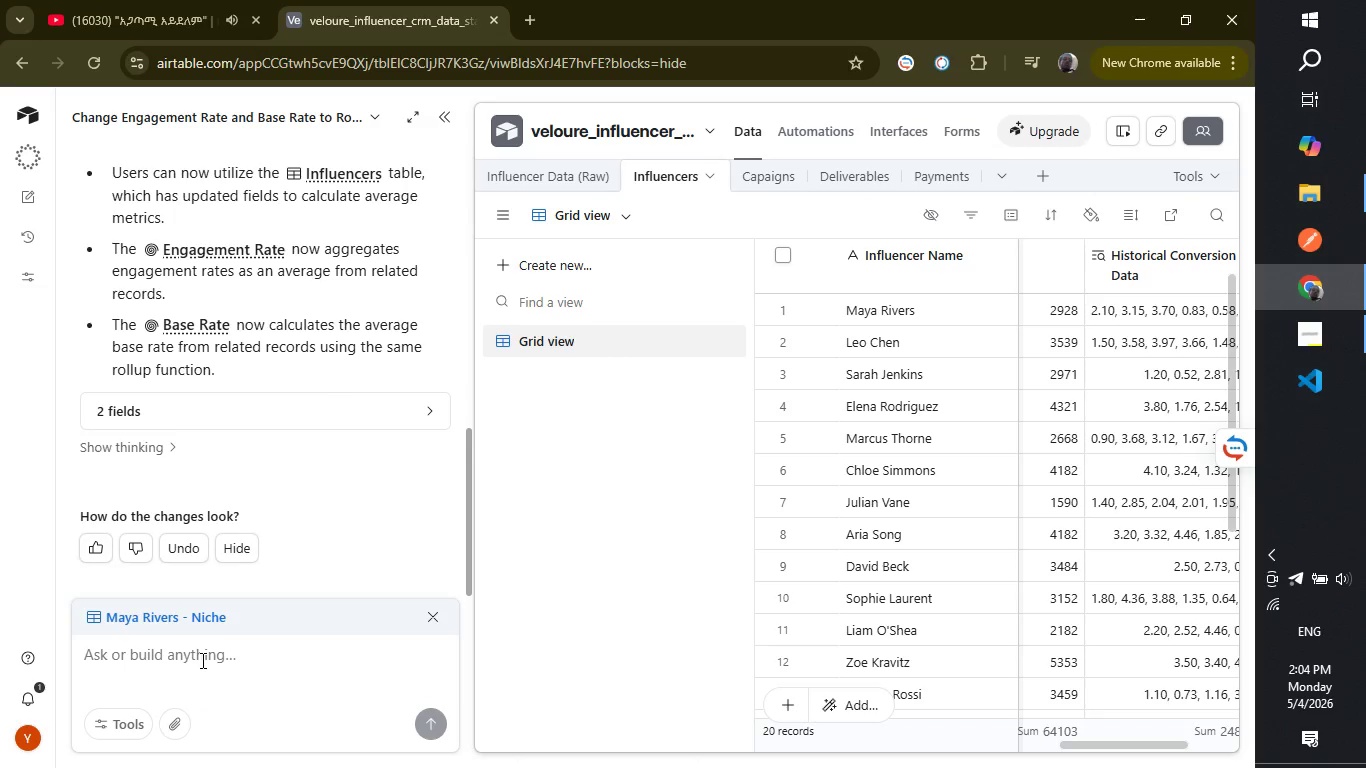 
type(soth)
key(Backspace)
key(Backspace)
key(Backspace)
key(Backspace)
type(do the same to )
 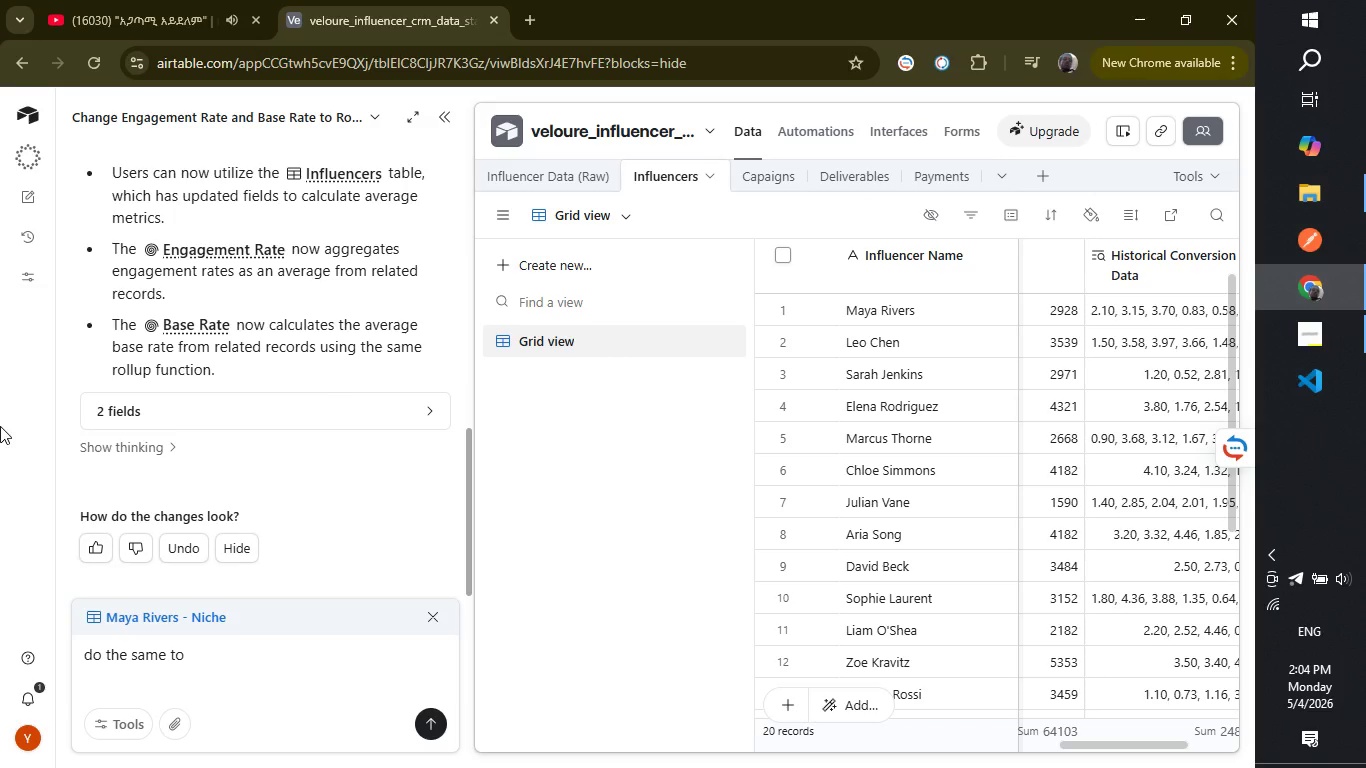 
wait(9.06)
 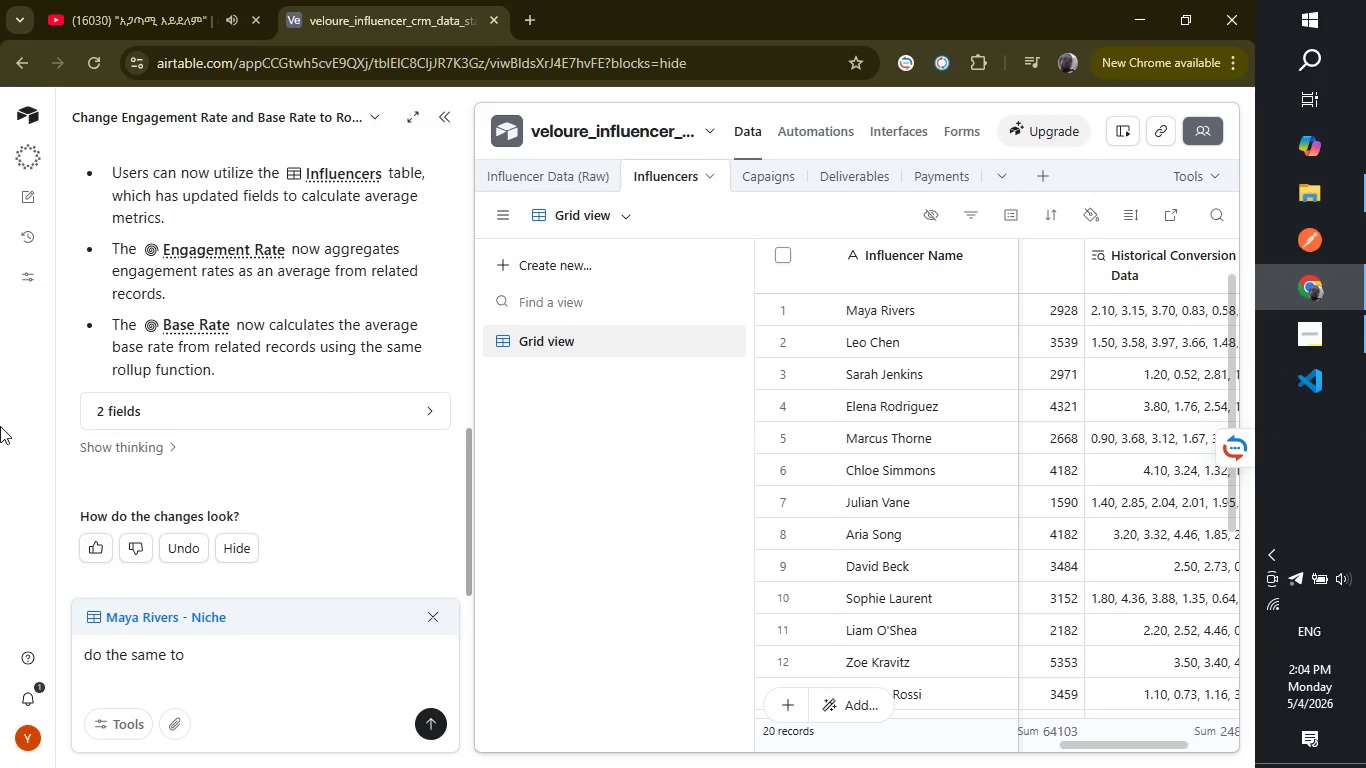 
left_click([539, 169])
 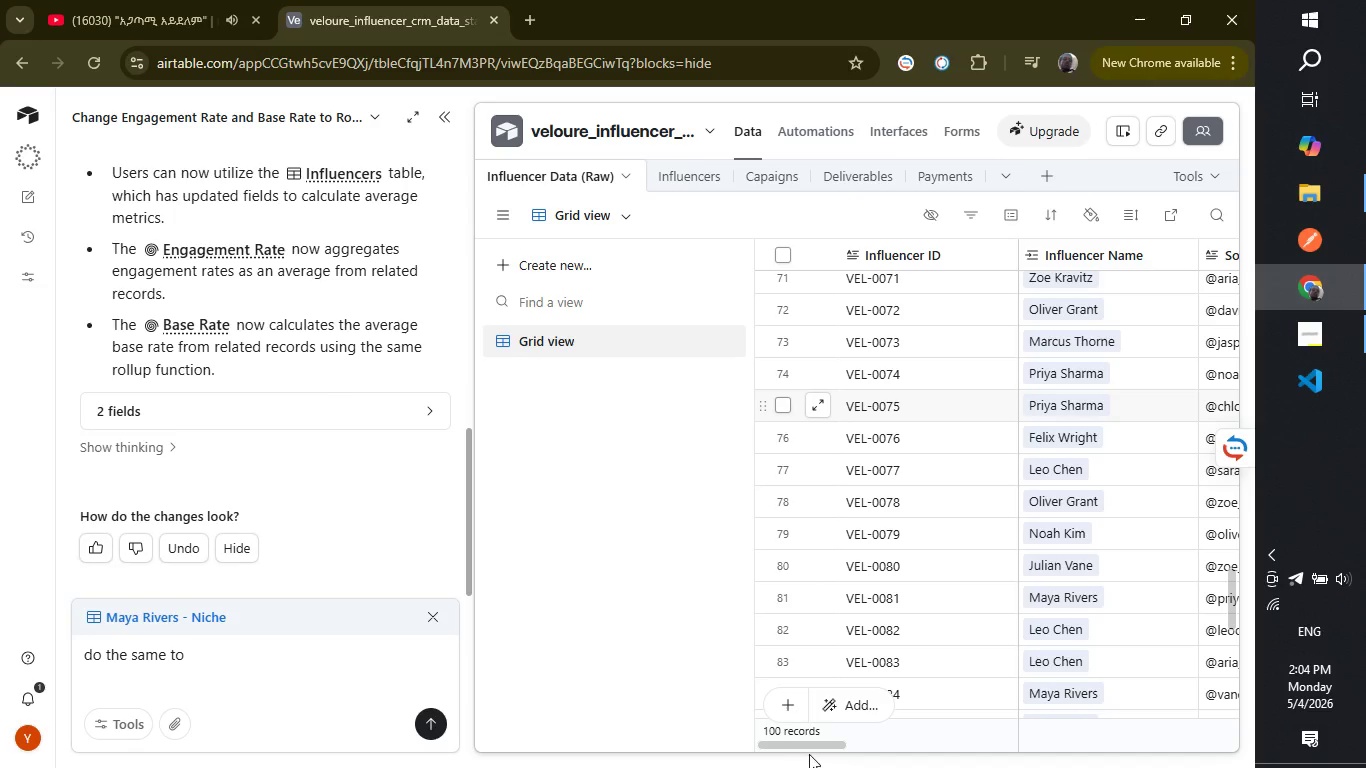 
left_click_drag(start_coordinate=[810, 746], to_coordinate=[1104, 734])
 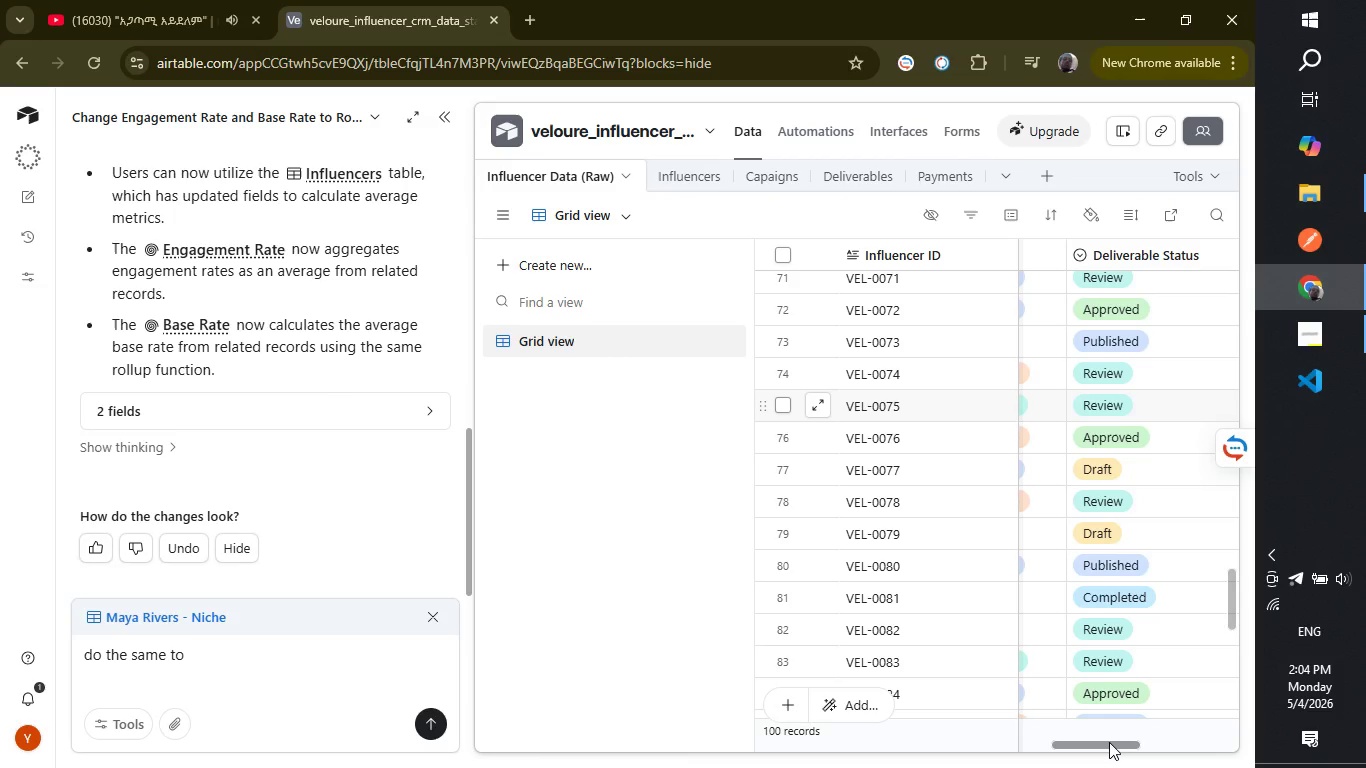 
left_click_drag(start_coordinate=[1109, 742], to_coordinate=[1054, 750])
 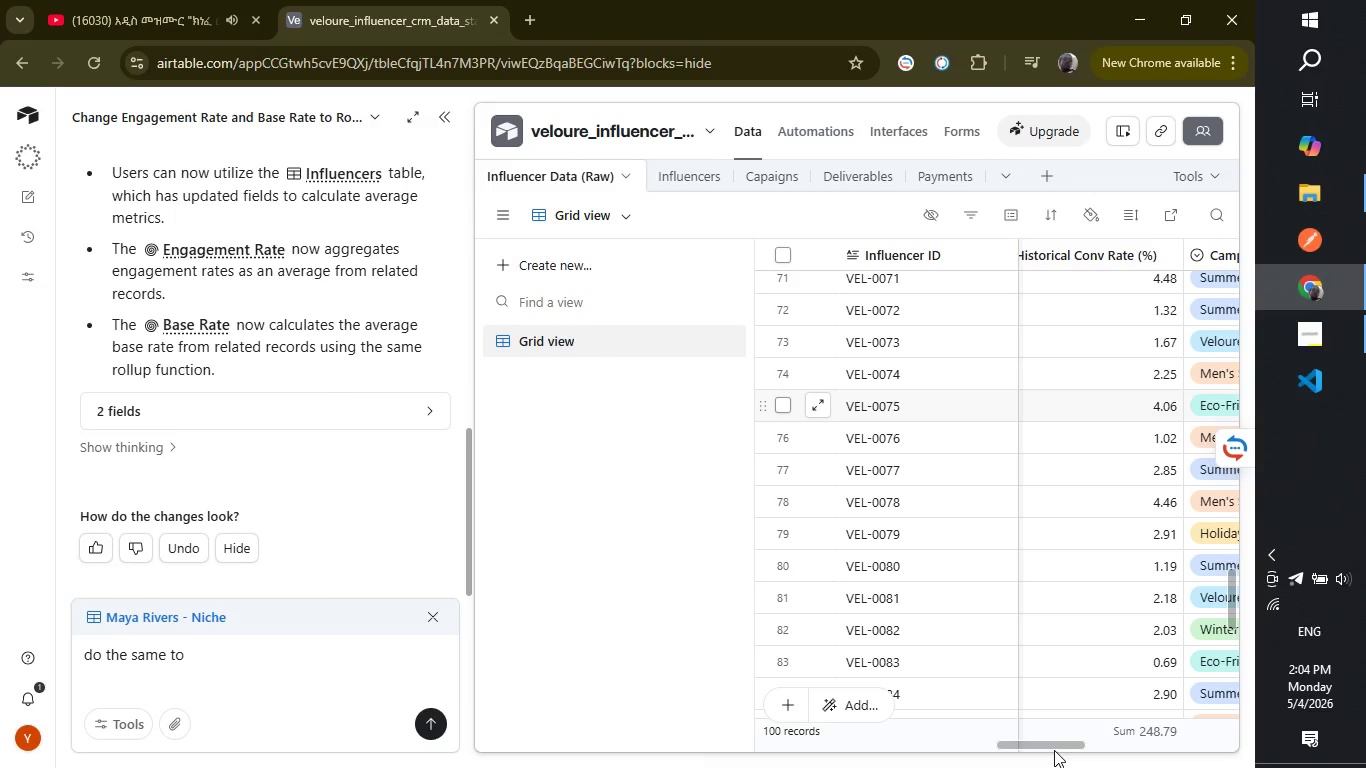 
wait(11.56)
 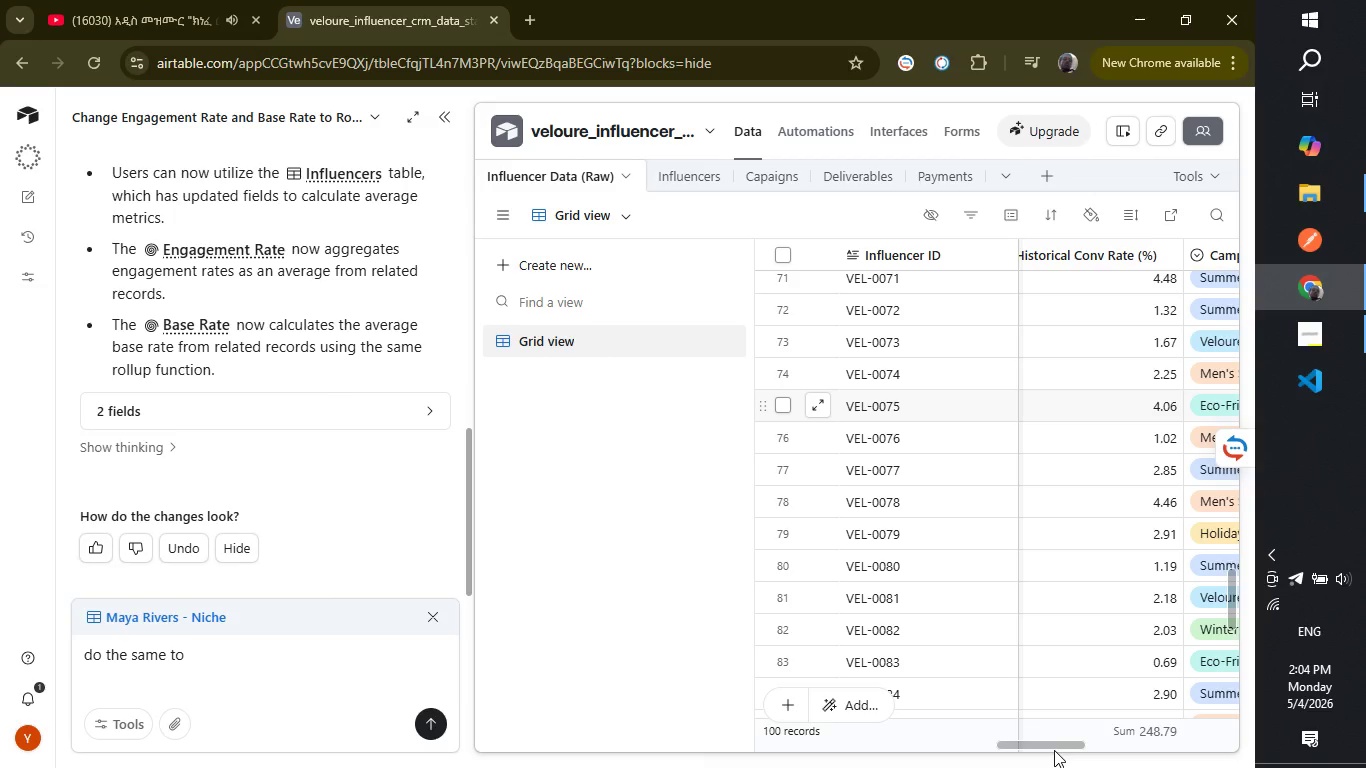 
left_click_drag(start_coordinate=[1052, 750], to_coordinate=[1076, 740])
 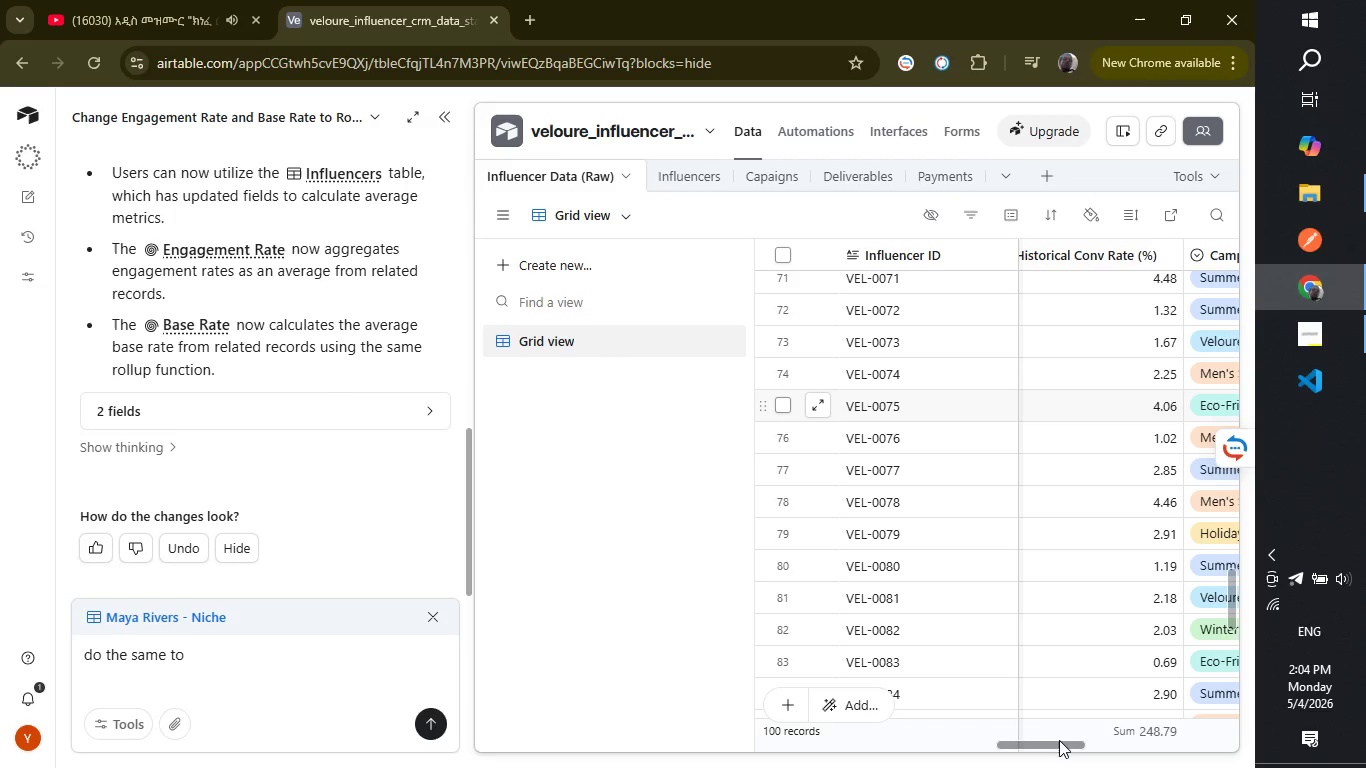 
left_click_drag(start_coordinate=[1059, 740], to_coordinate=[1051, 740])
 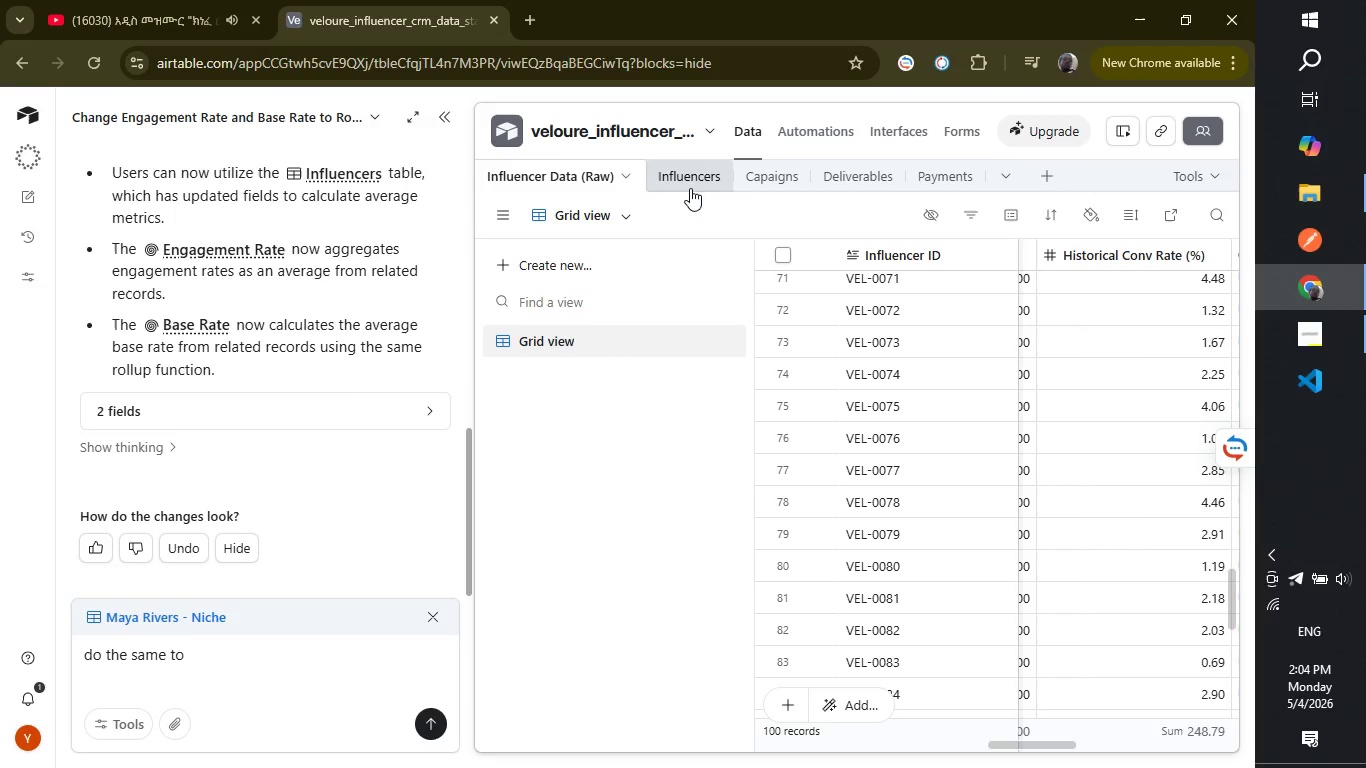 
wait(6.06)
 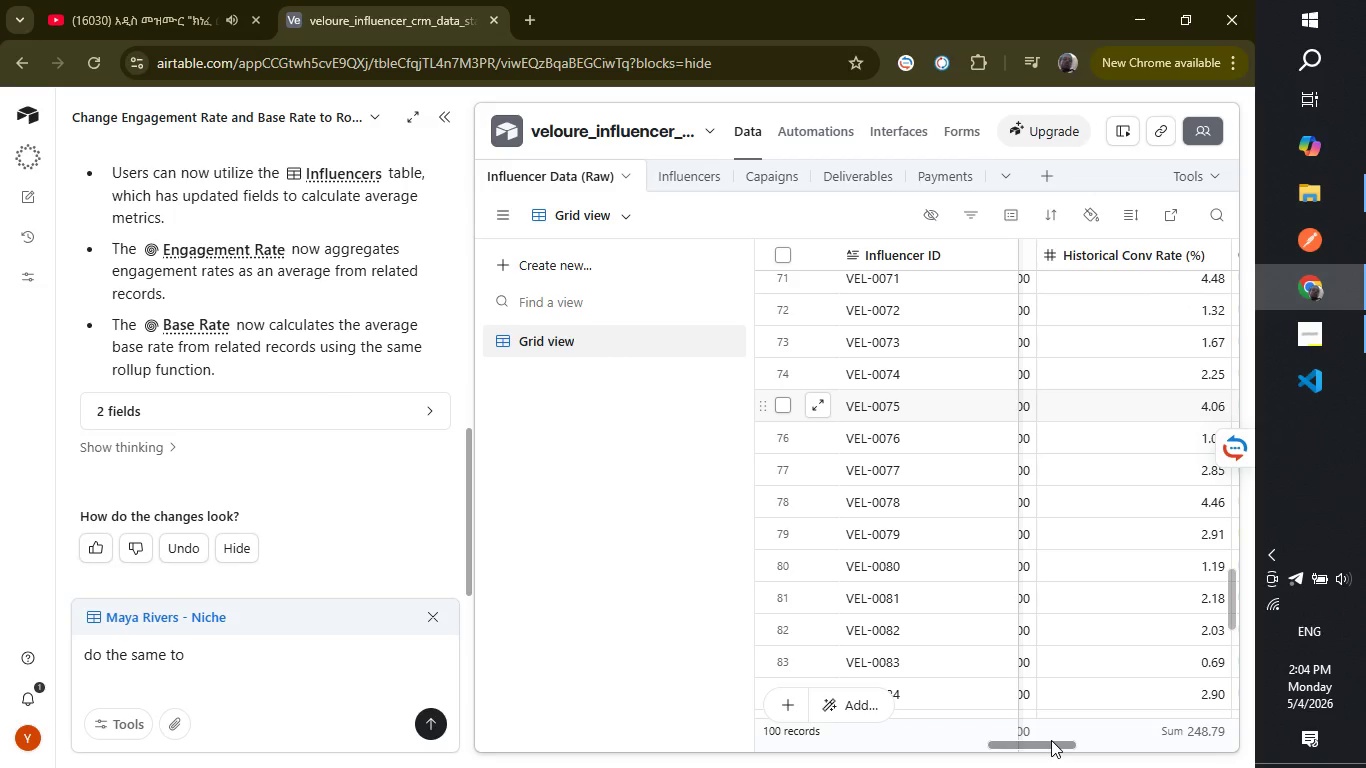 
left_click([691, 174])
 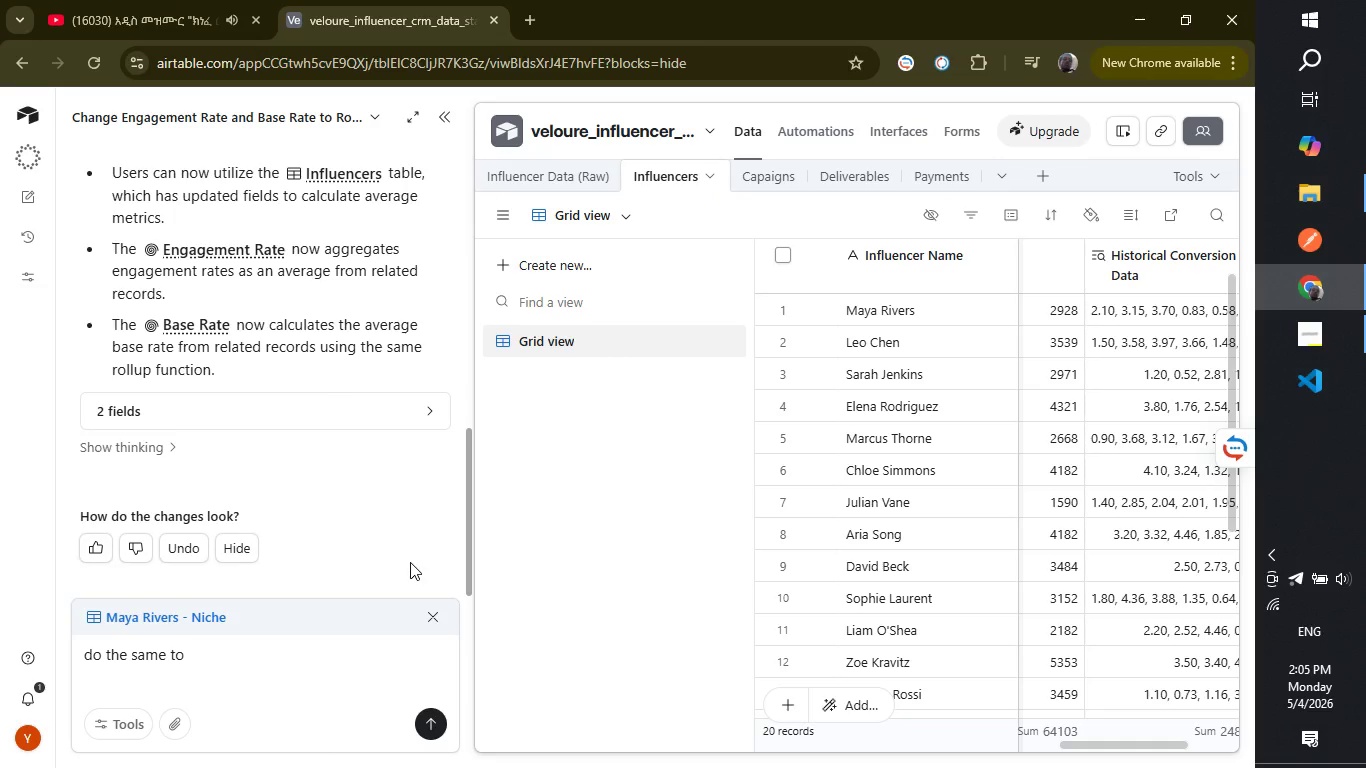 
wait(5.05)
 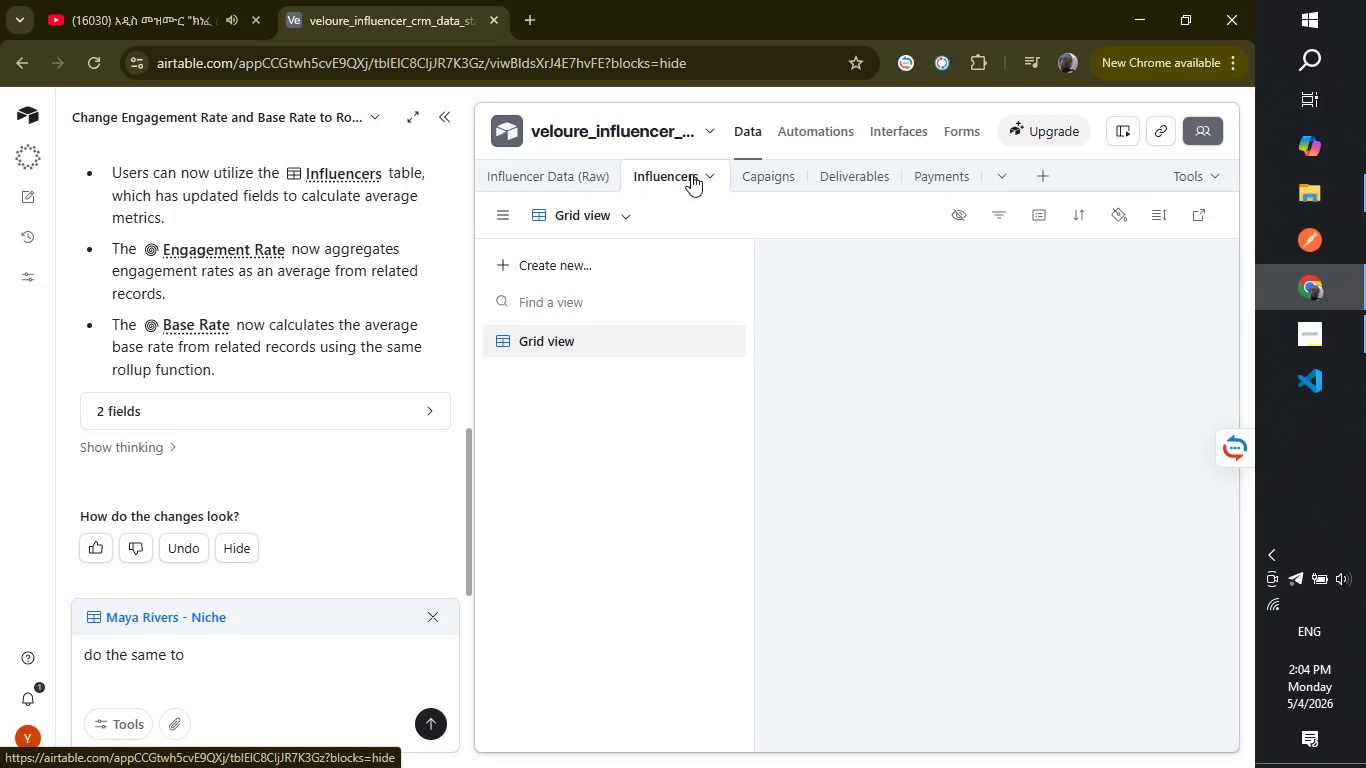 
left_click([226, 641])
 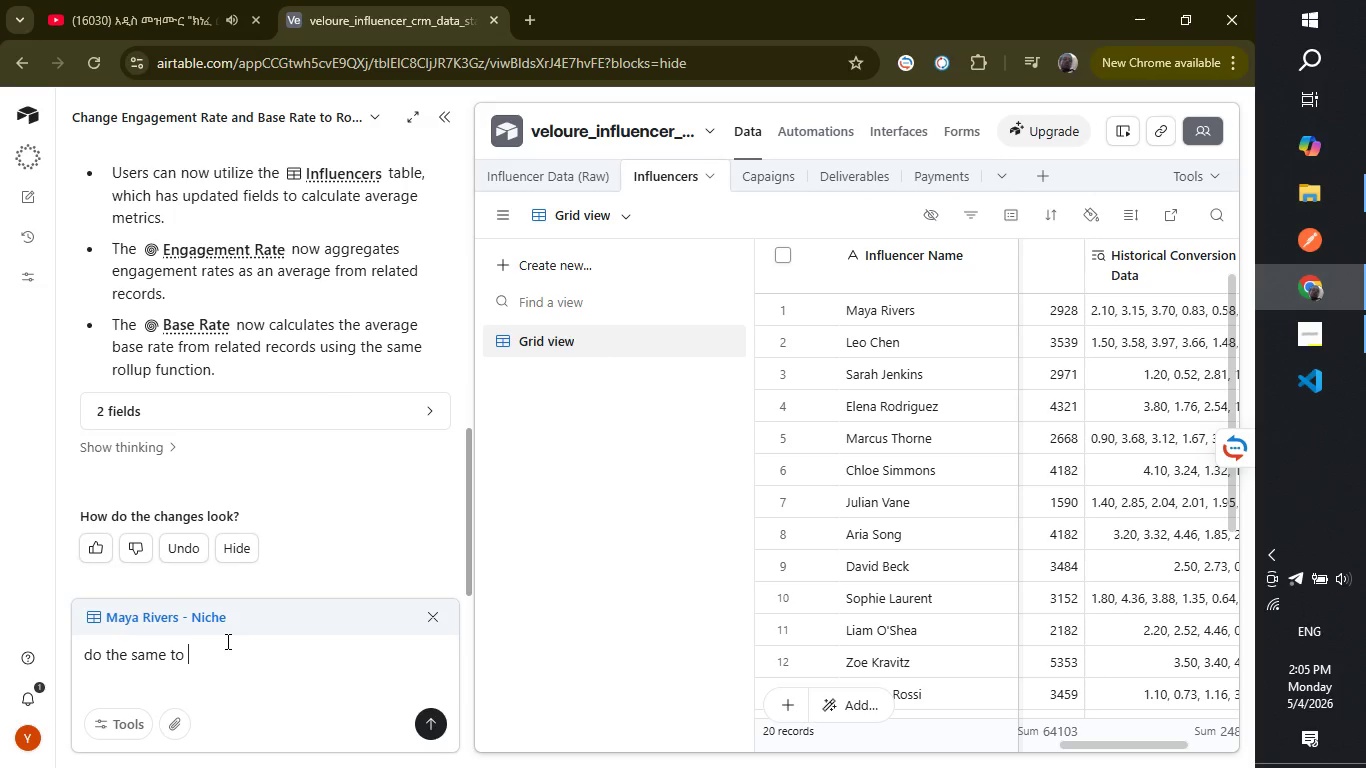 
type(historical conversion rate)
key(Backspace)
key(Backspace)
key(Backspace)
key(Backspace)
type(date)
 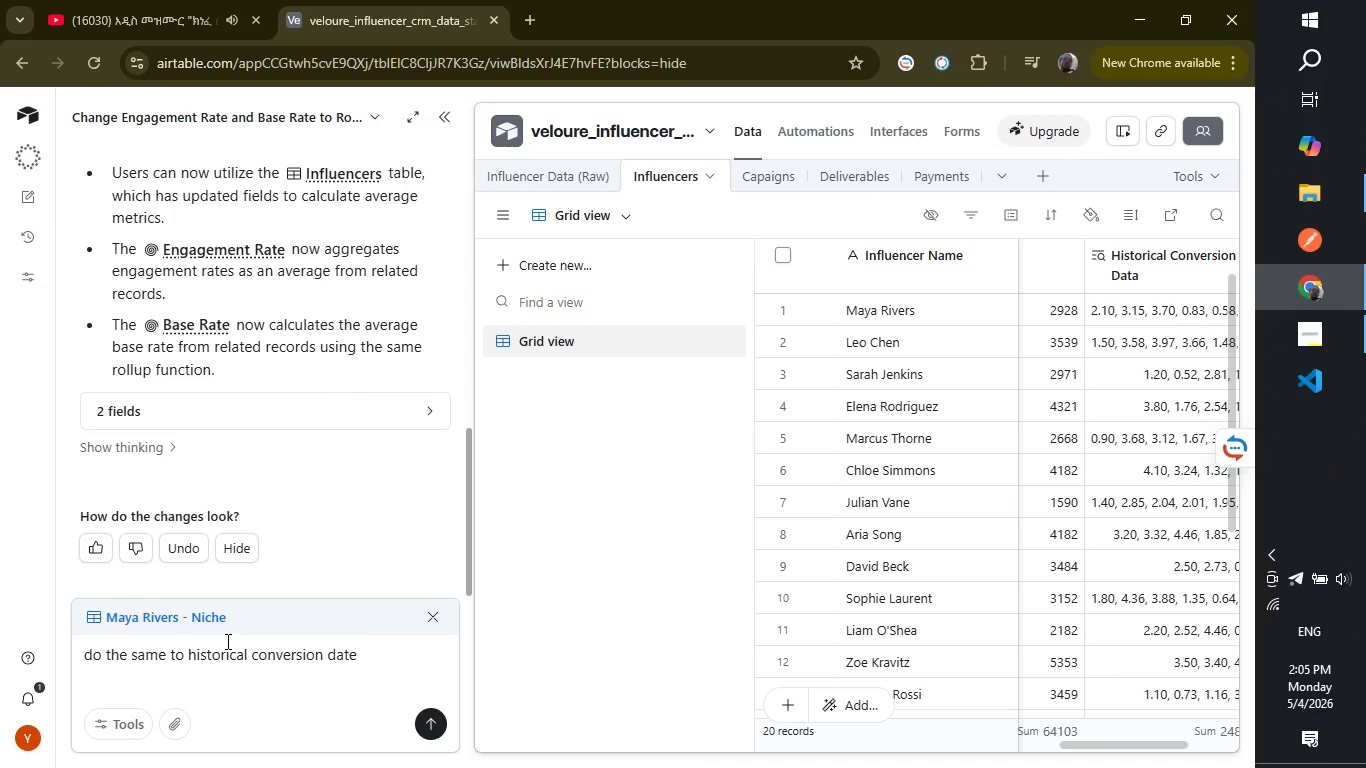 
key(Enter)
 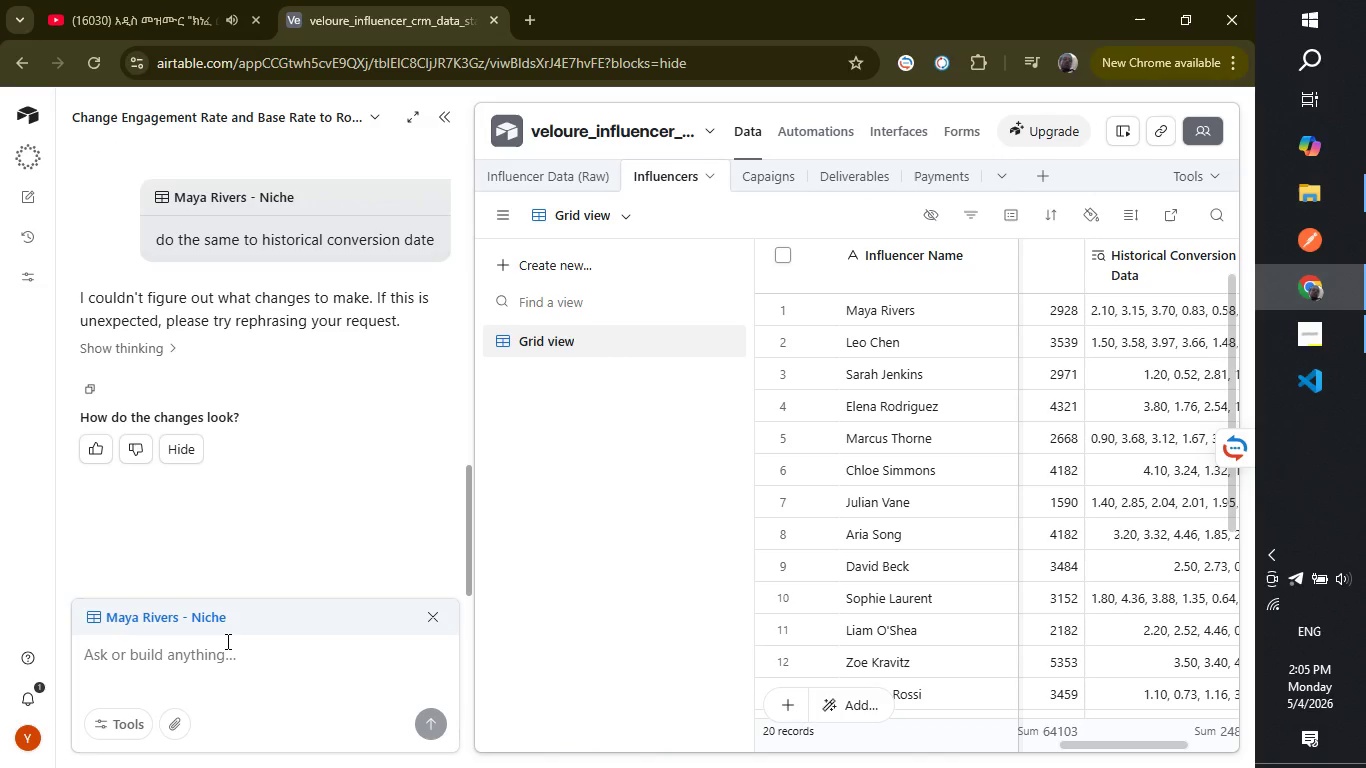 
wait(24.03)
 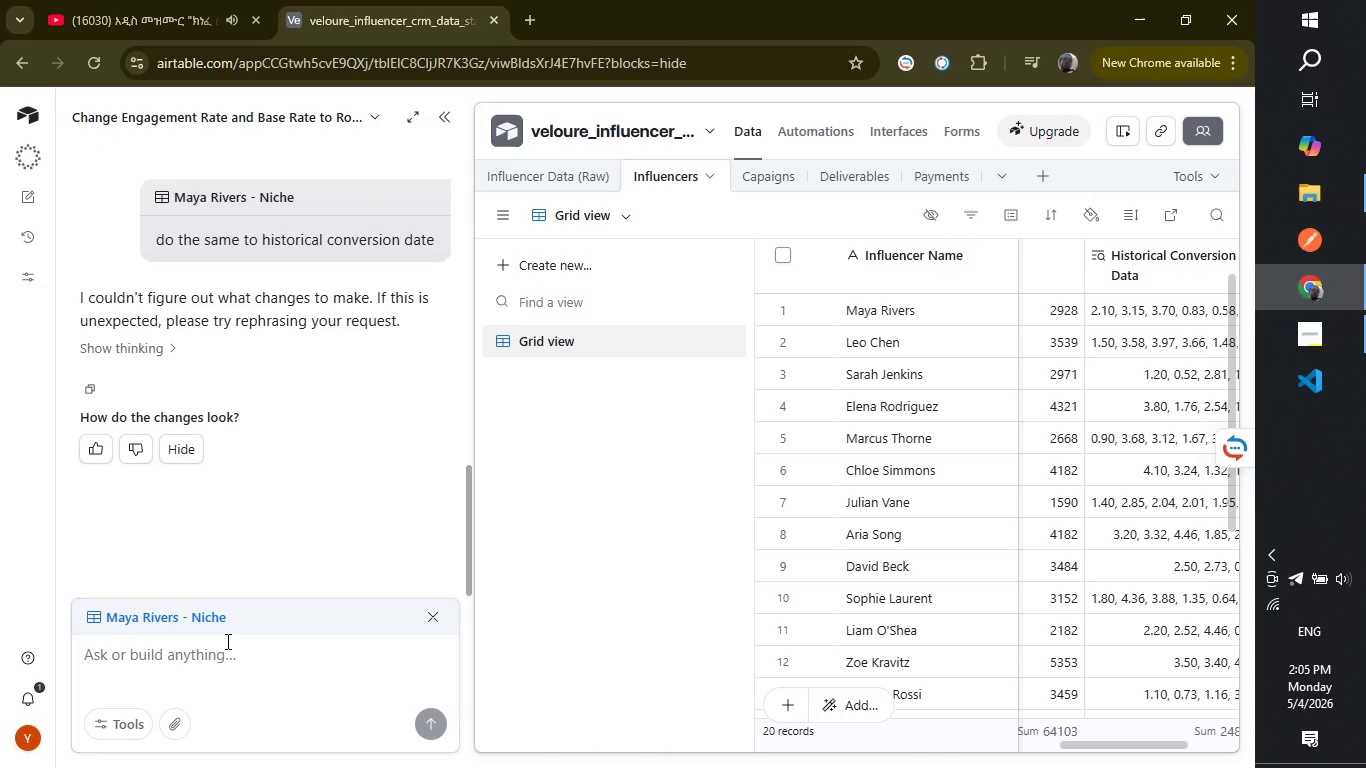 
type(chang)
key(Backspace)
key(Backspace)
type(nge the type to rollup and use average fom)
key(Backspace)
type(ru)
key(Backspace)
type(mula on the existing field)
 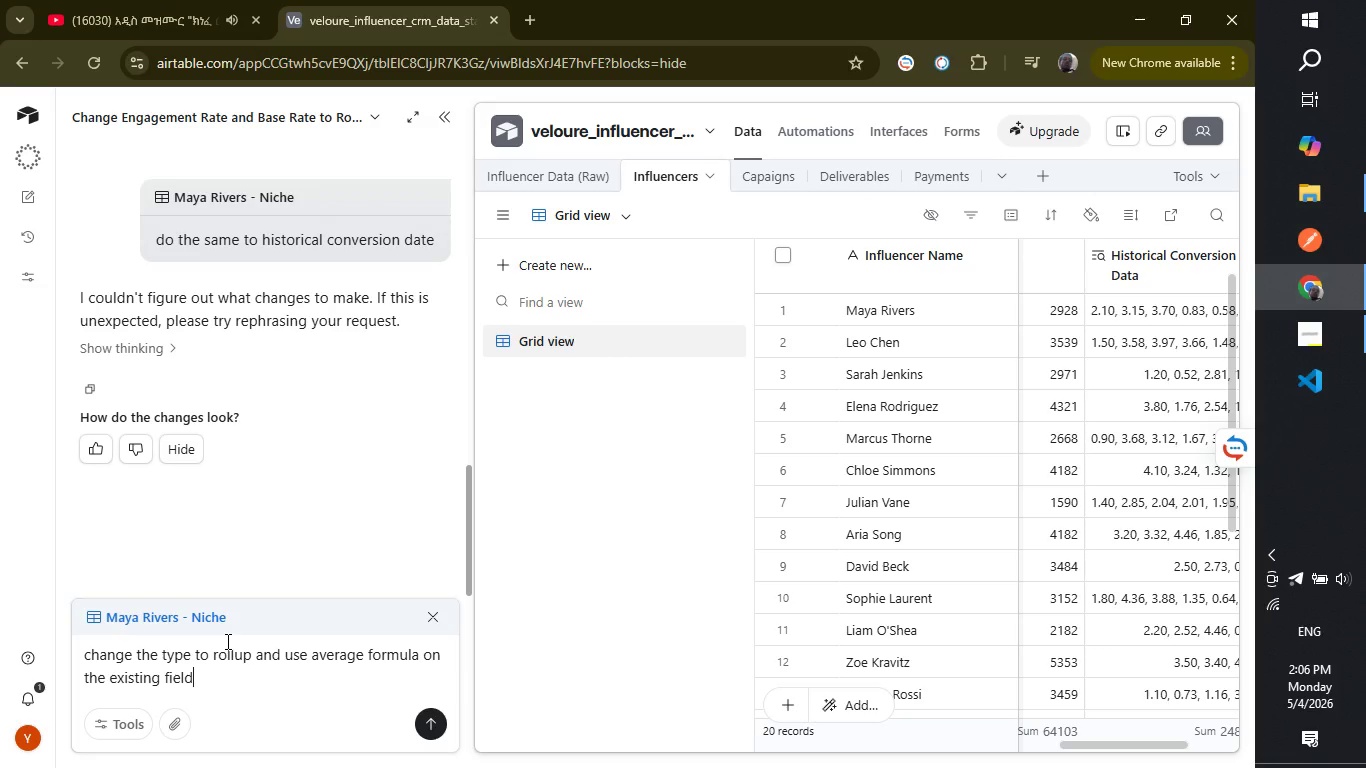 
key(Enter)
 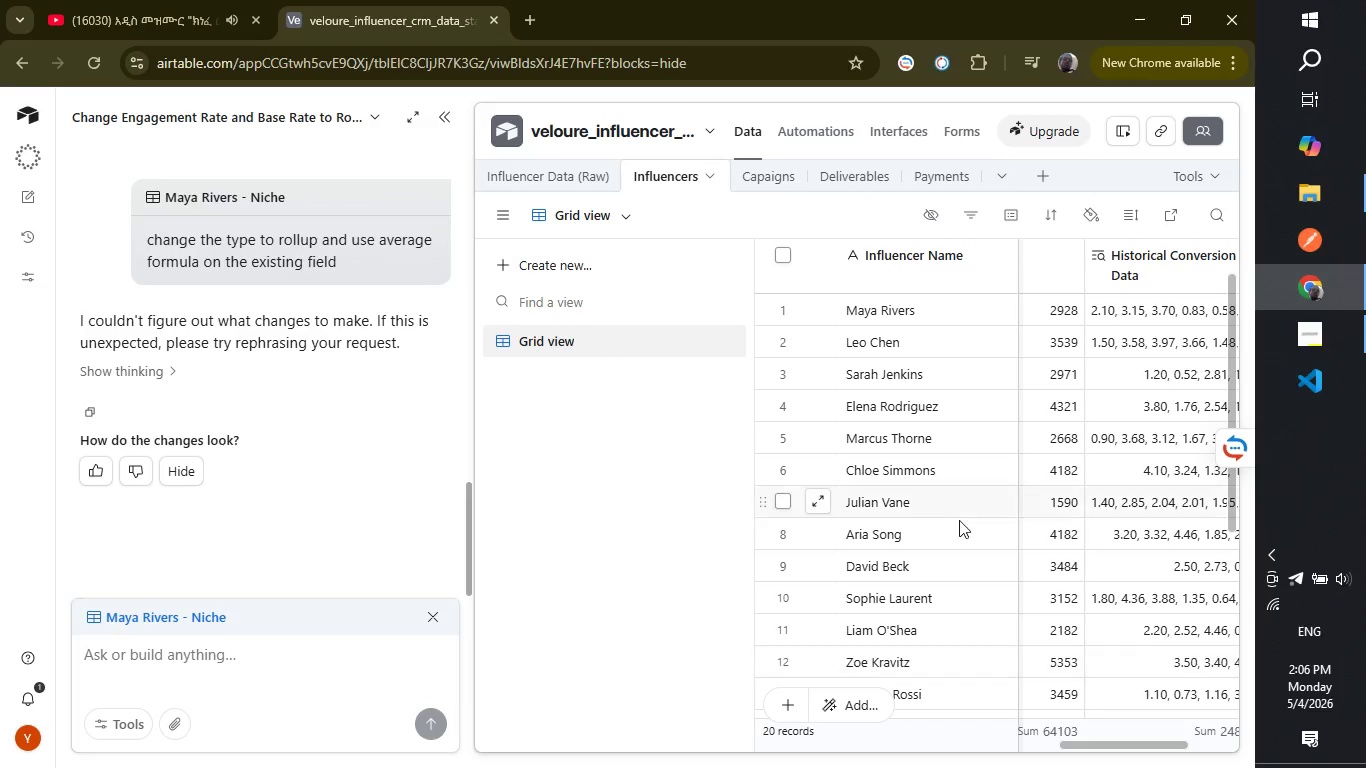 
wait(23.45)
 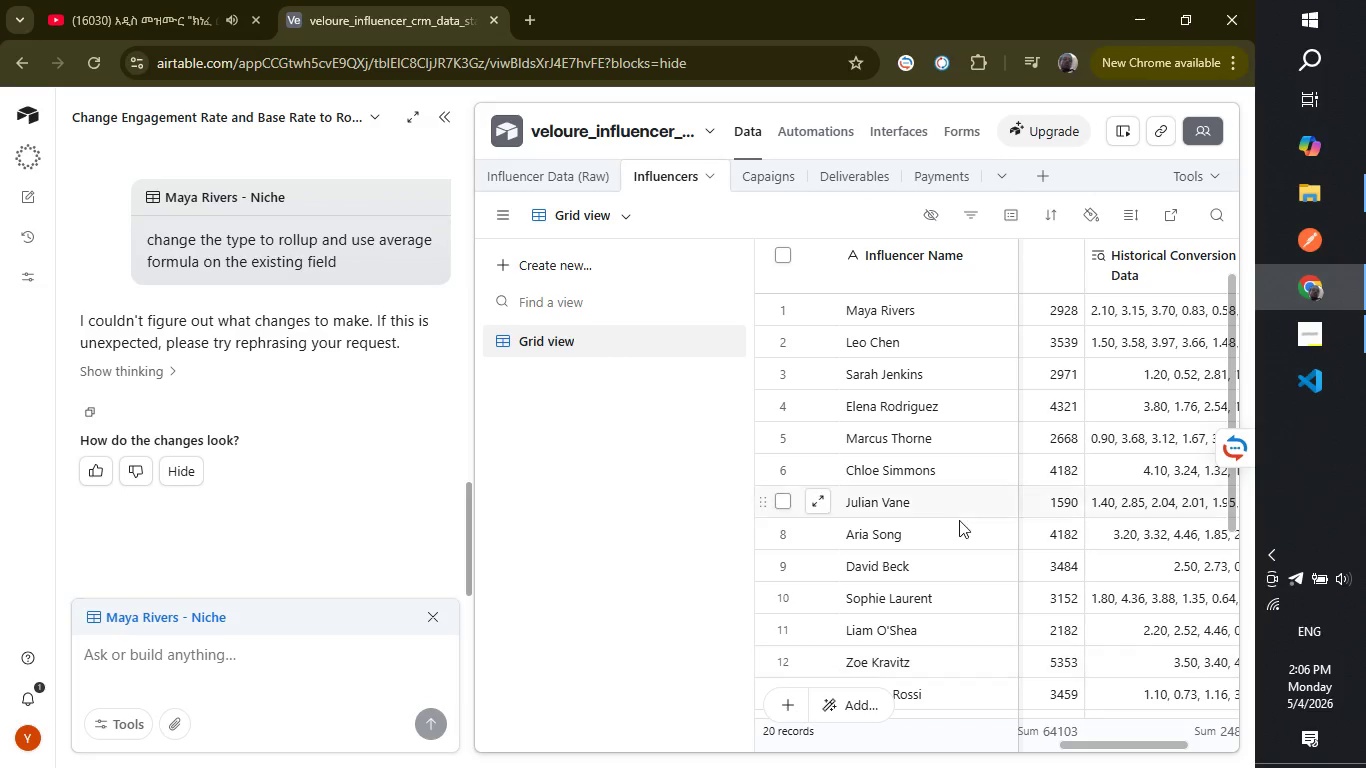 
left_click([304, 662])
 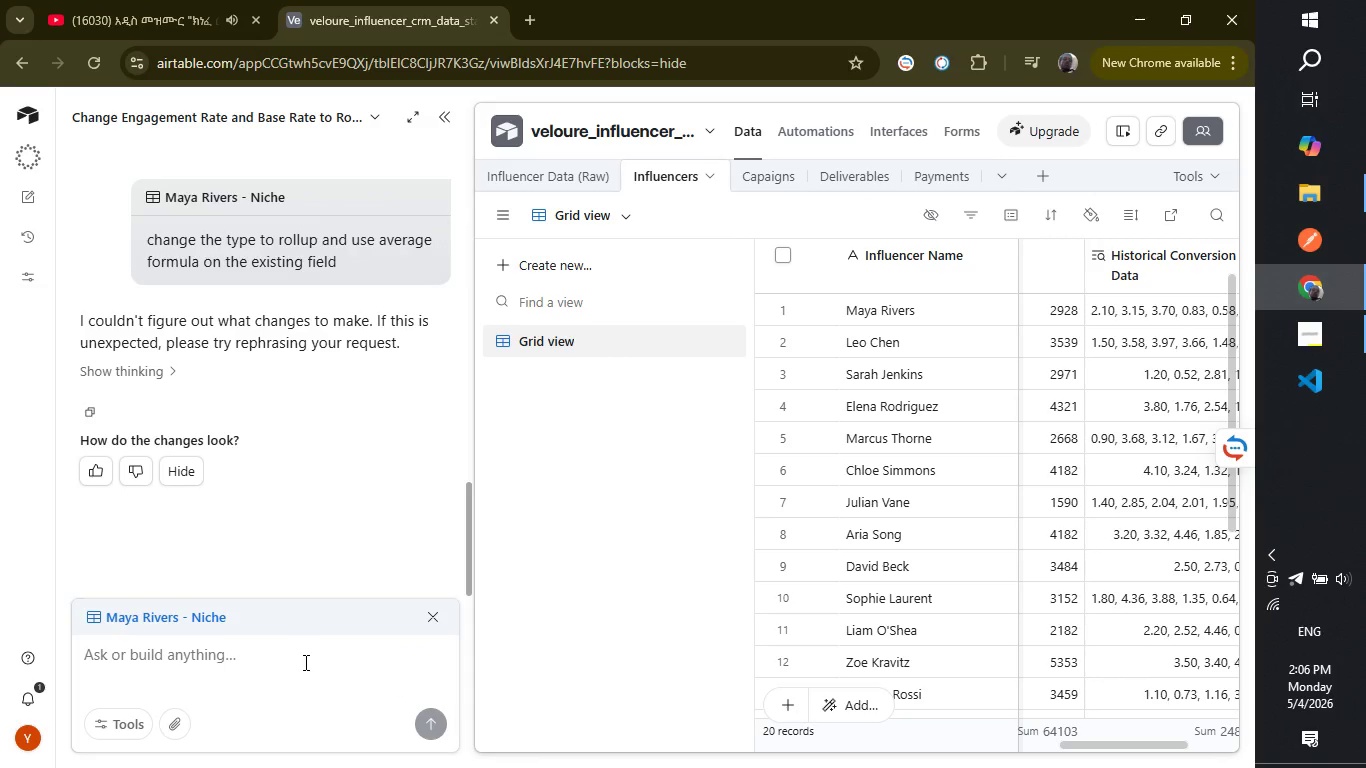 
type(Change Historical Coversion Data filed in to)
key(Backspace)
key(Backspace)
key(Backspace)
type(to rollup type with average(values) formula)
 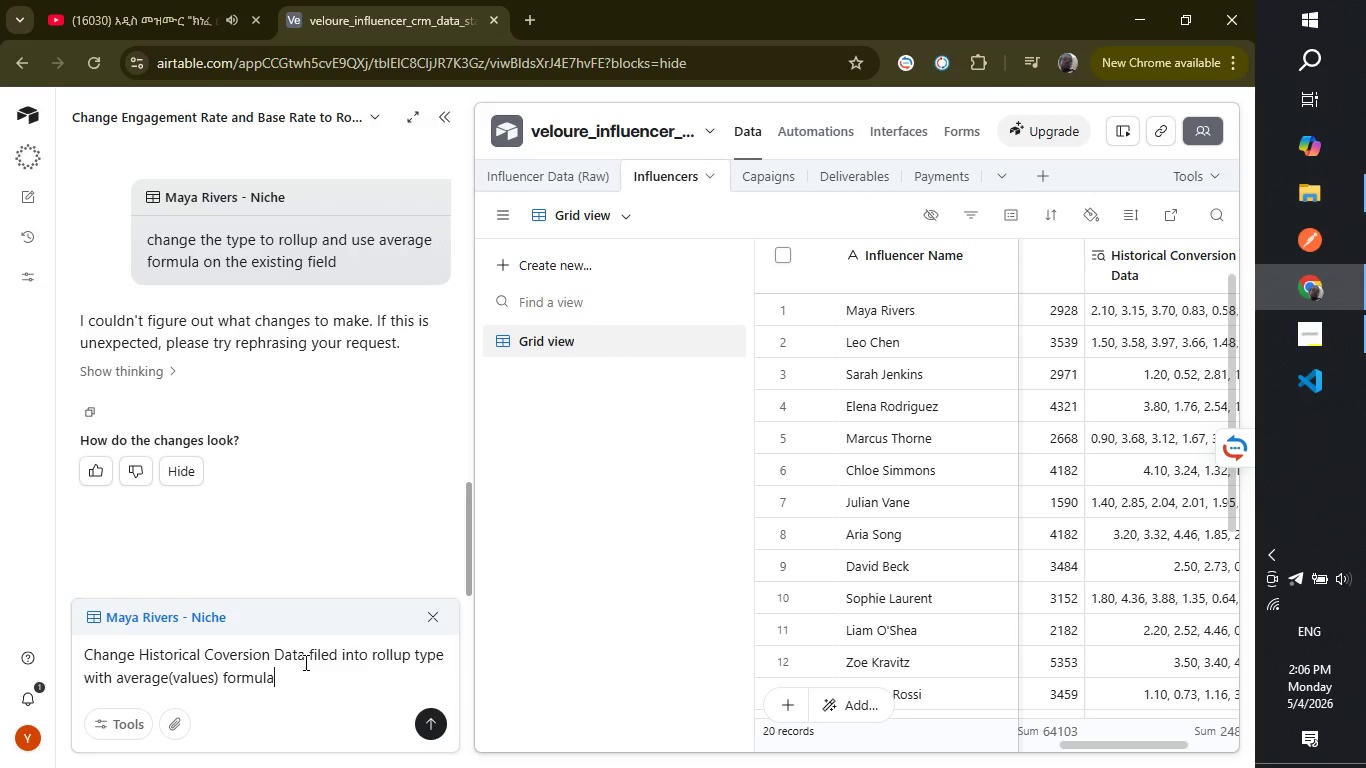 
key(Enter)
 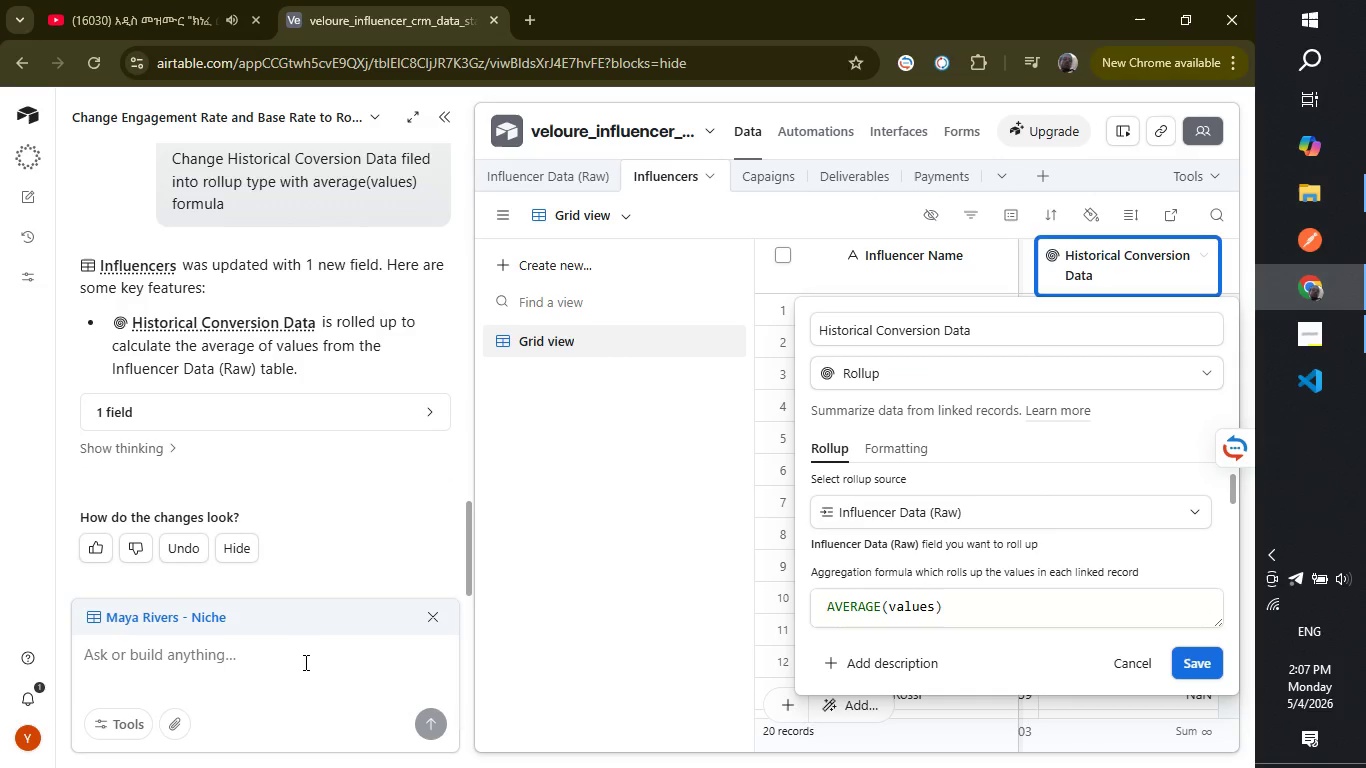 
wait(25.5)
 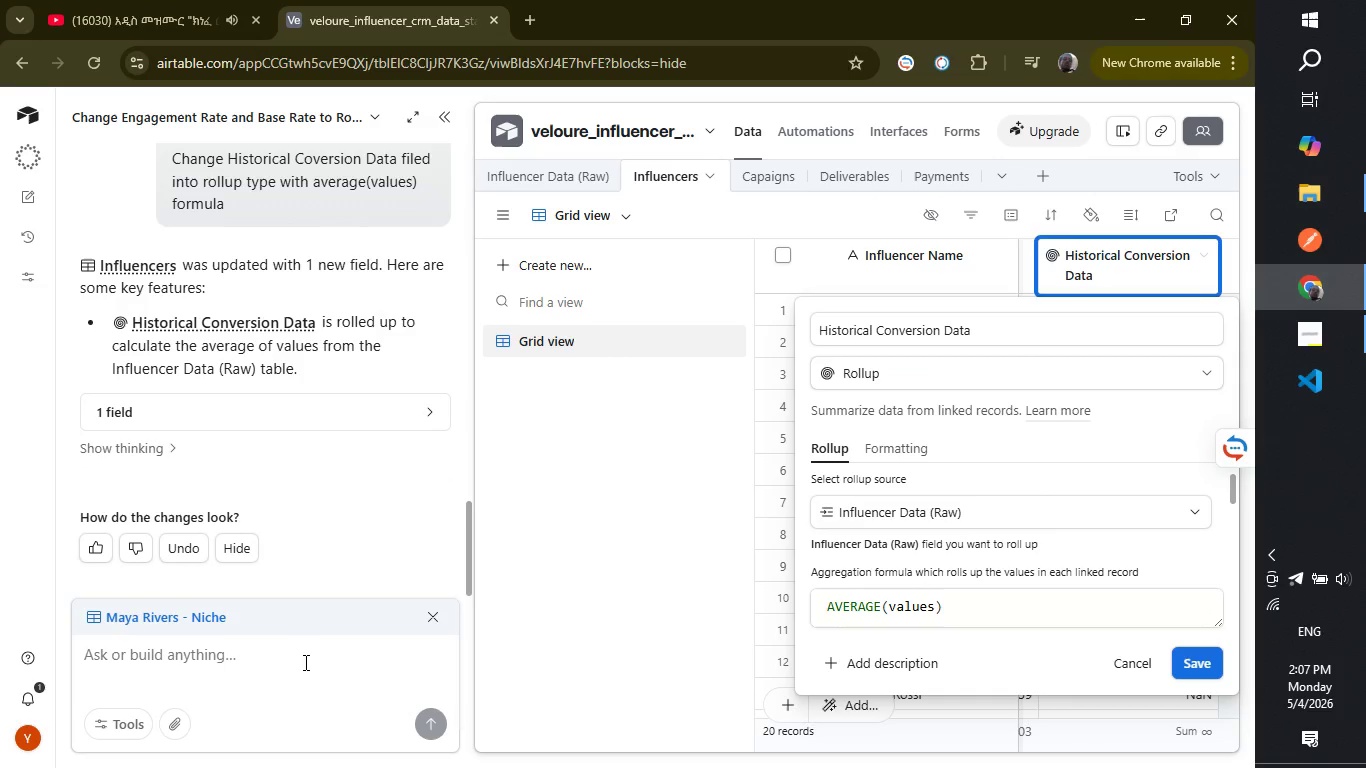 
left_click([1142, 651])
 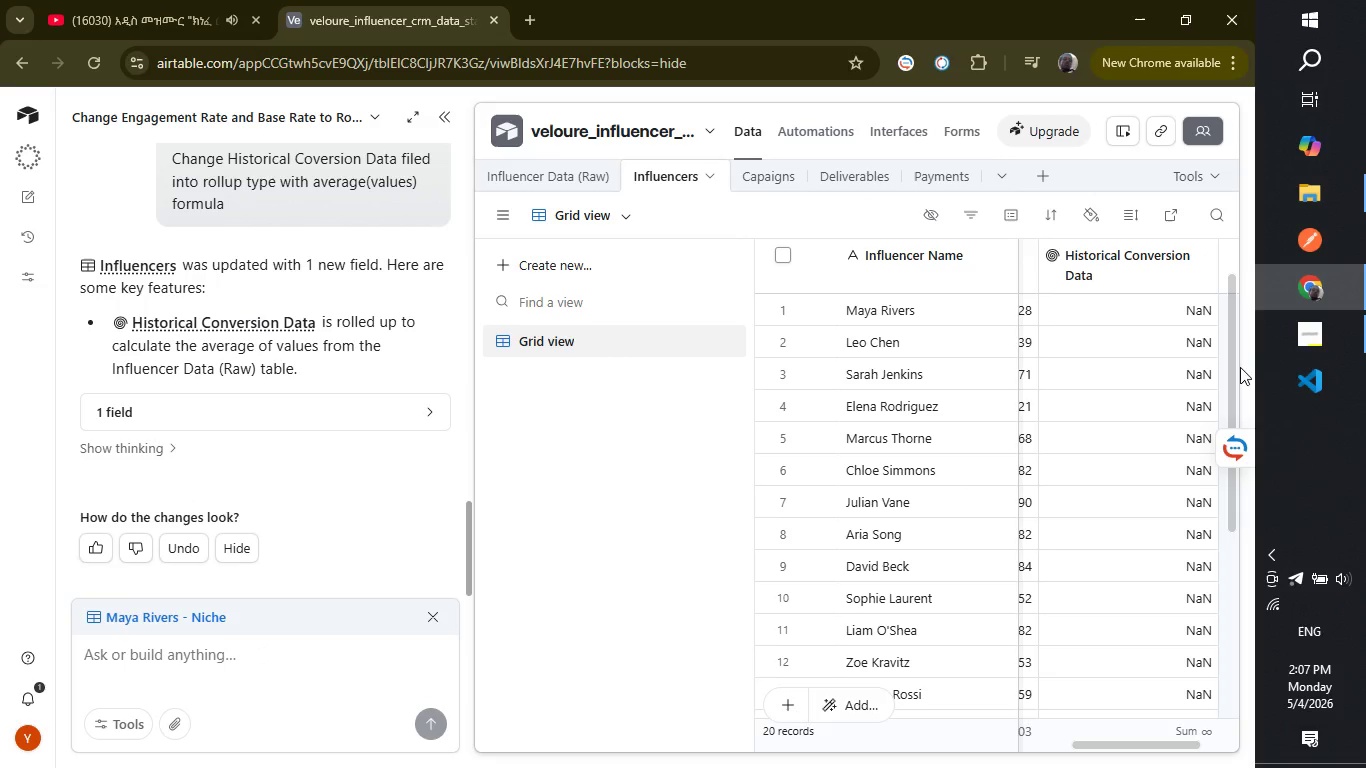 
left_click_drag(start_coordinate=[1234, 367], to_coordinate=[1232, 320])
 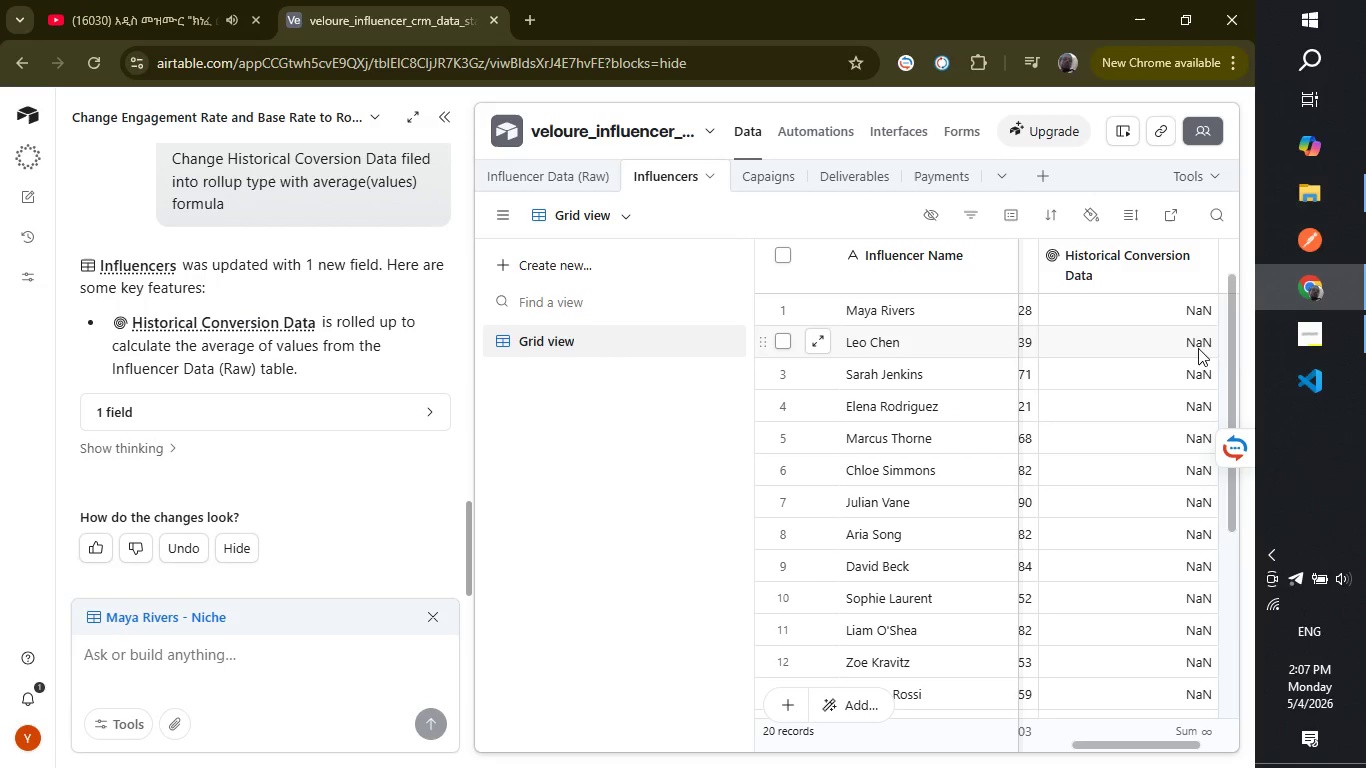 
left_click_drag(start_coordinate=[1226, 349], to_coordinate=[1231, 299])
 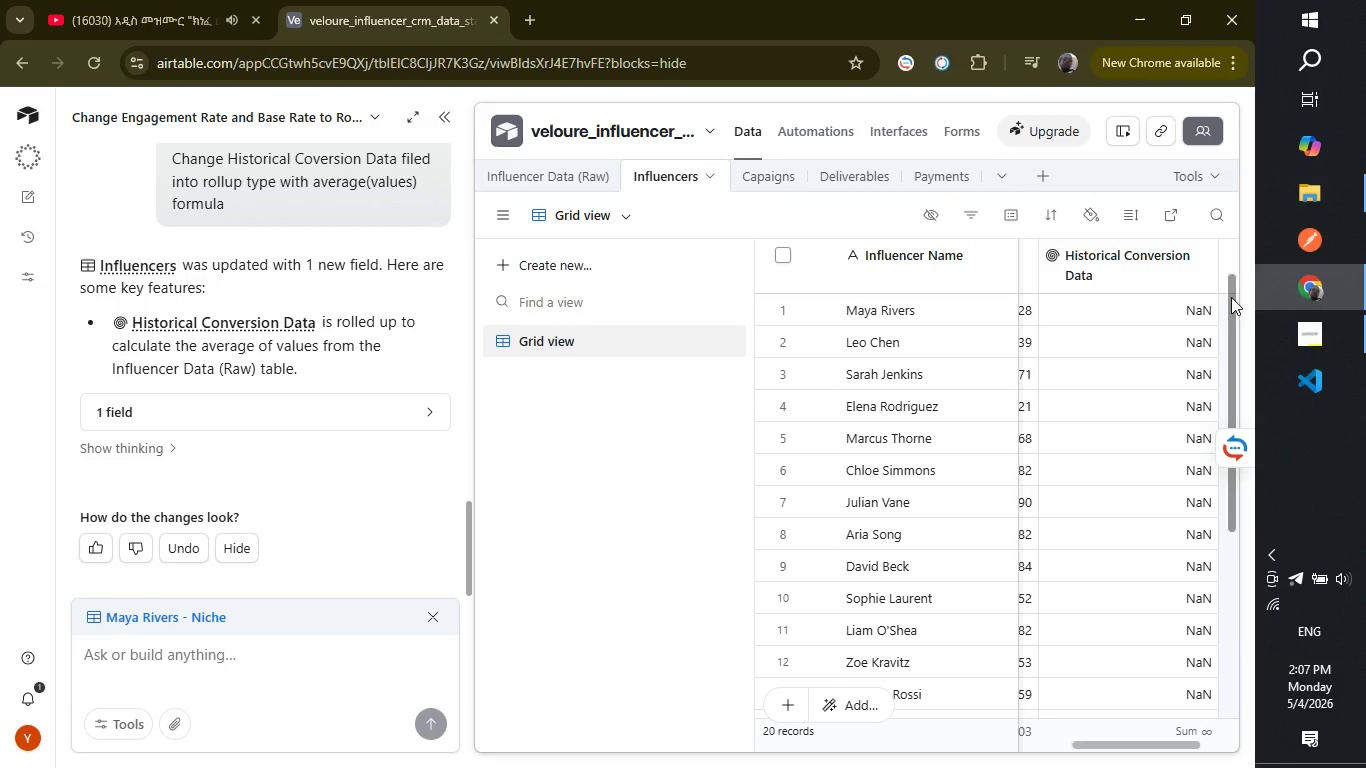 
left_click_drag(start_coordinate=[1231, 299], to_coordinate=[1224, 254])
 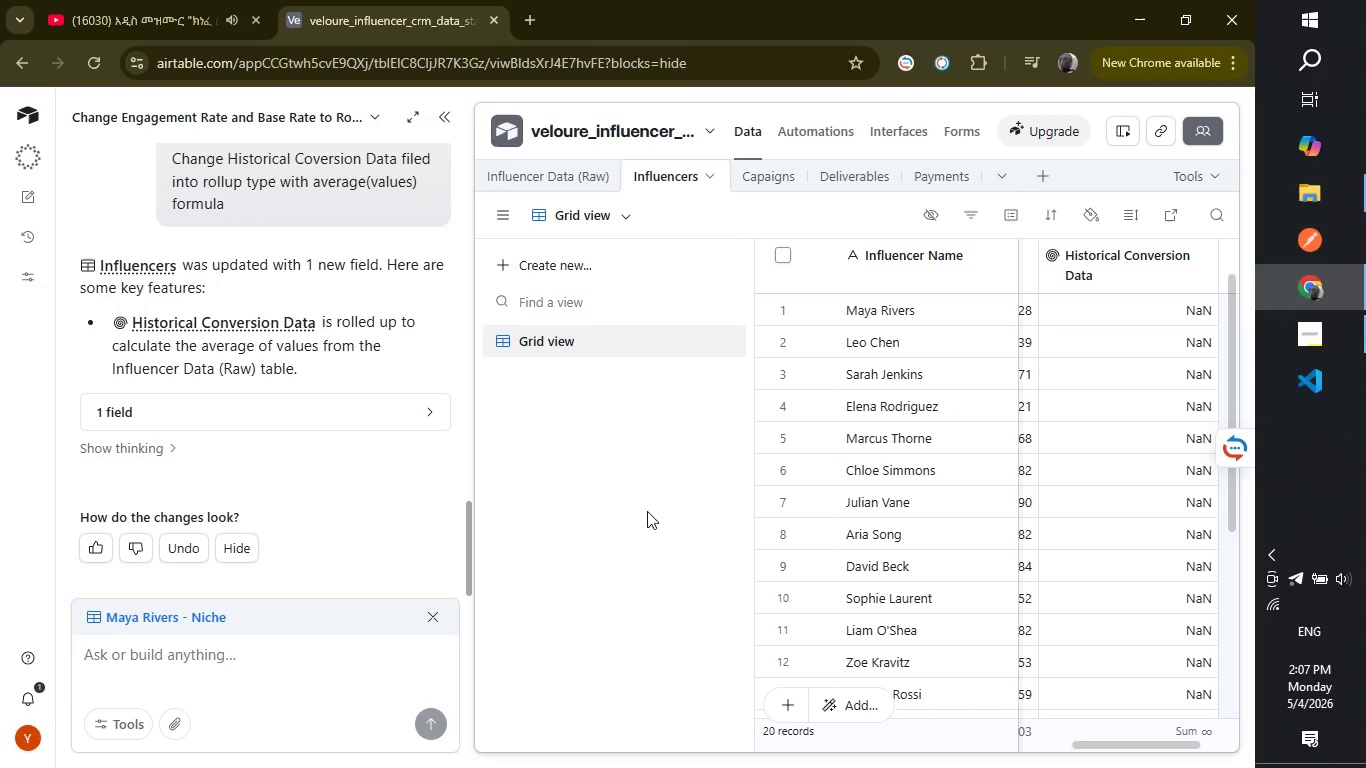 
key(Control+Z)
 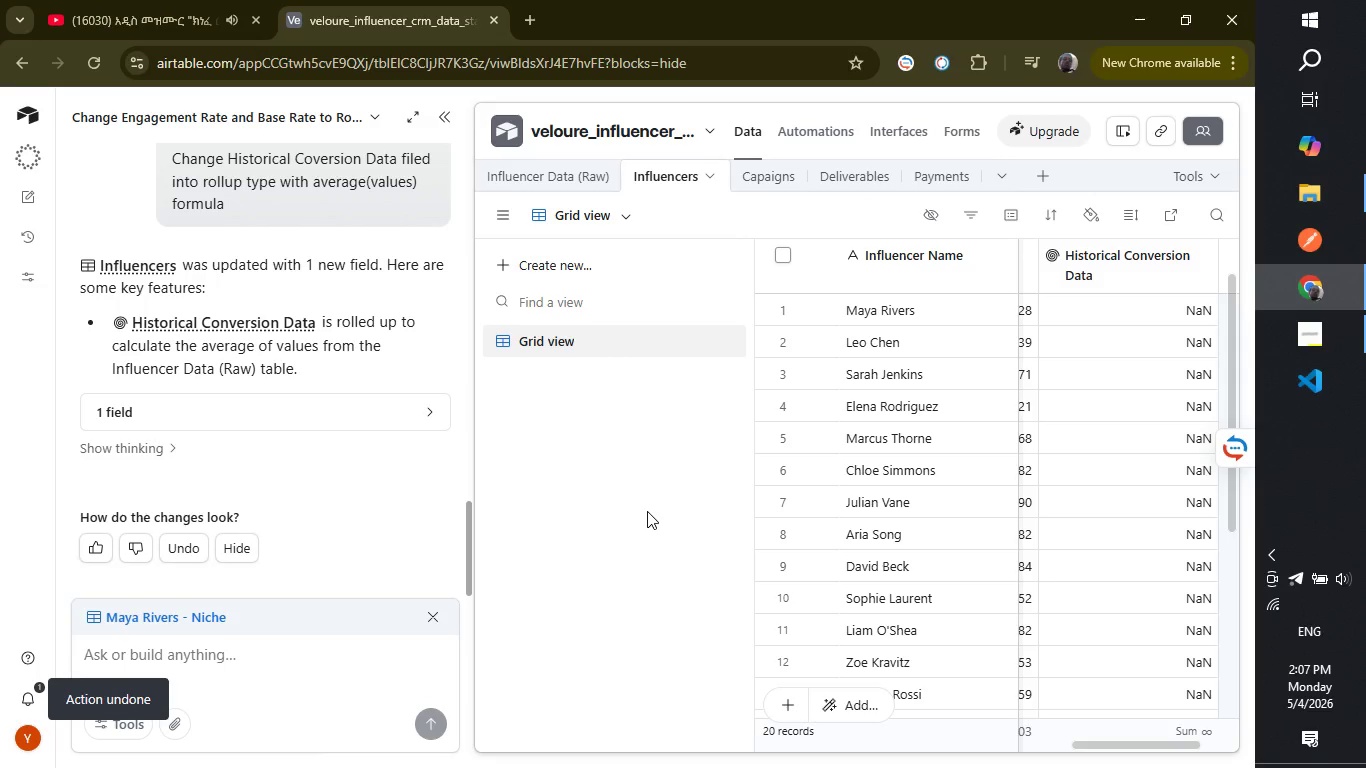 
wait(8.53)
 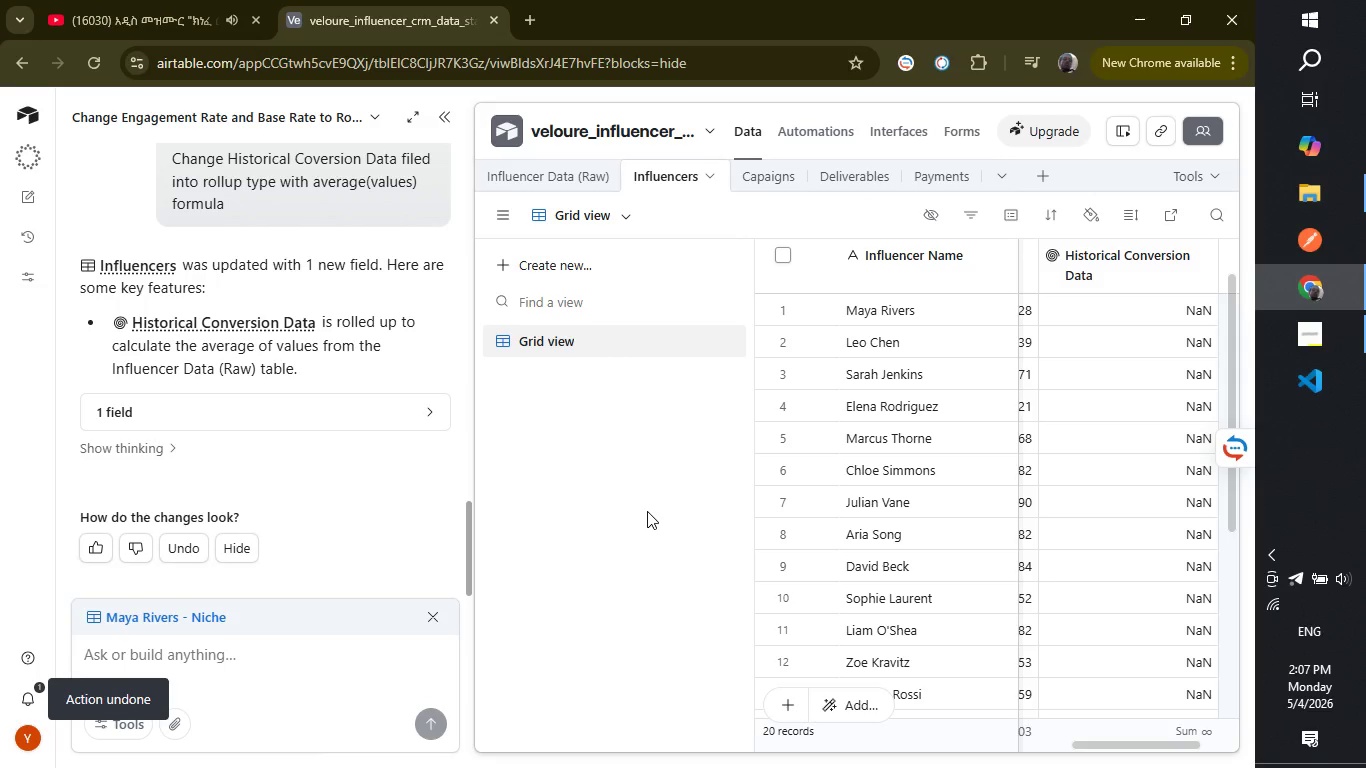 
key(Control+Z)
 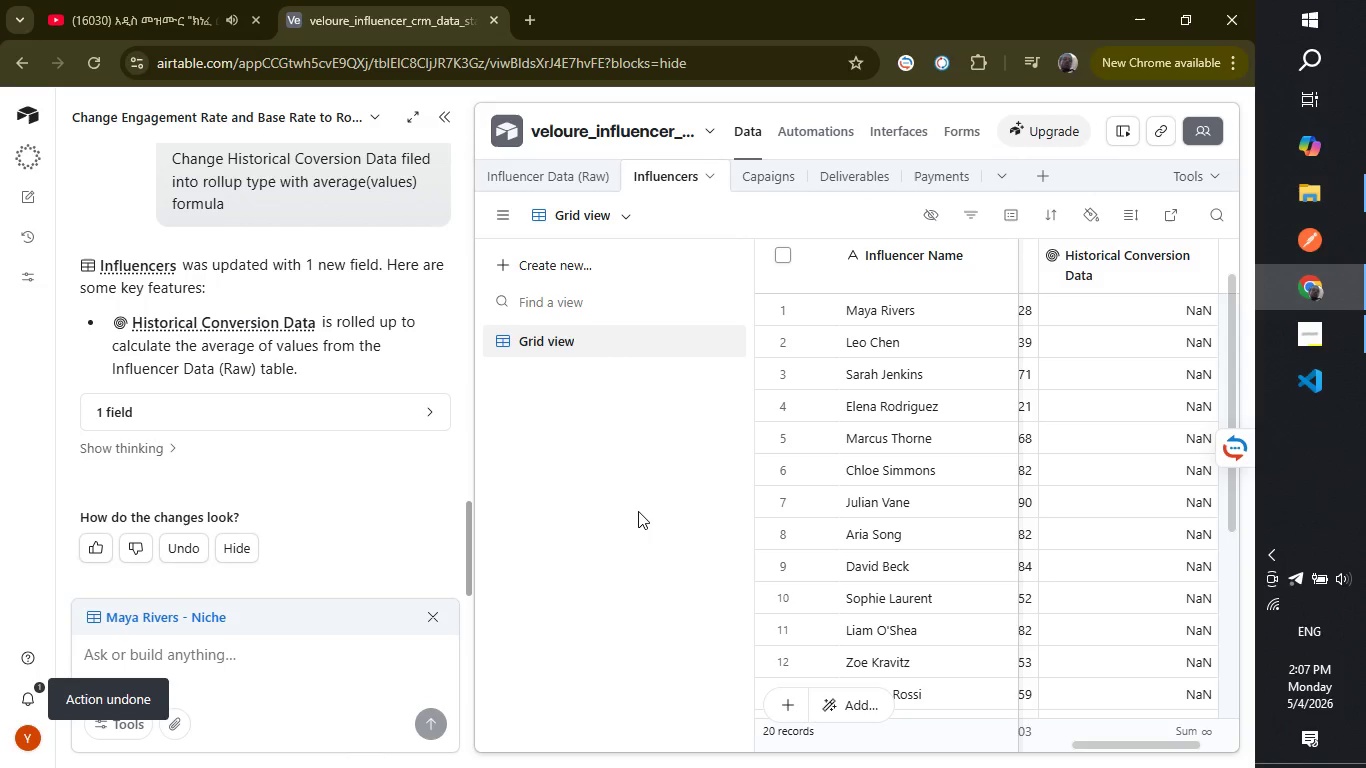 
key(Control+Z)
 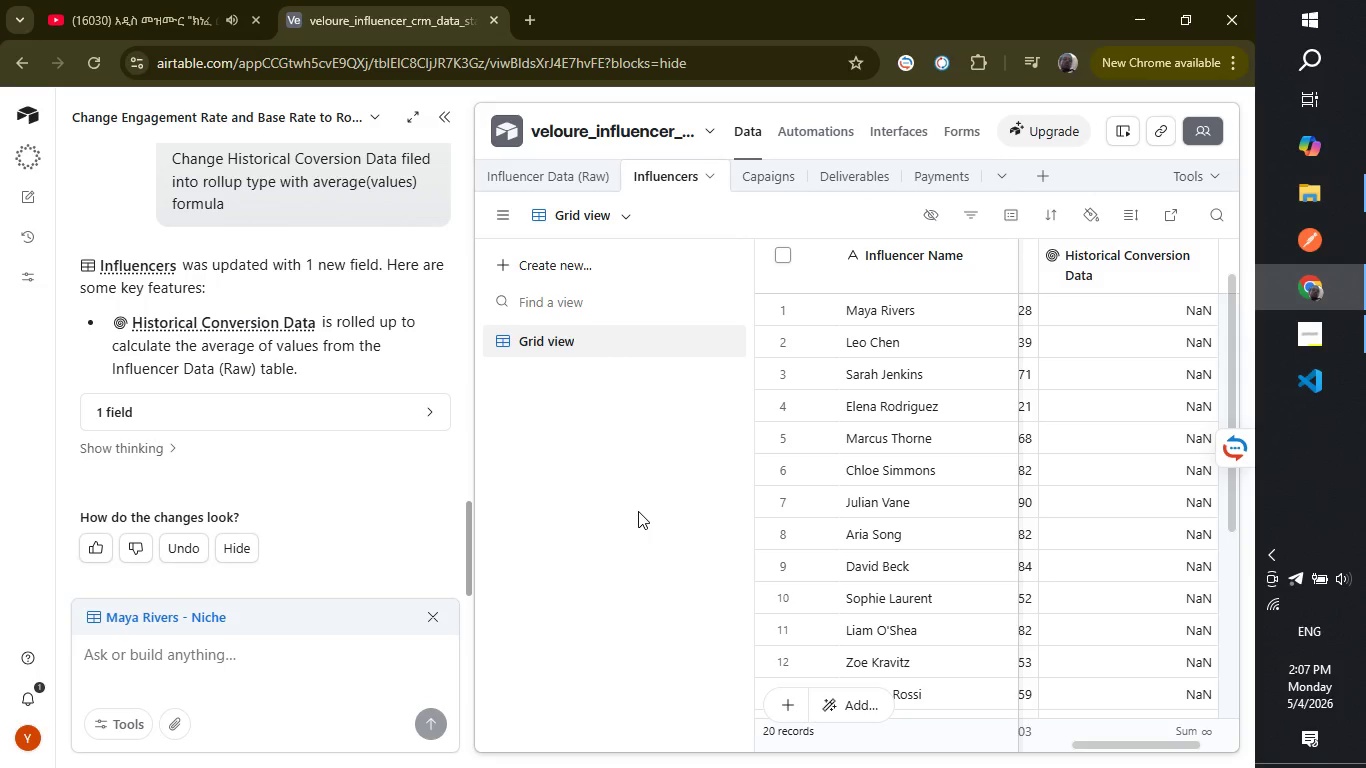 
wait(5.44)
 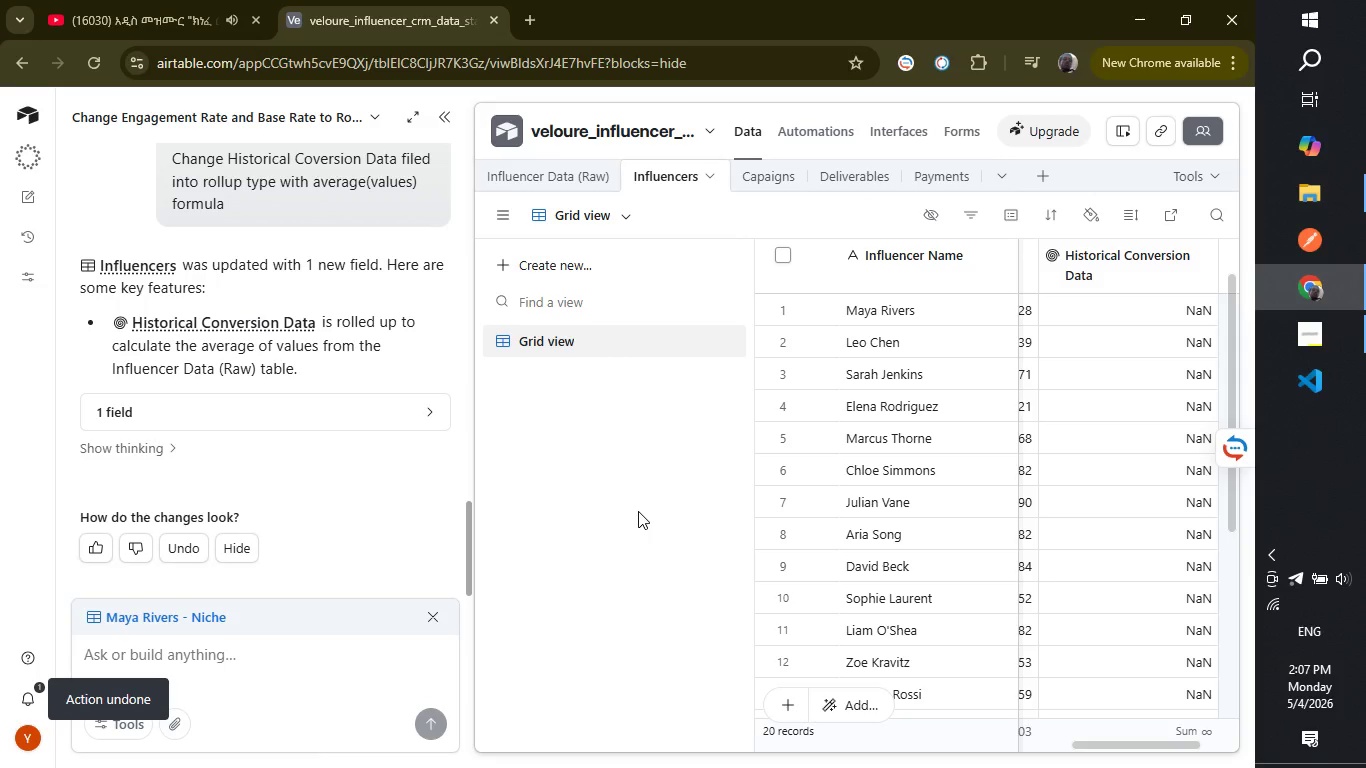 
key(Control+Z)
 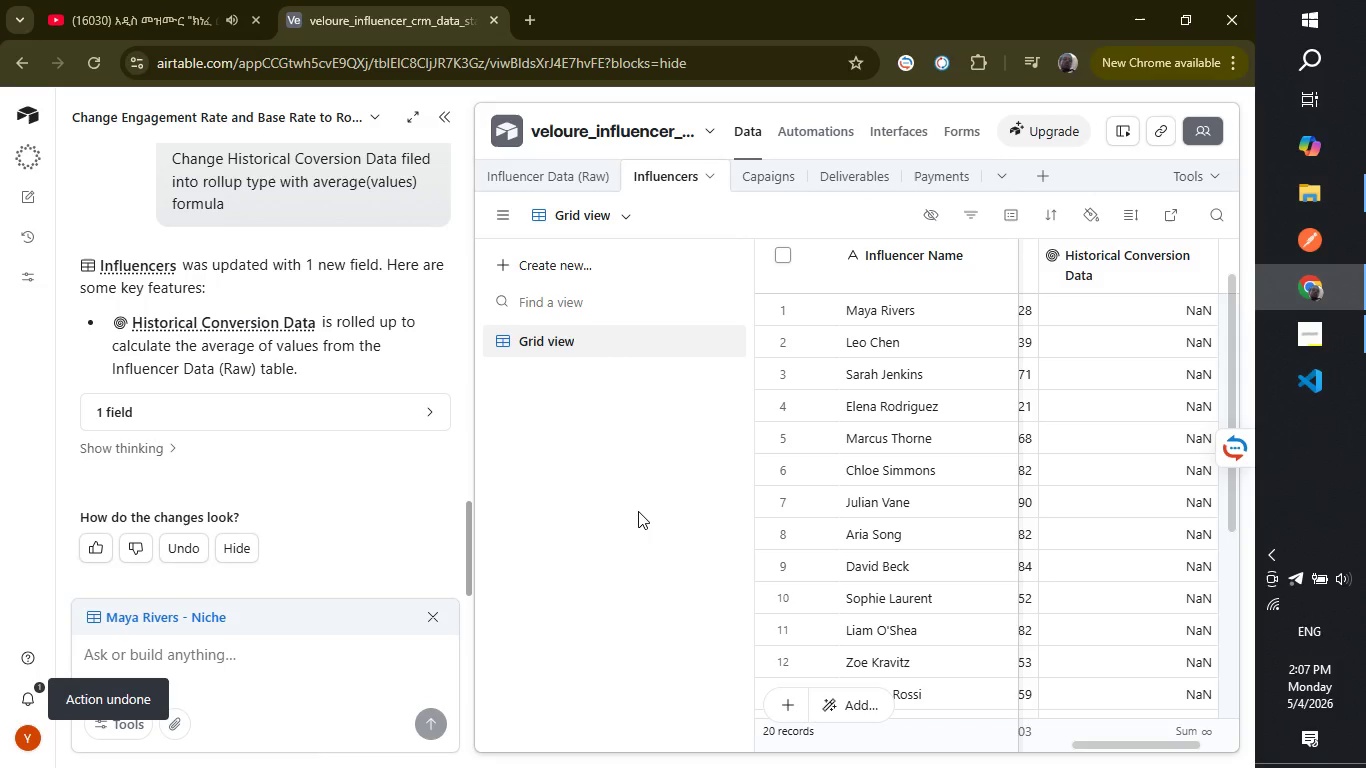 
key(Control+Z)
 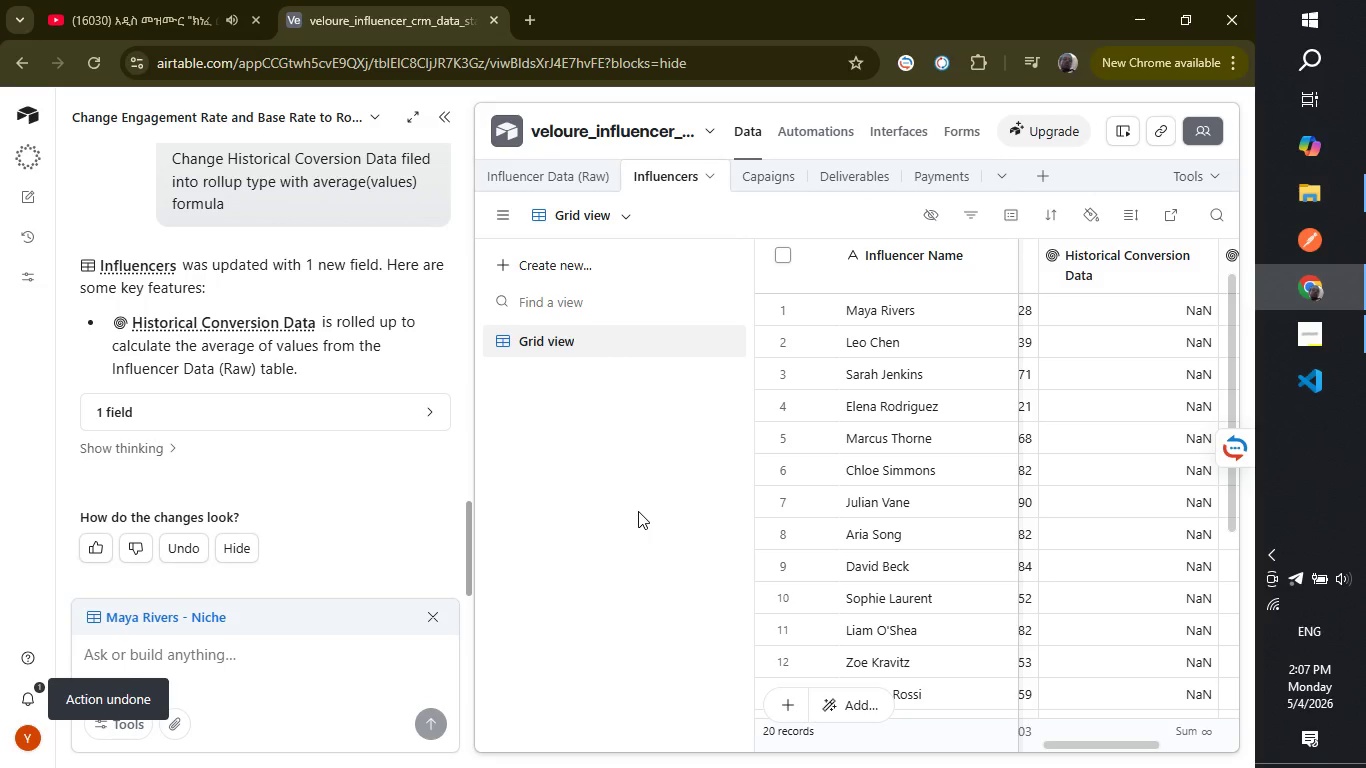 
key(Control+Z)
 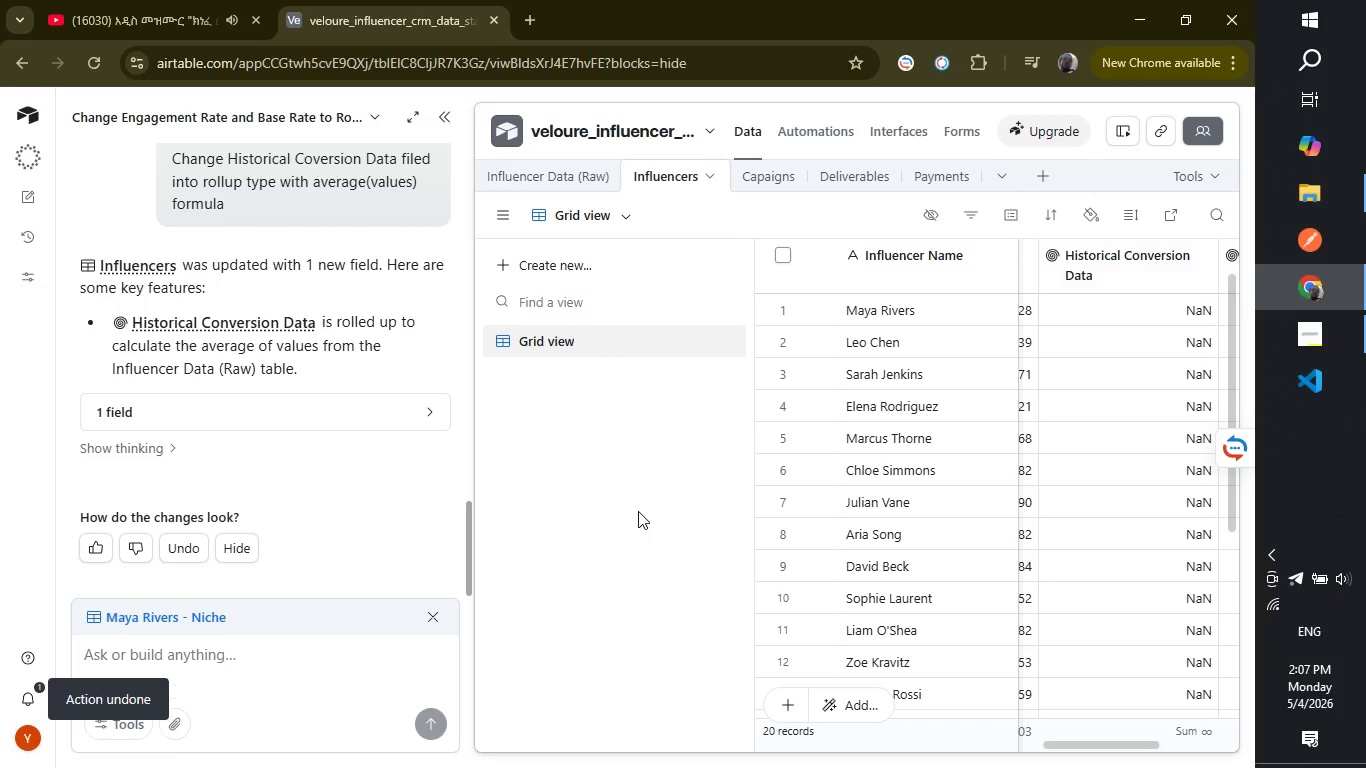 
key(Control+Z)
 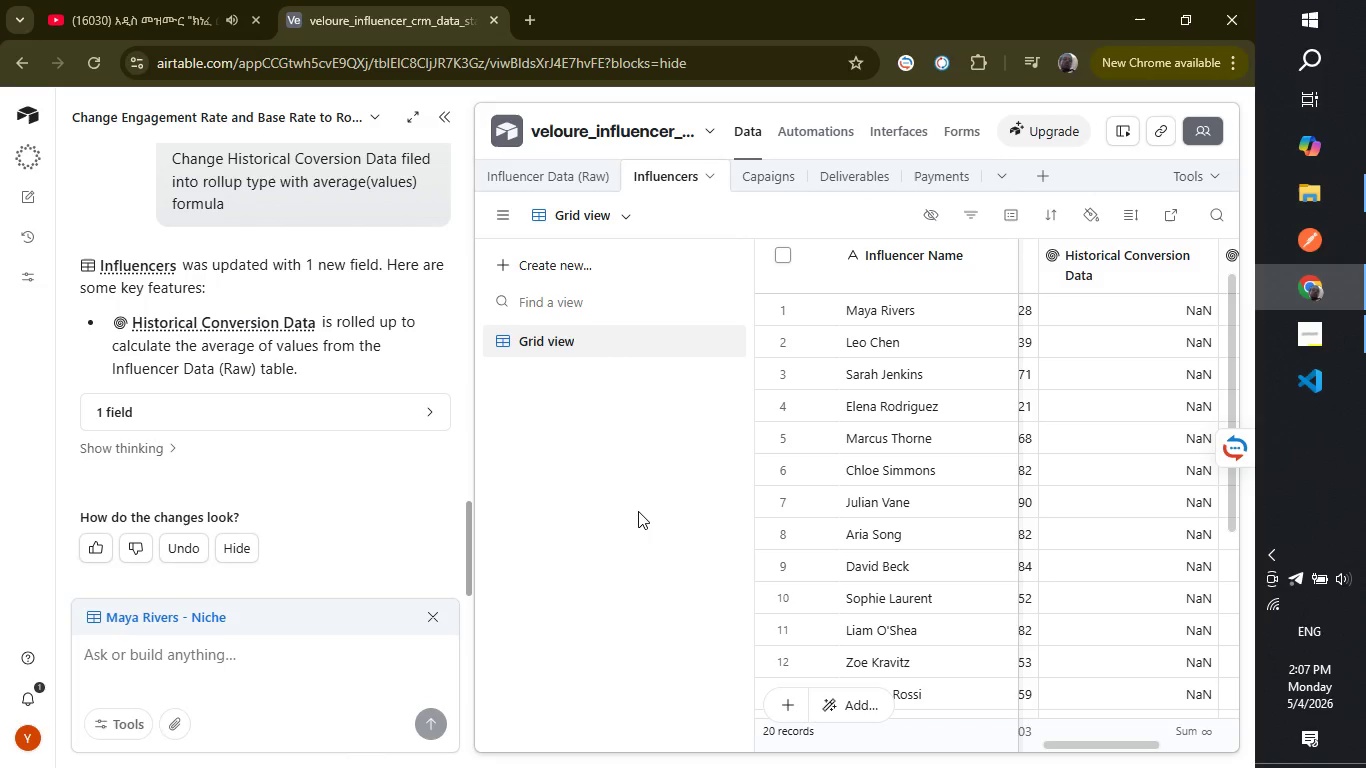 
key(Control+Z)
 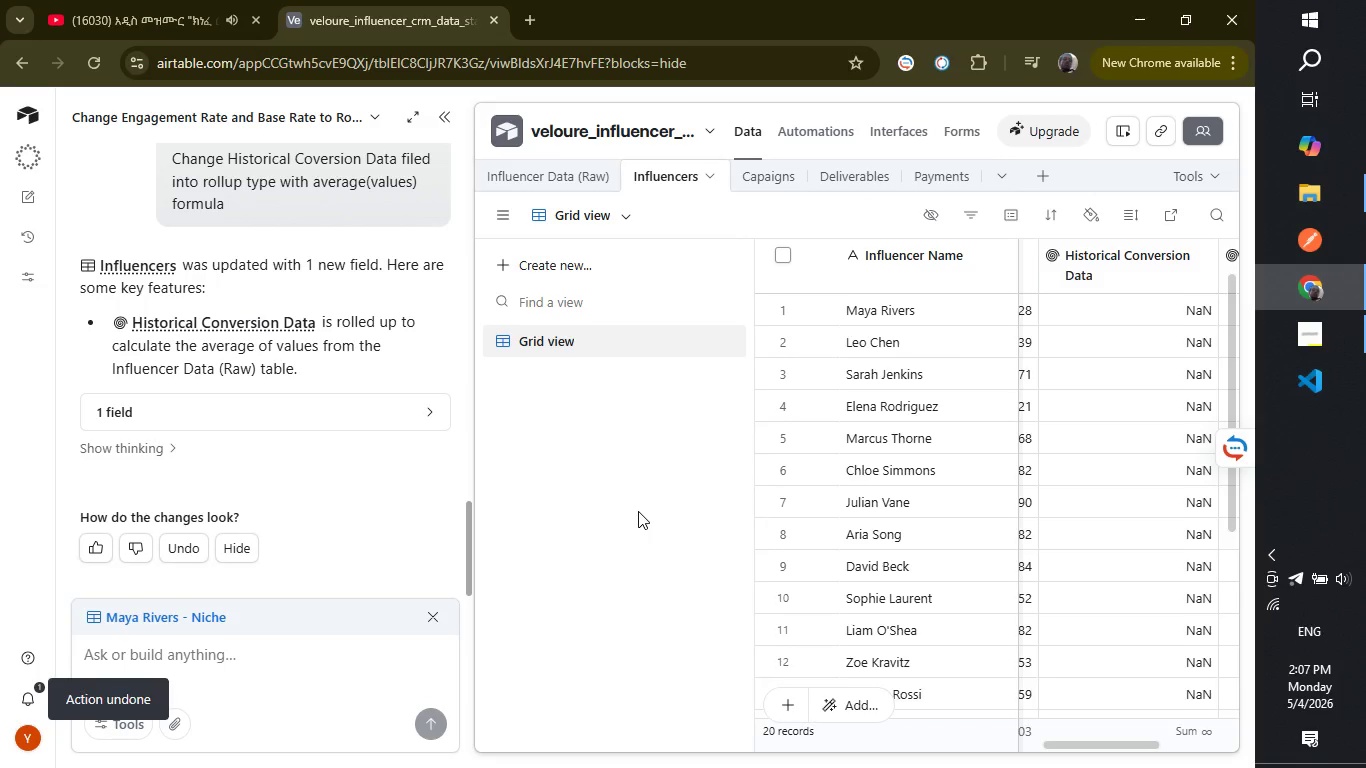 
key(Control+Z)
 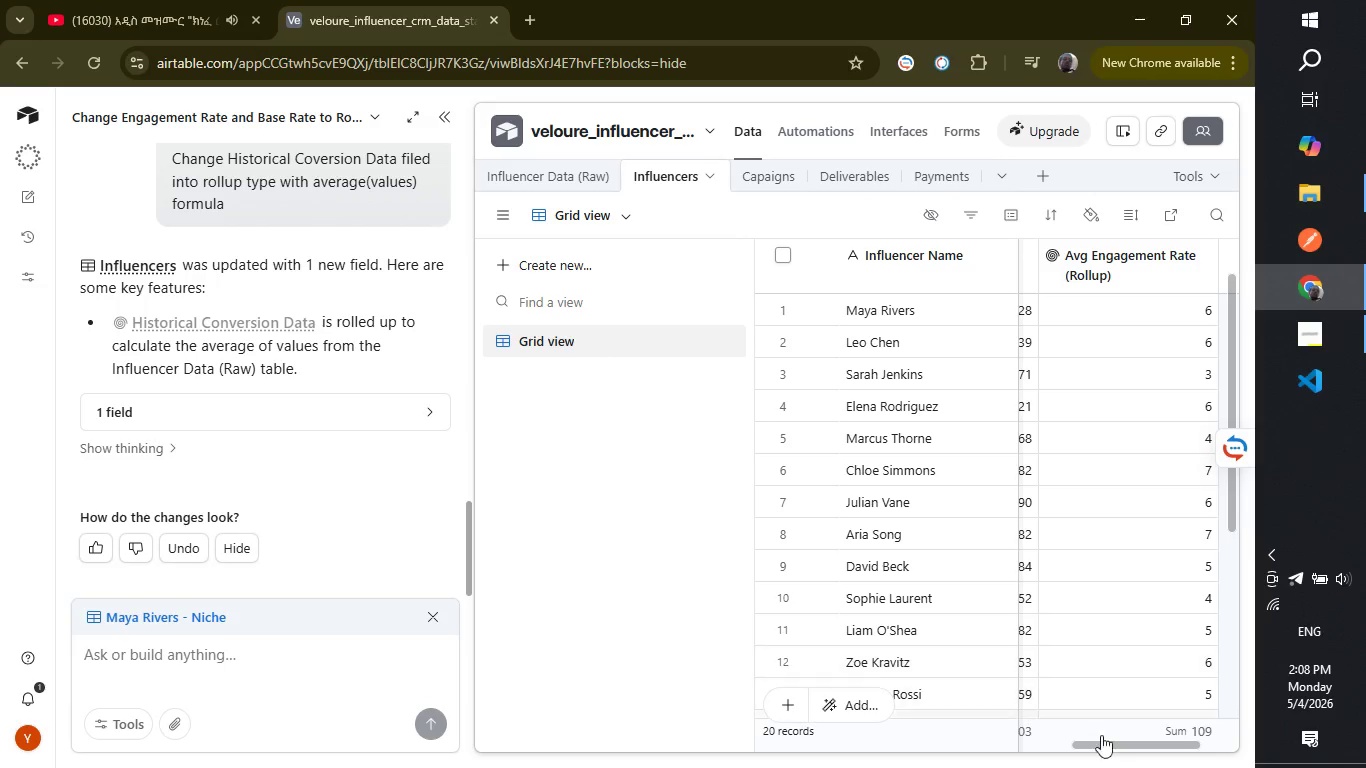 
wait(6.72)
 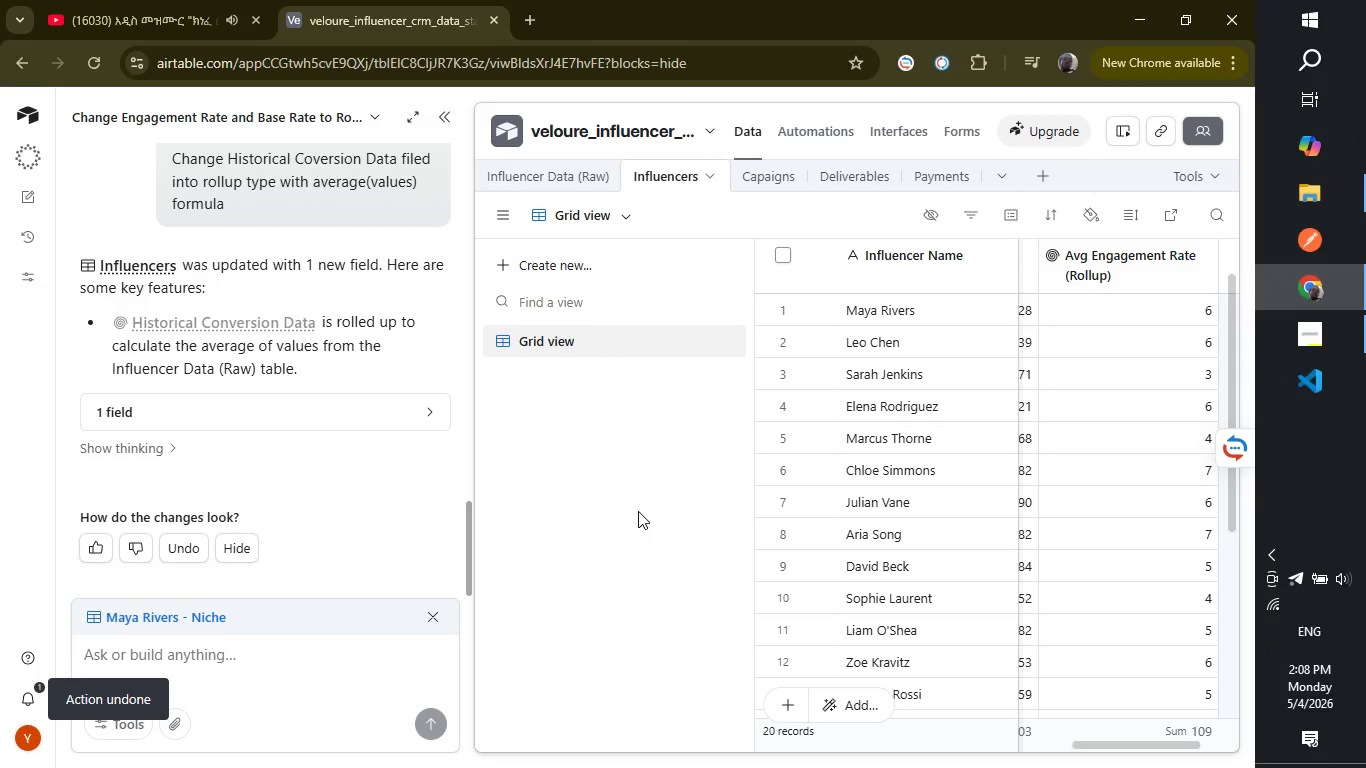 
left_click_drag(start_coordinate=[1115, 744], to_coordinate=[1126, 734])
 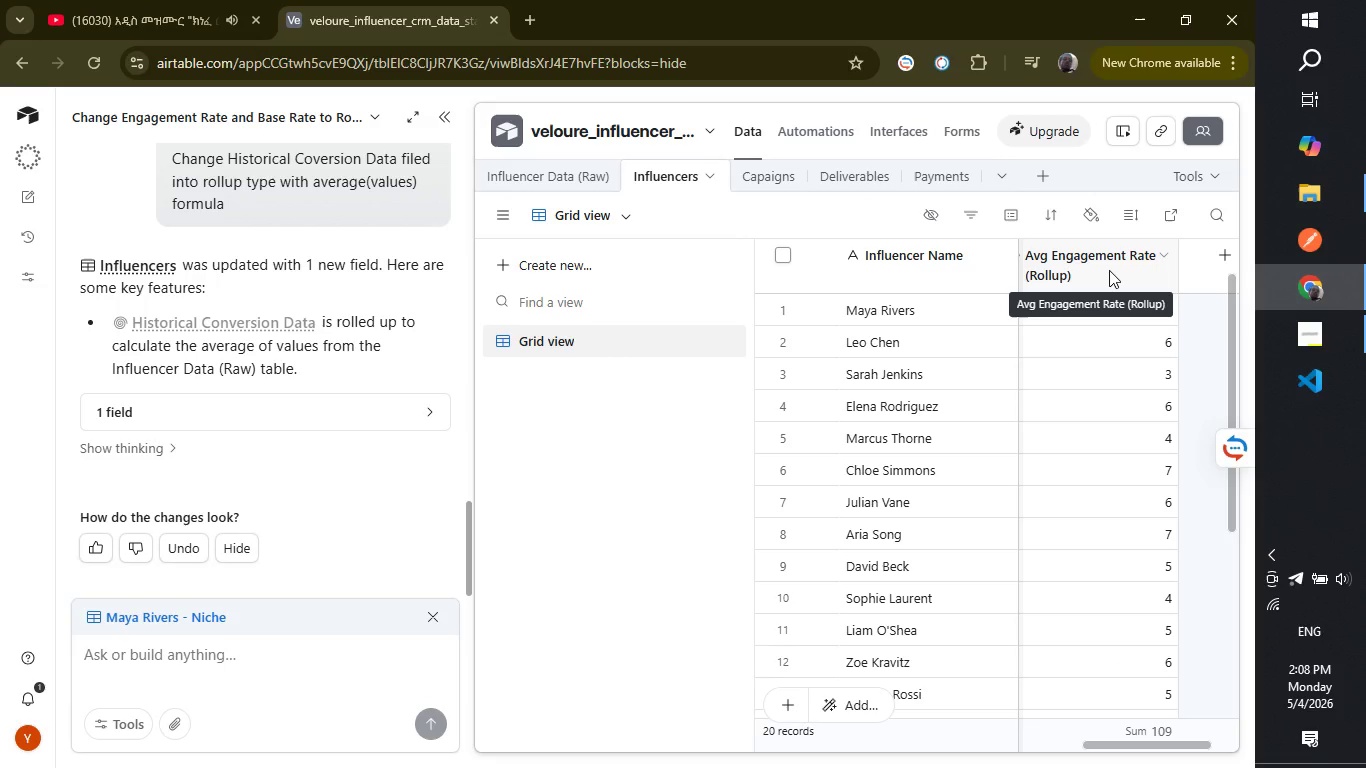 
right_click([1108, 270])
 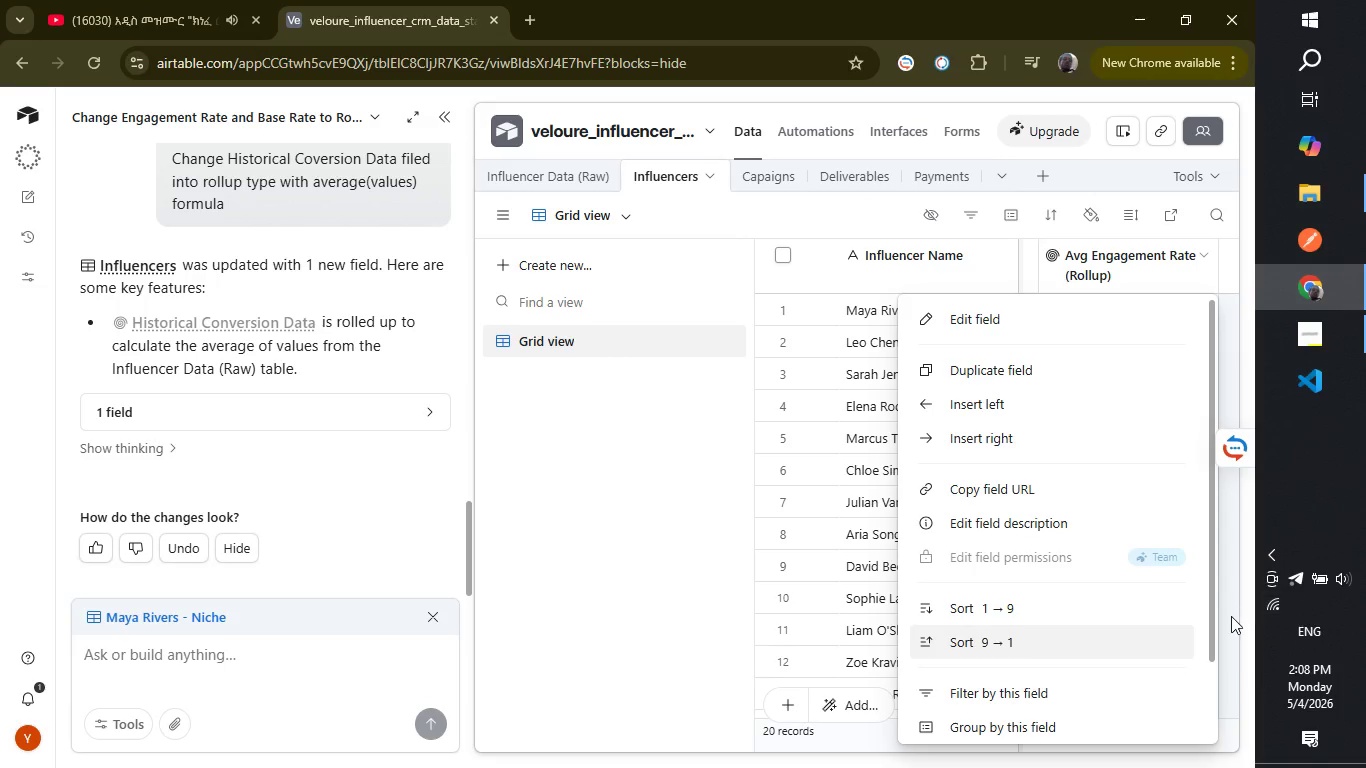 
left_click_drag(start_coordinate=[1213, 616], to_coordinate=[1210, 710])
 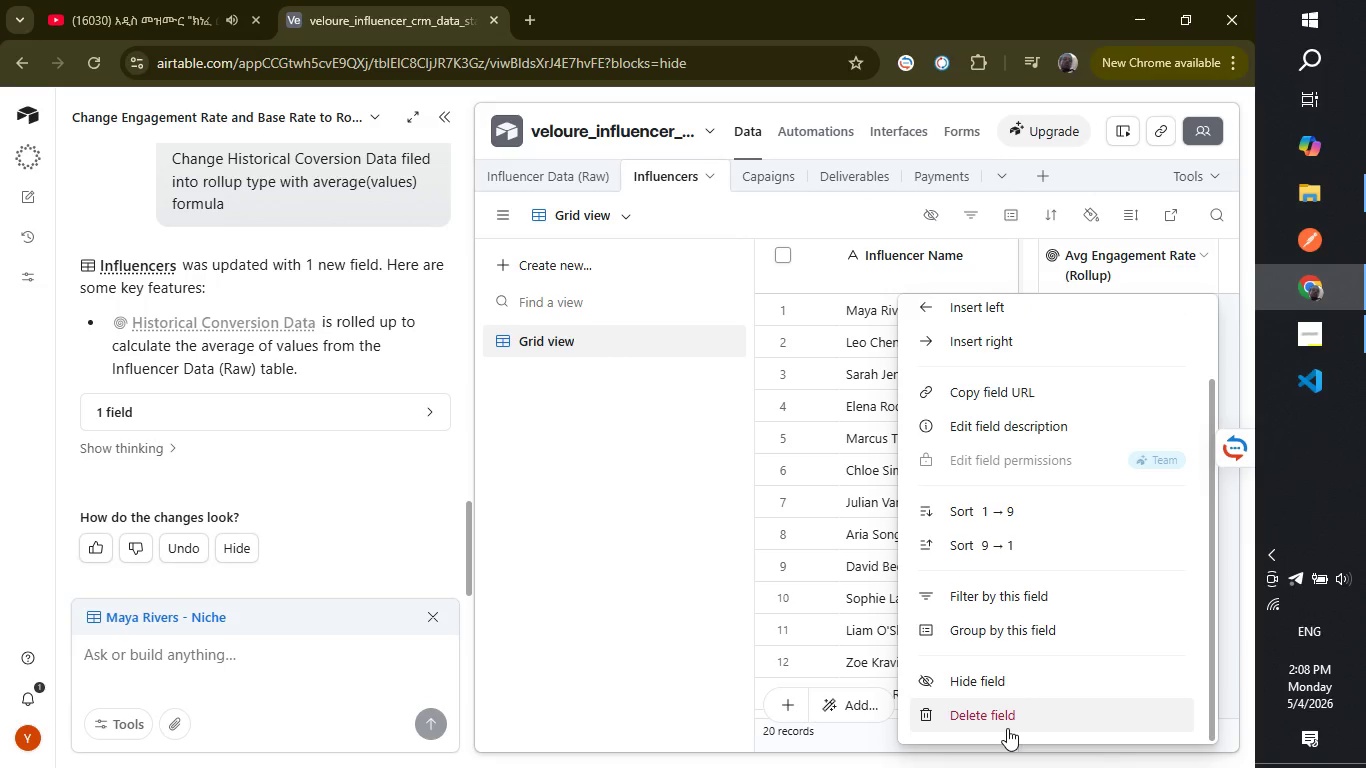 
left_click([1007, 728])
 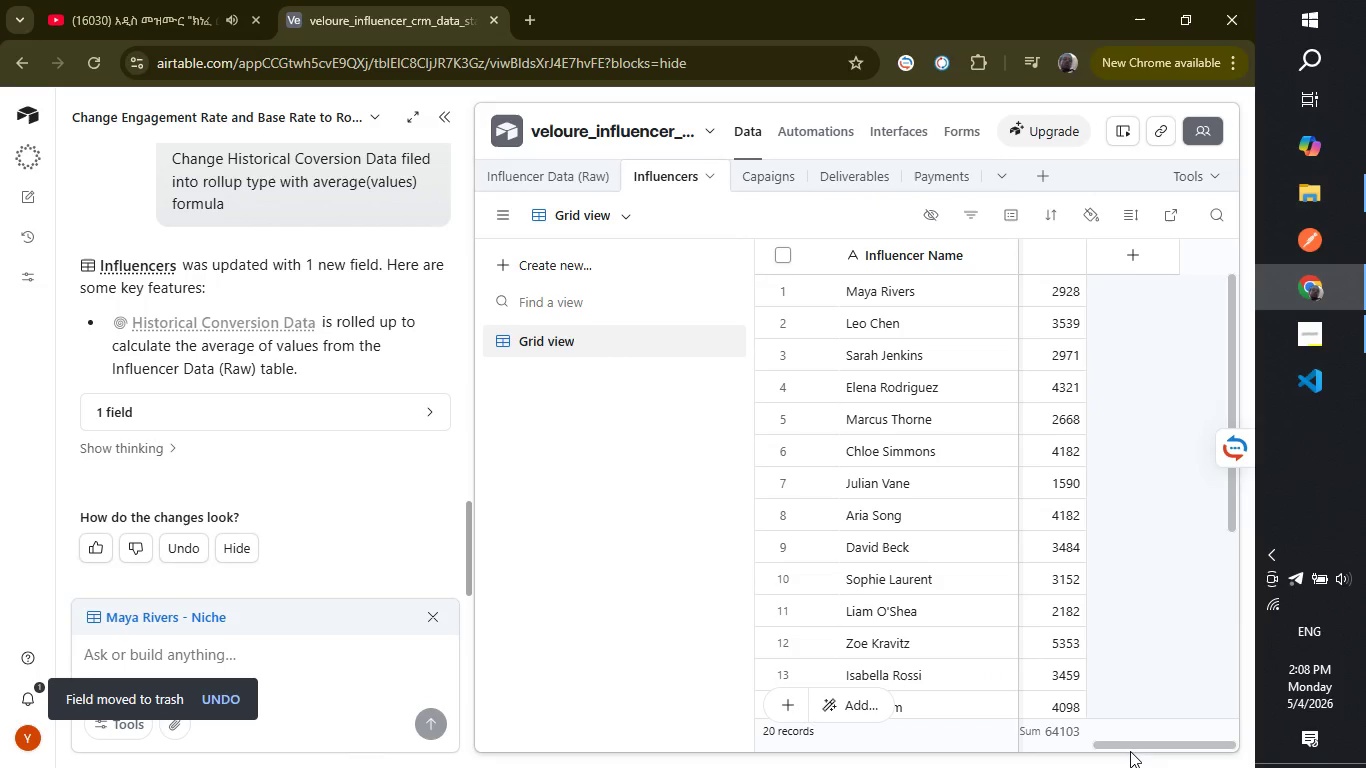 
left_click_drag(start_coordinate=[1130, 748], to_coordinate=[963, 741])
 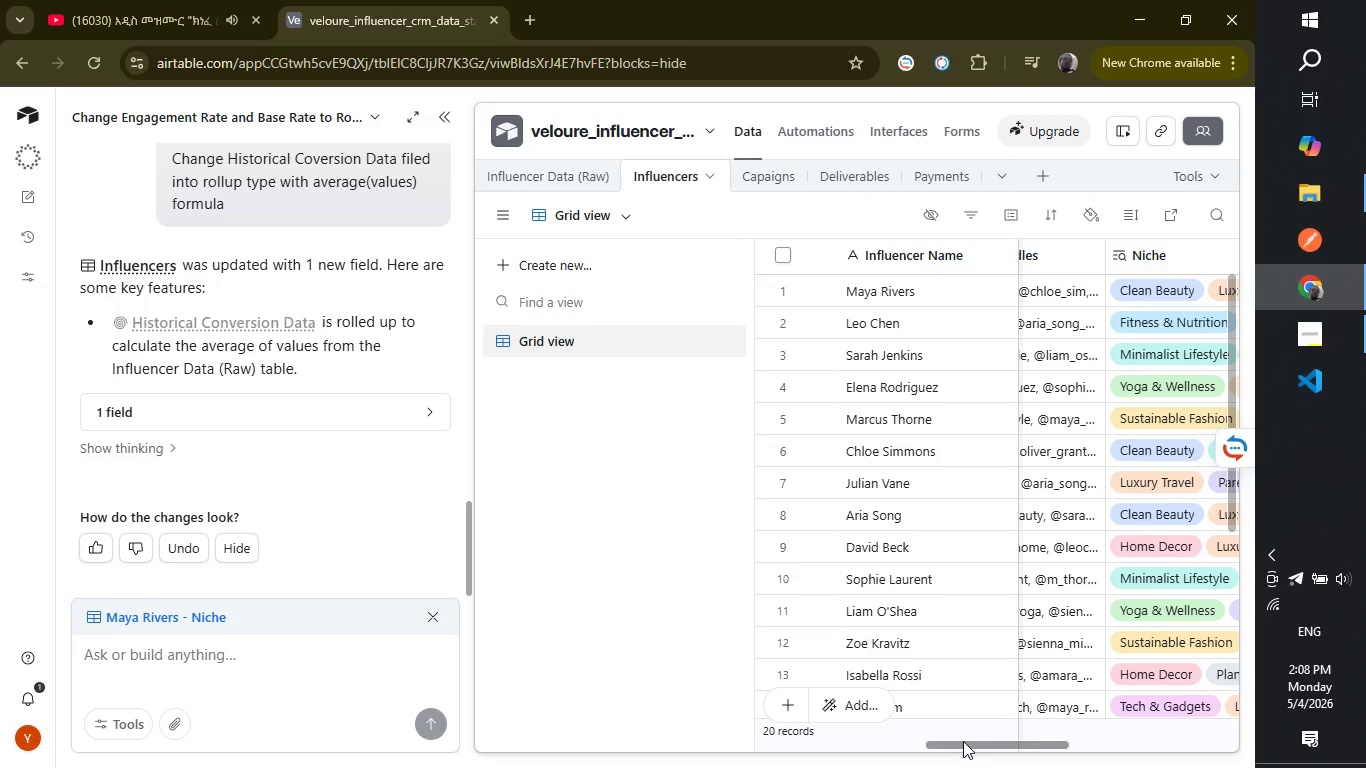 
wait(11.91)
 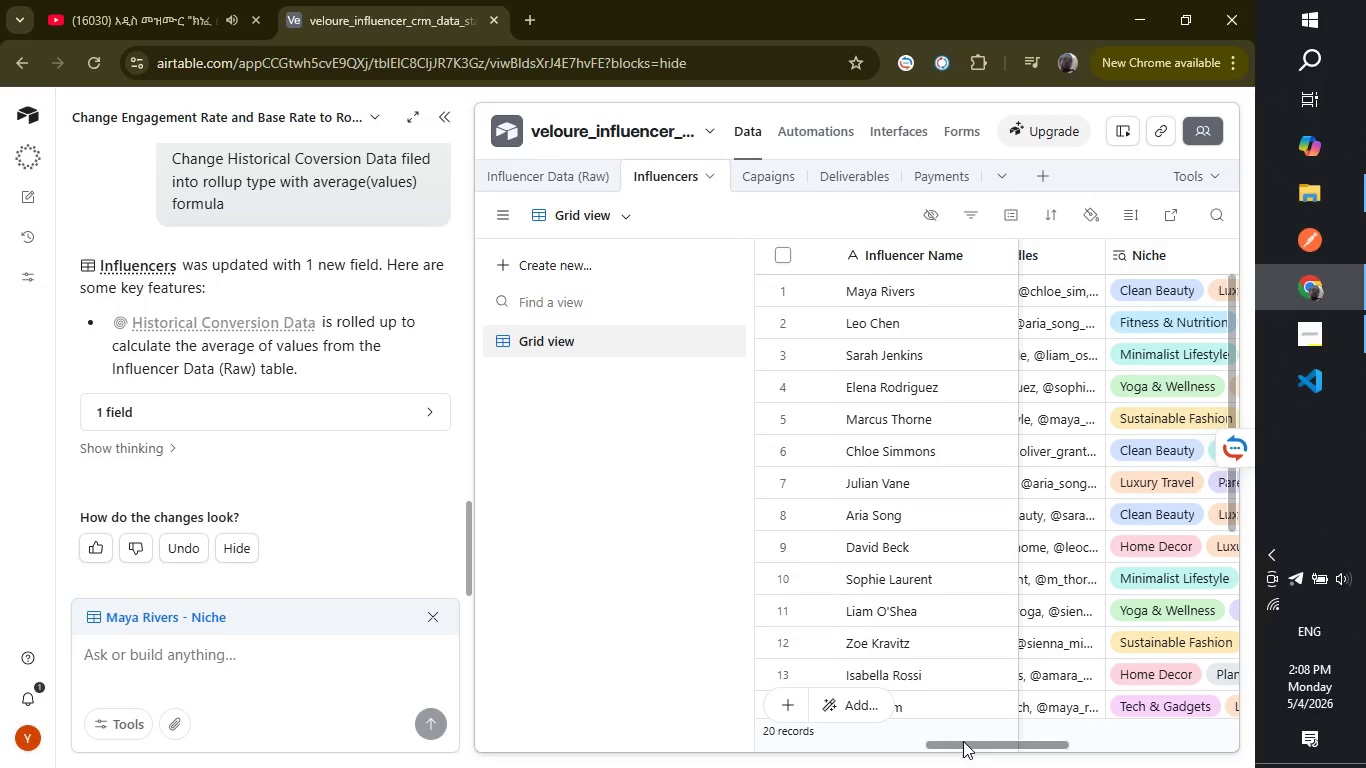 
left_click_drag(start_coordinate=[978, 745], to_coordinate=[1128, 721])
 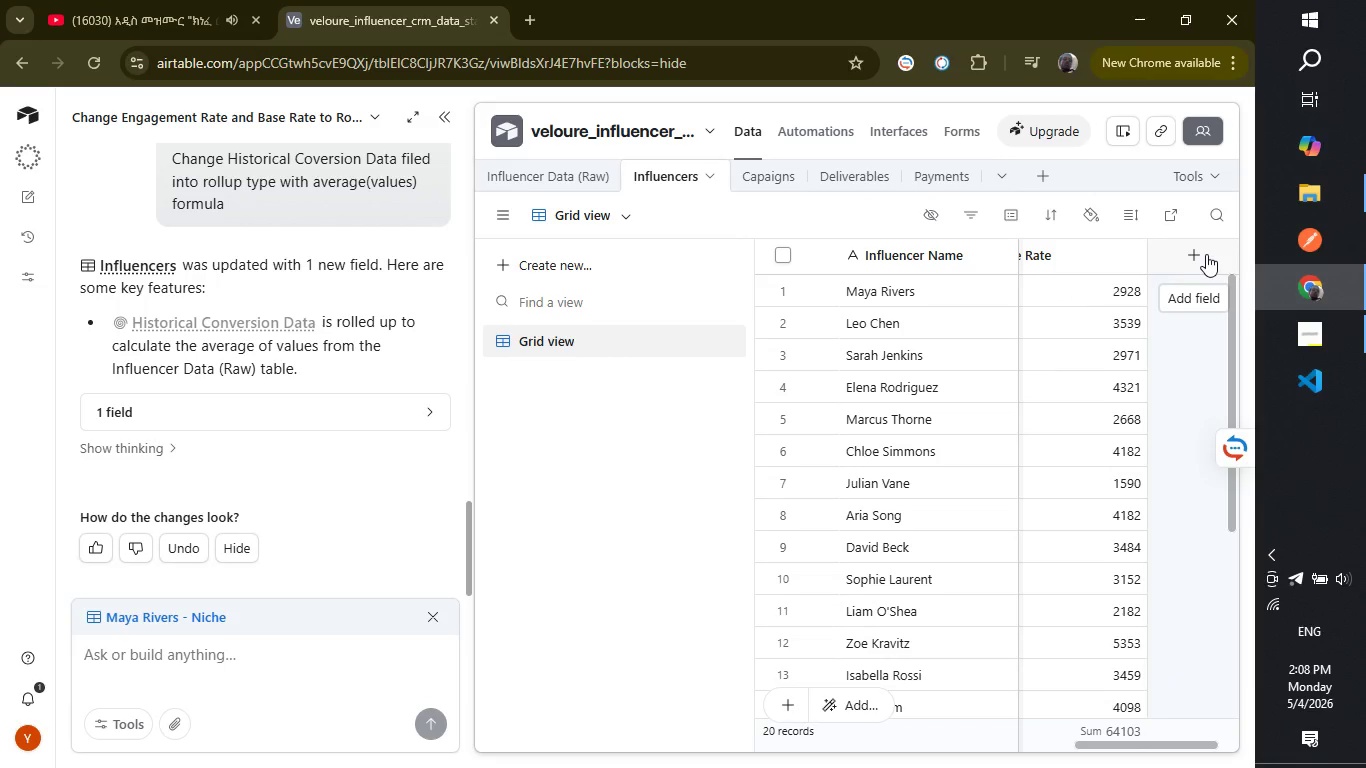 
left_click([1207, 257])
 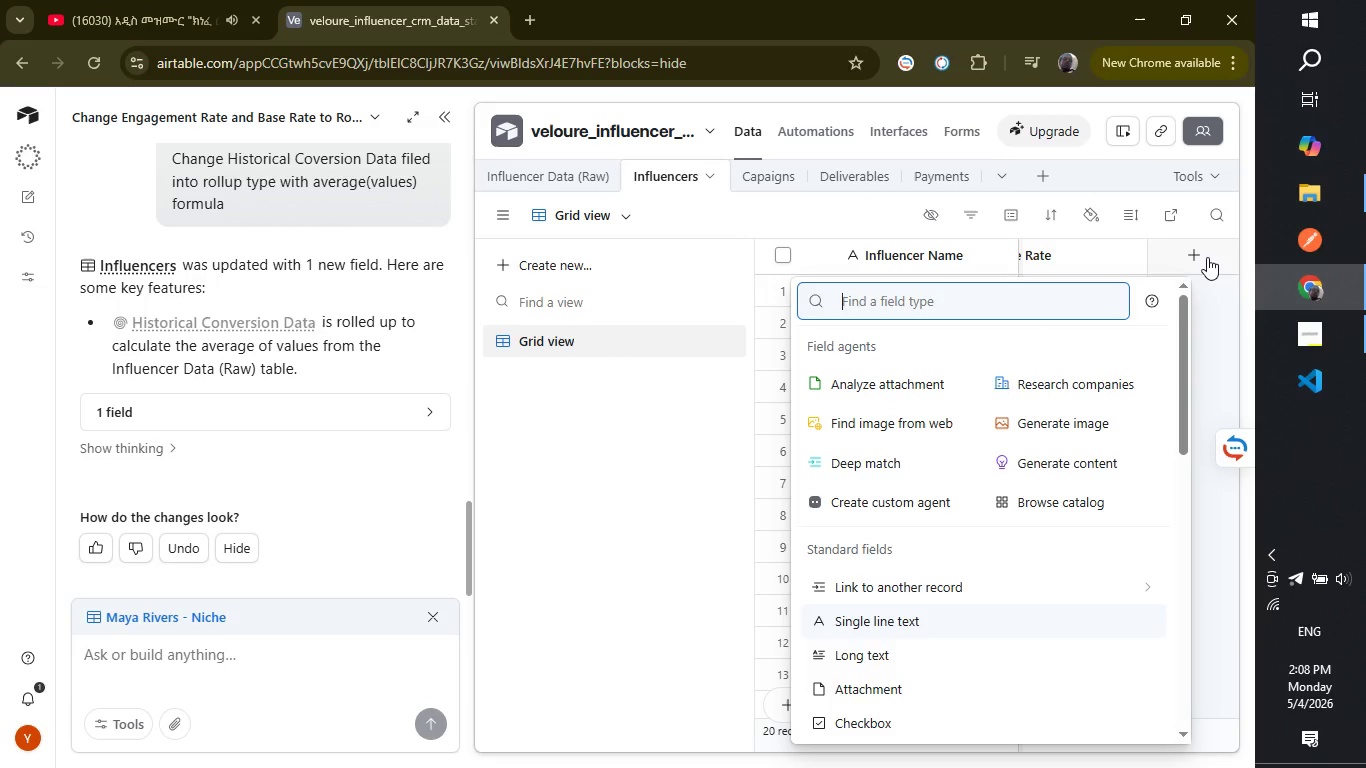 
type(loo)
 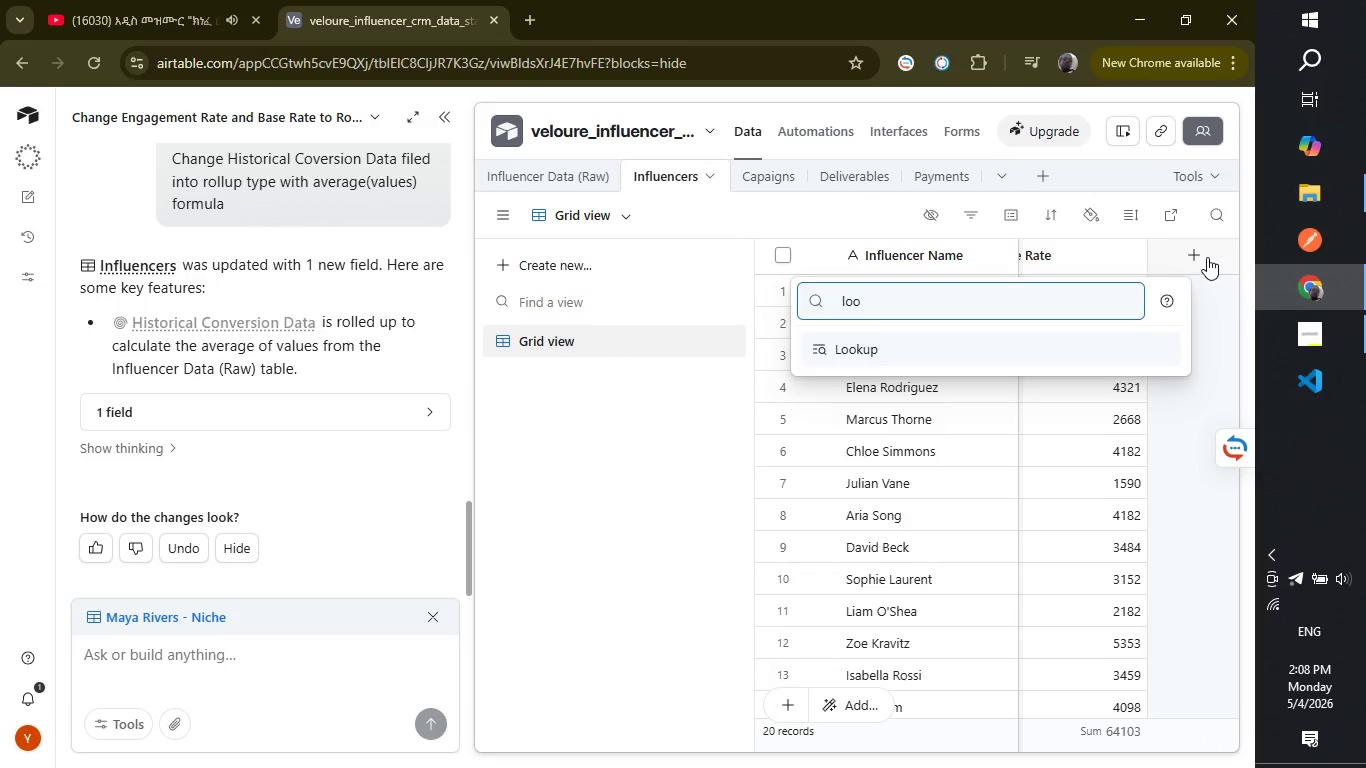 
key(Enter)
 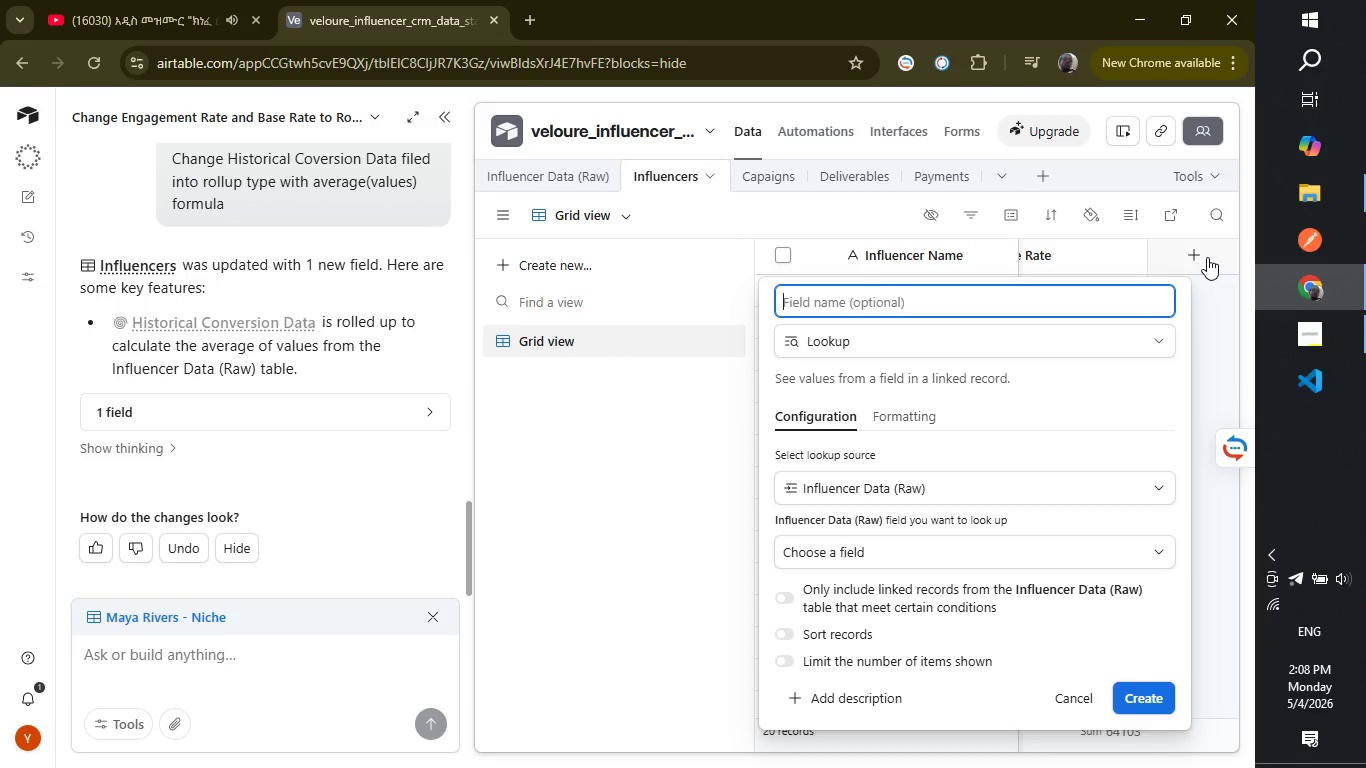 
type(Historical Cov)
key(Backspace)
type(nversion Da)
key(Backspace)
key(Backspace)
type(Rate)
 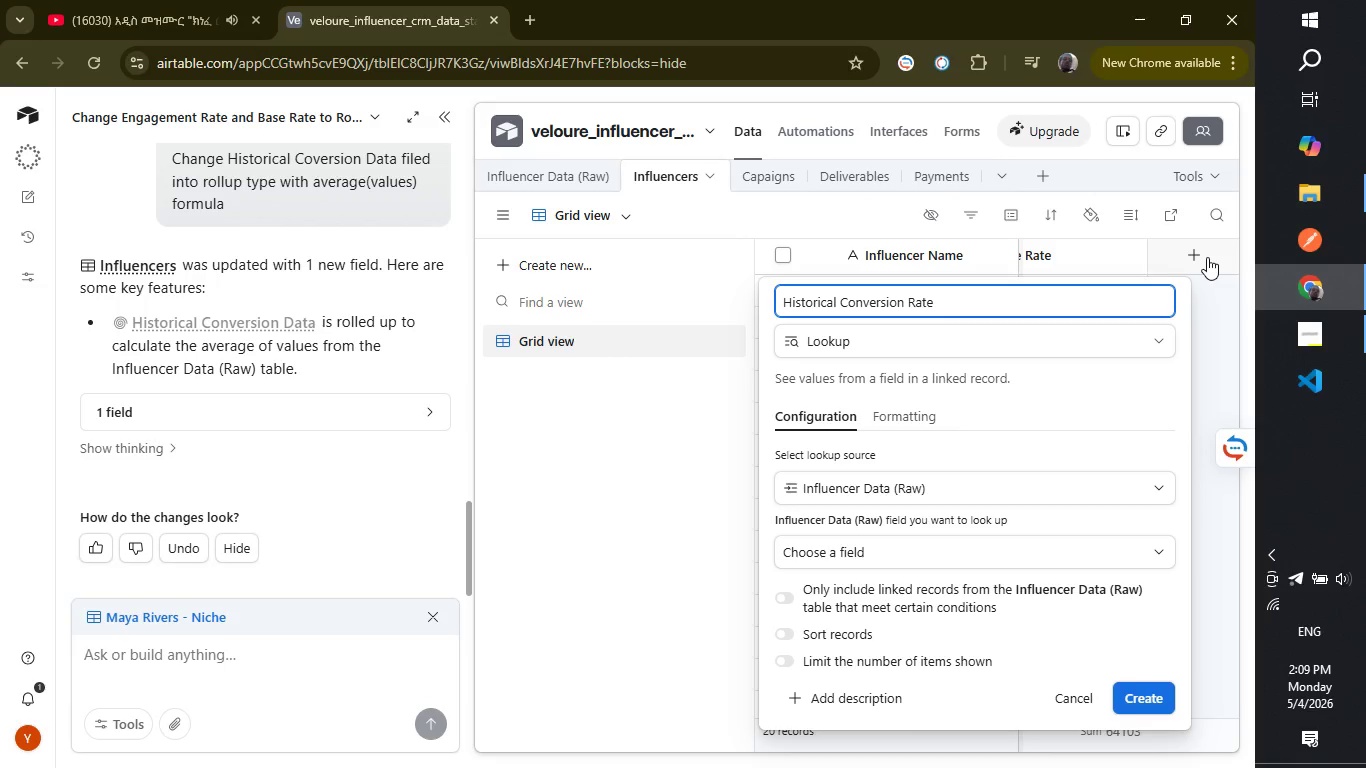 
left_click([891, 543])
 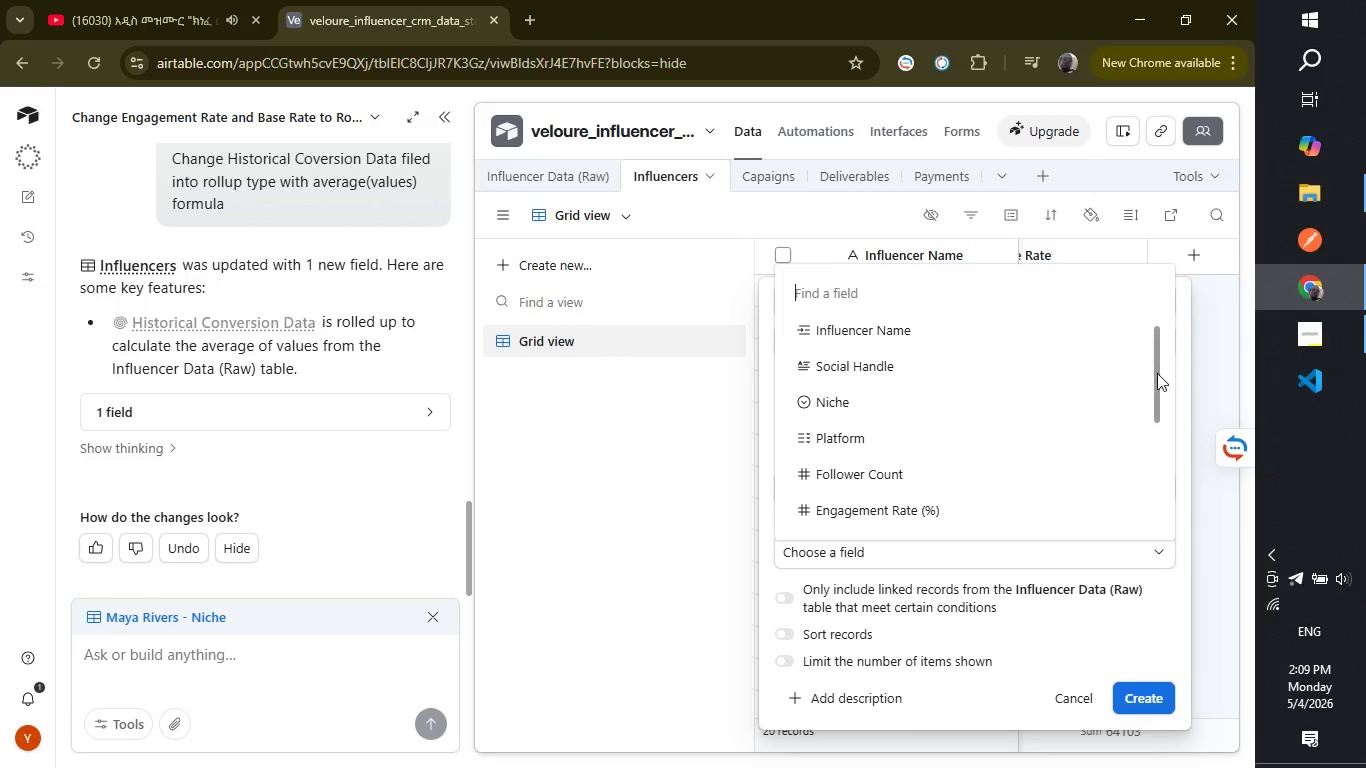 
left_click_drag(start_coordinate=[1157, 371], to_coordinate=[1156, 438])
 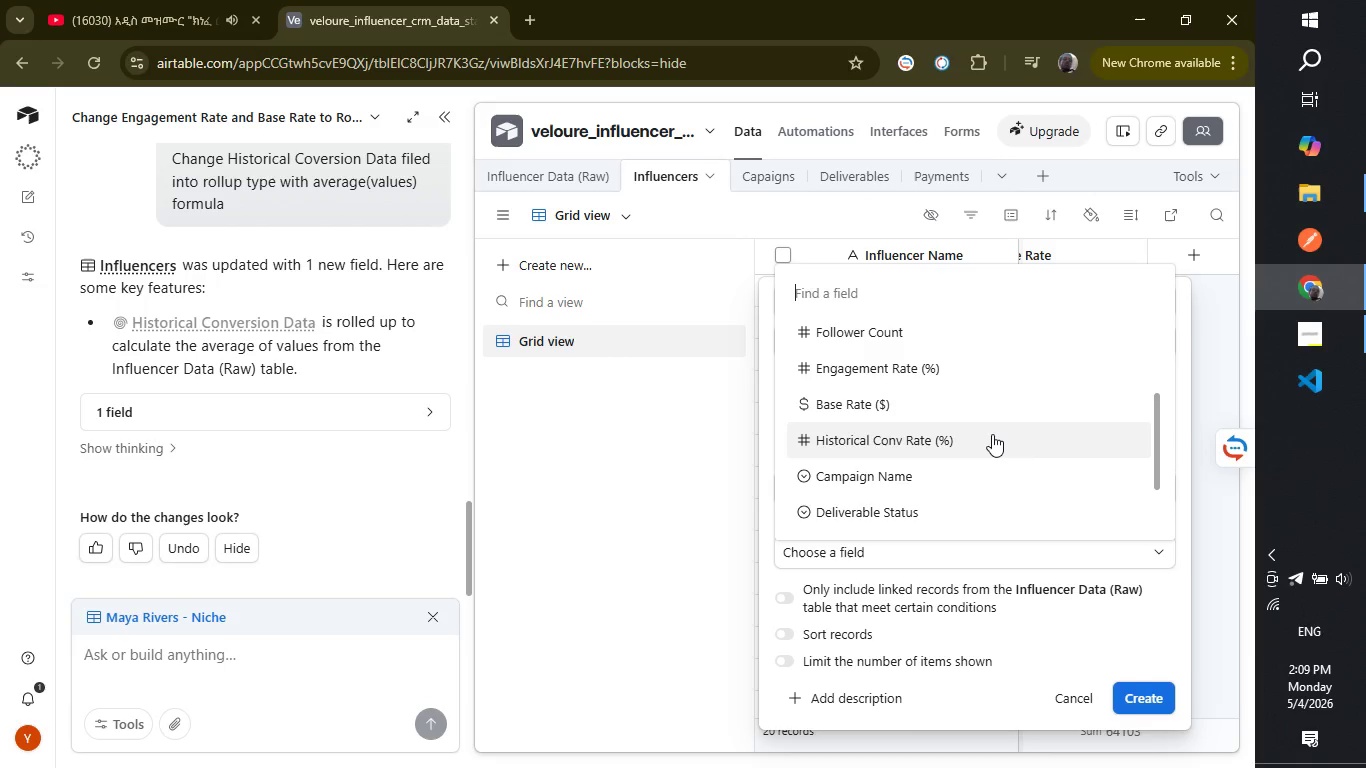 
left_click([992, 434])
 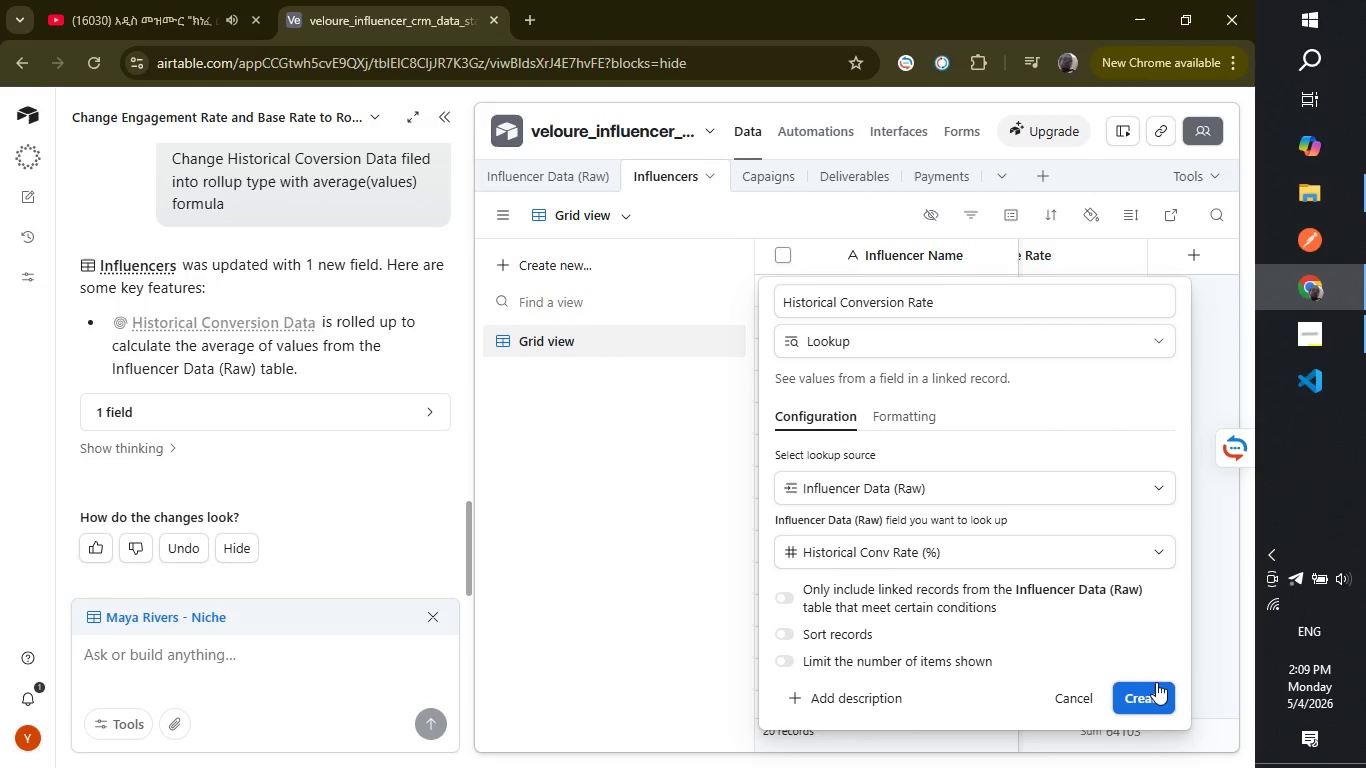 
left_click([1153, 687])
 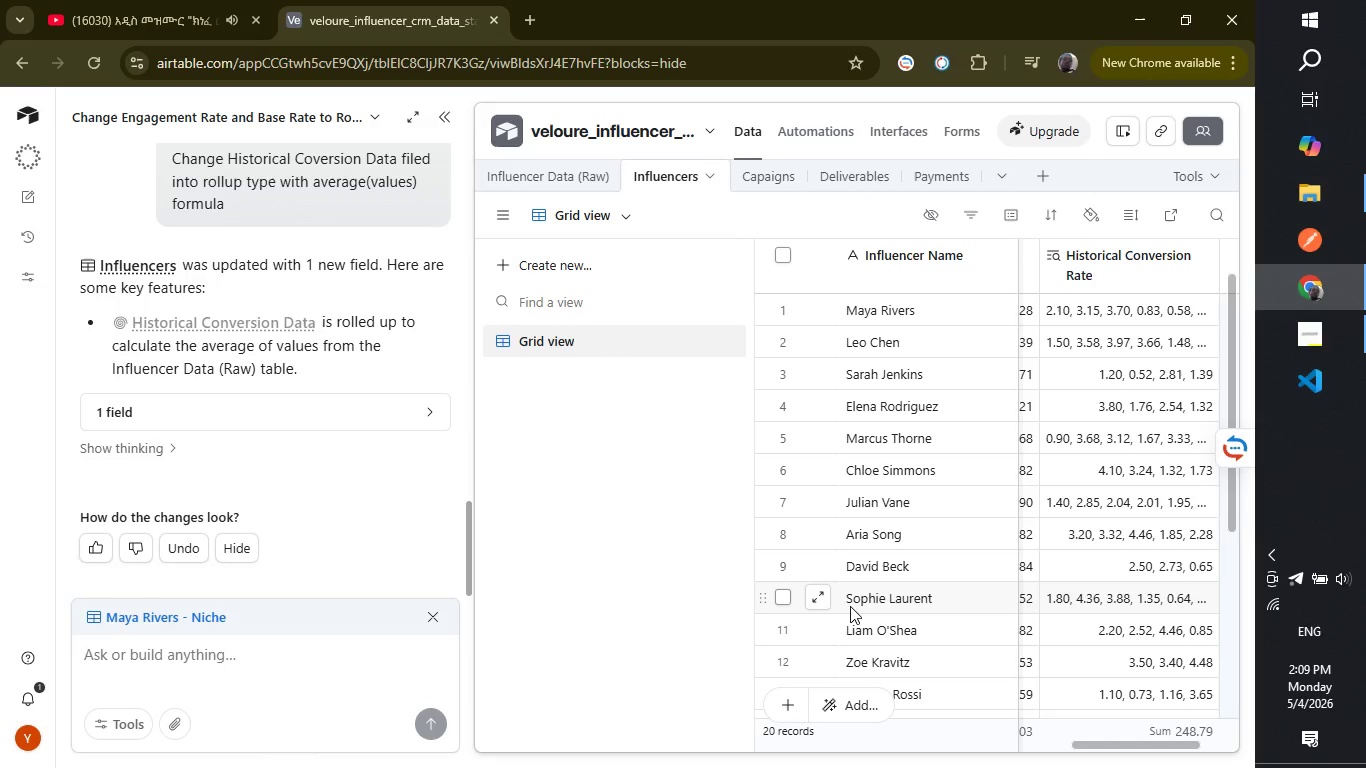 
wait(29.42)
 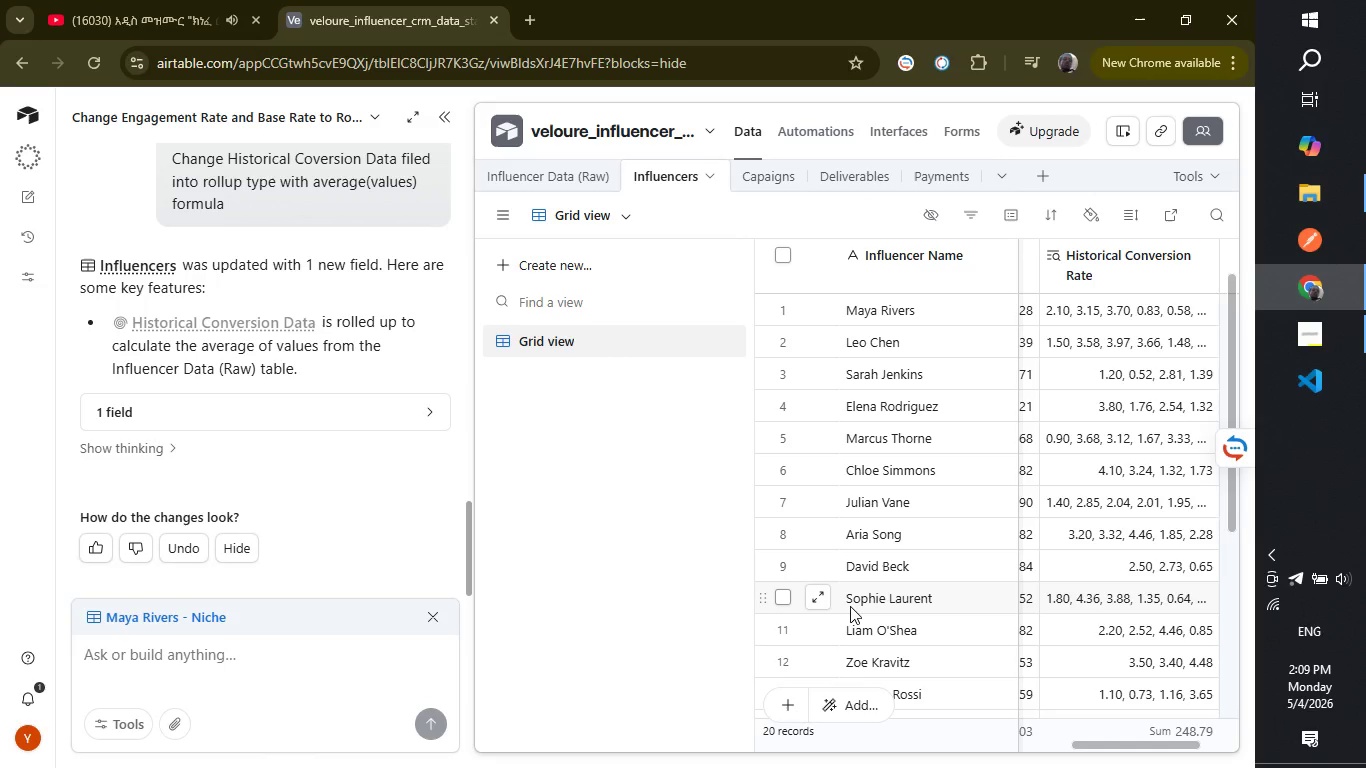 
left_click([452, 117])
 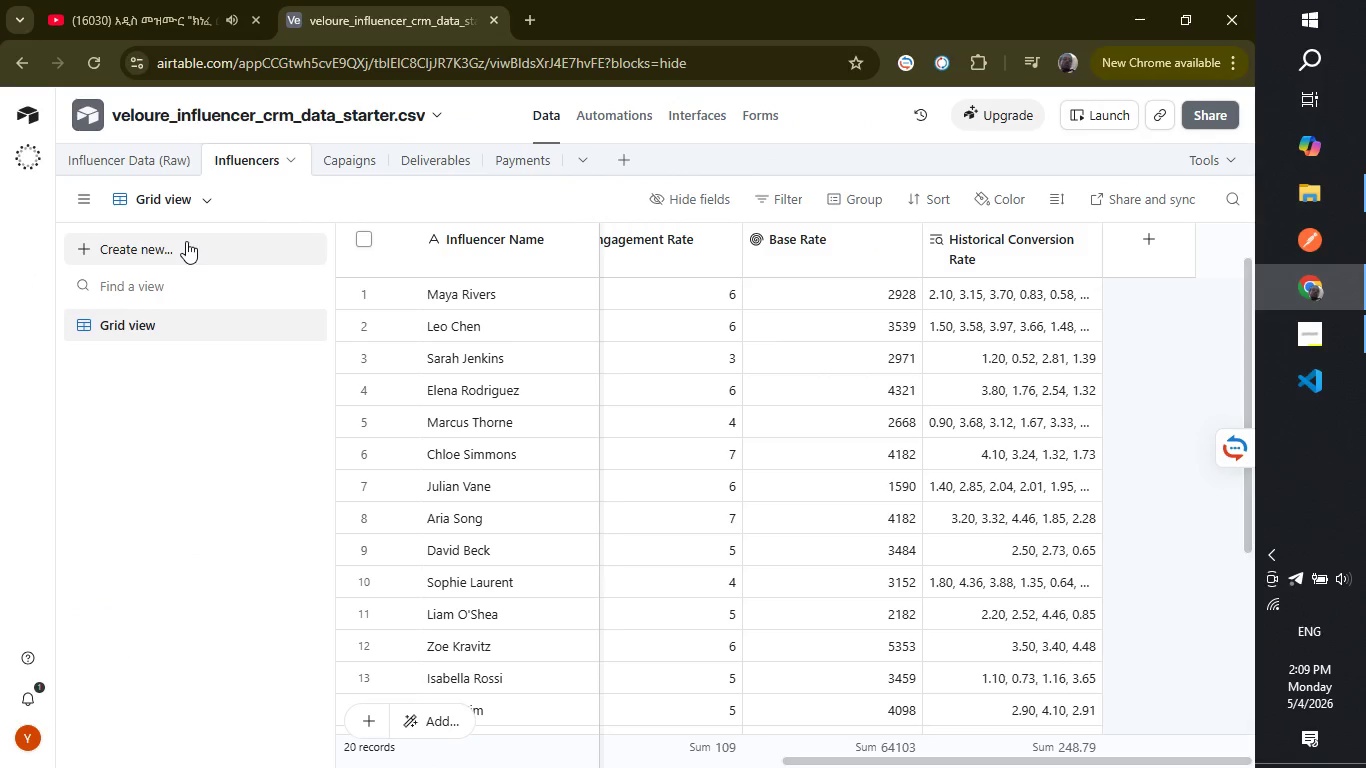 
left_click([142, 156])
 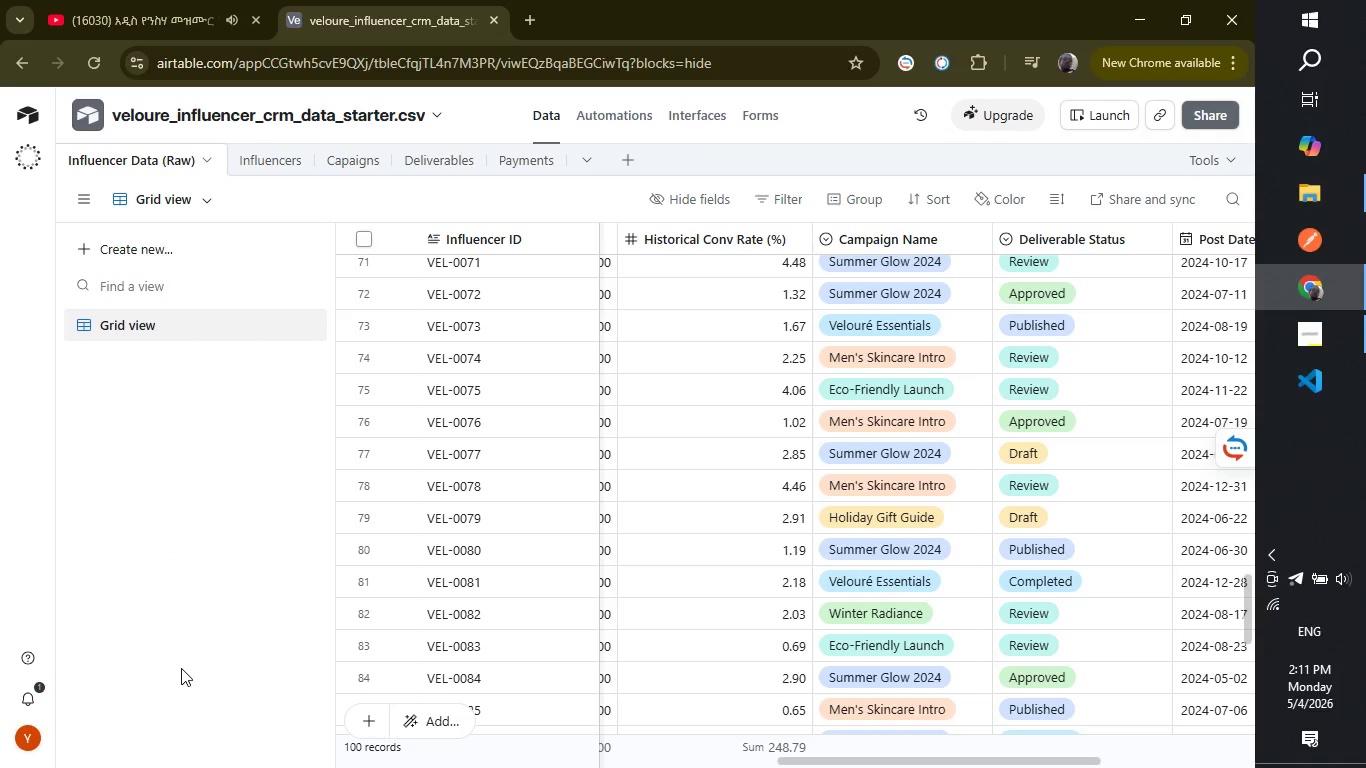 
wait(85.58)
 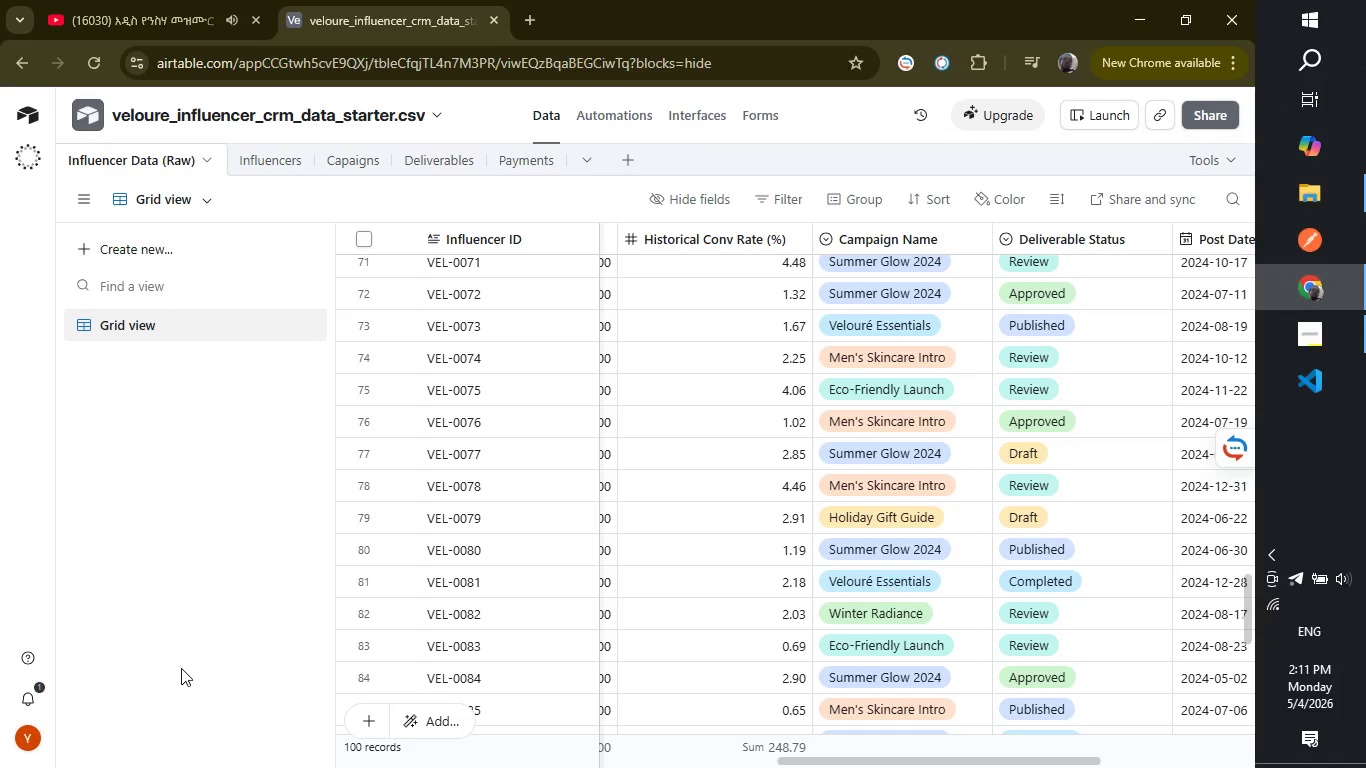 
left_click_drag(start_coordinate=[803, 756], to_coordinate=[836, 748])
 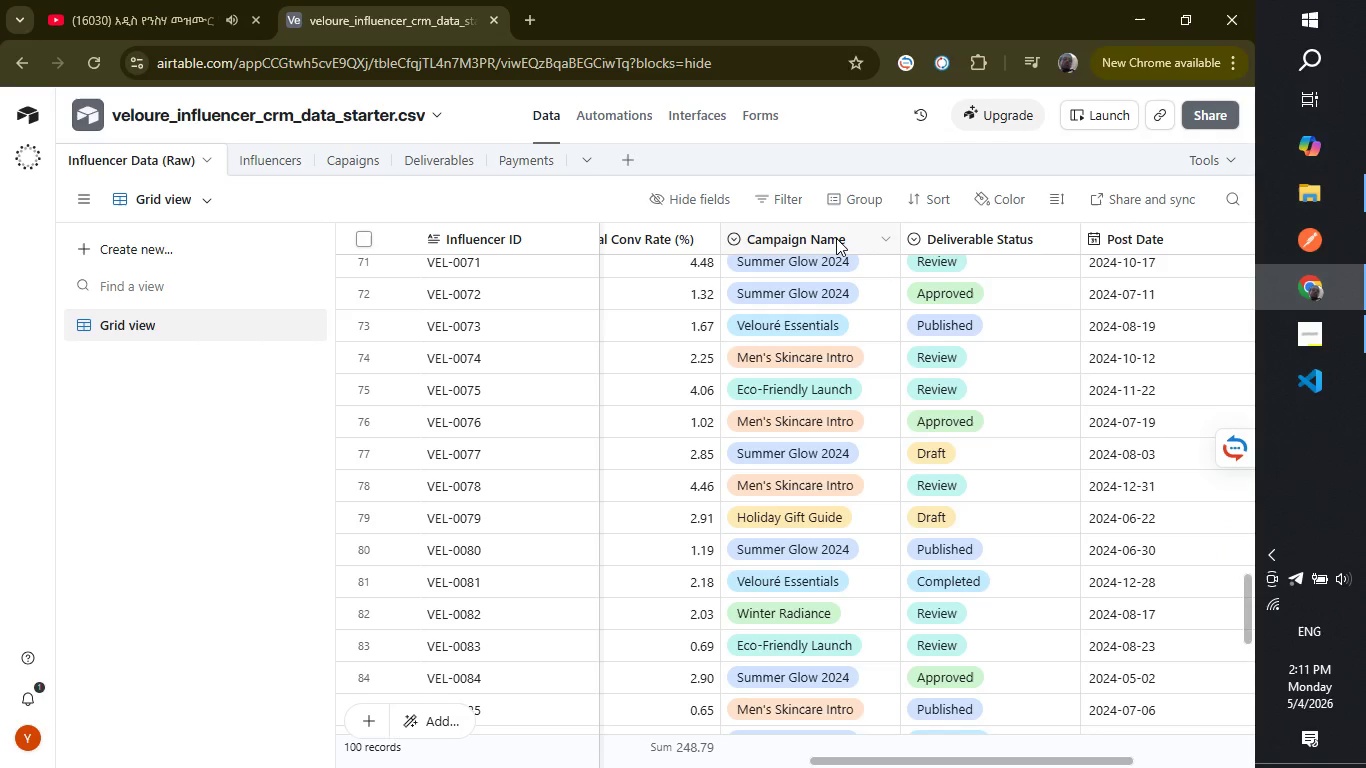 
right_click([836, 238])
 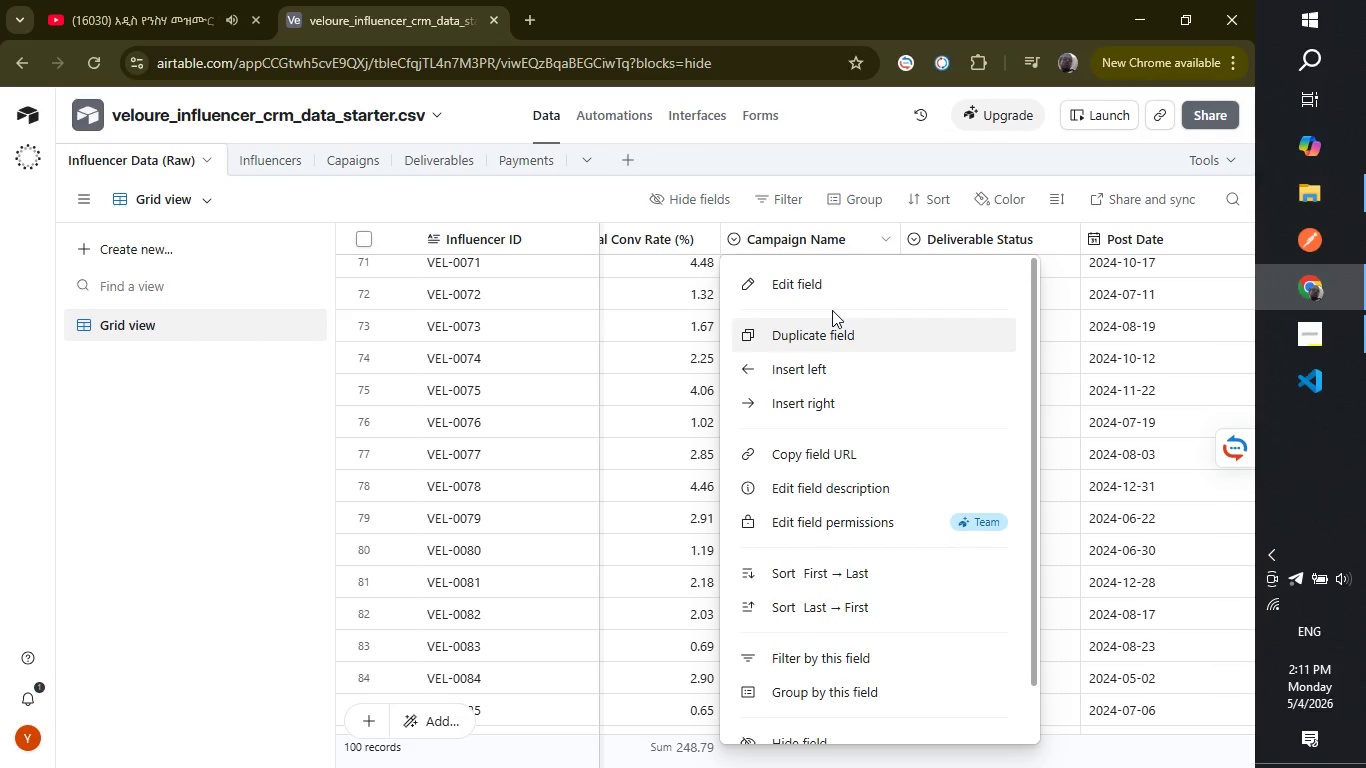 
wait(14.31)
 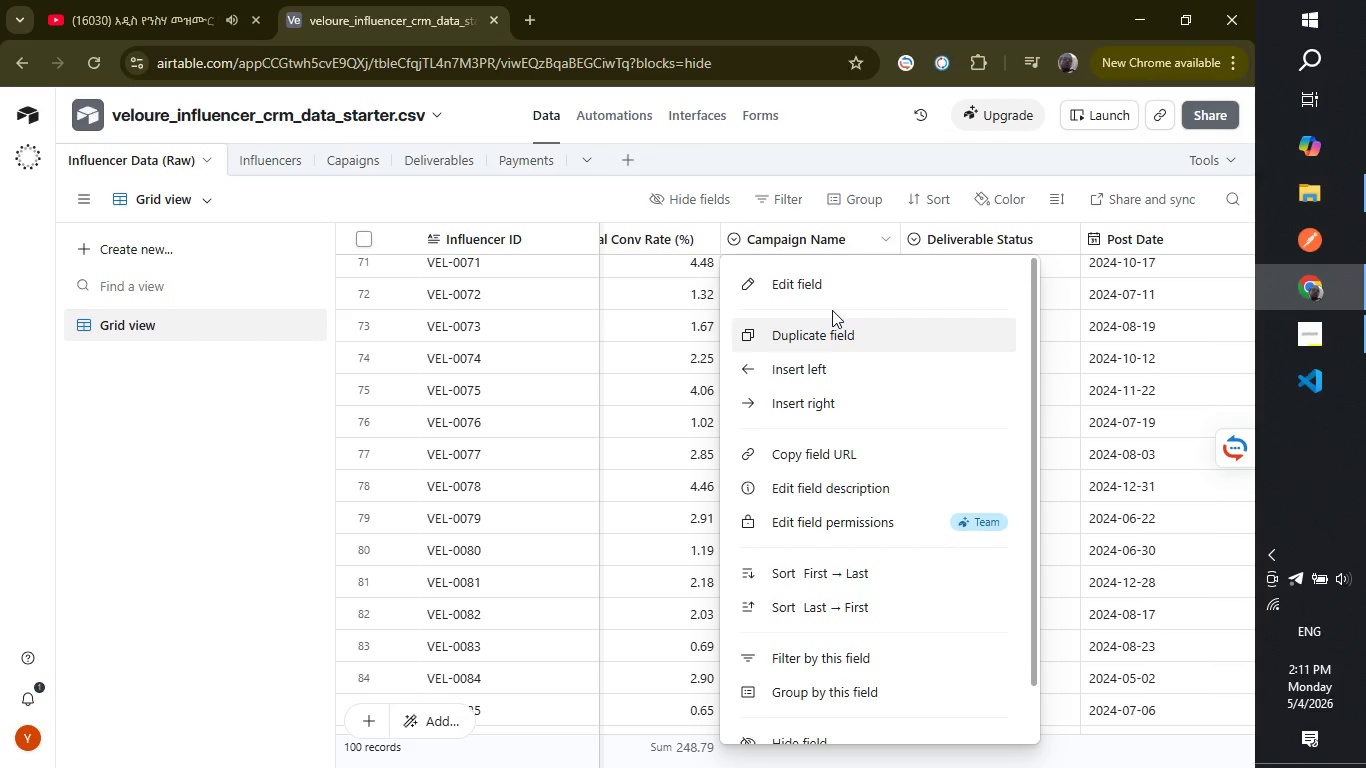 
left_click([822, 283])
 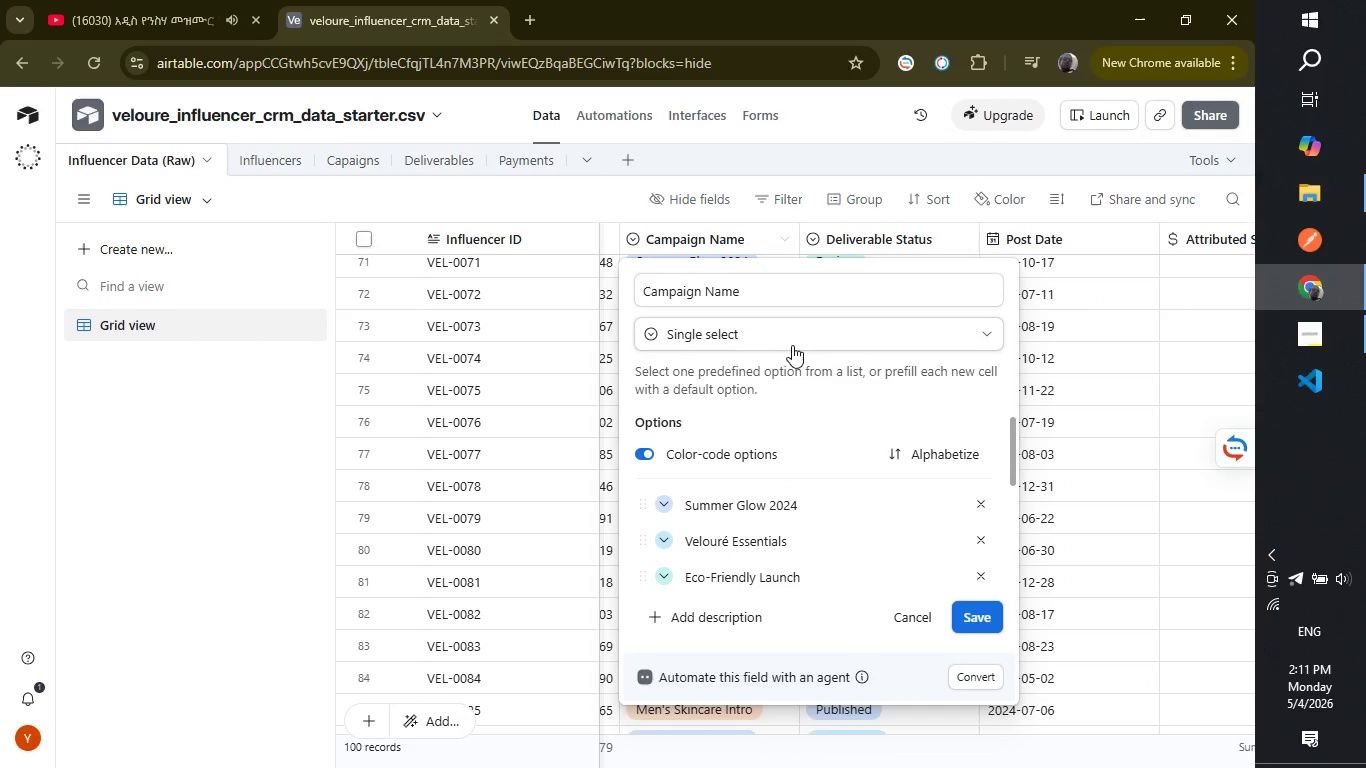 
left_click([798, 327])
 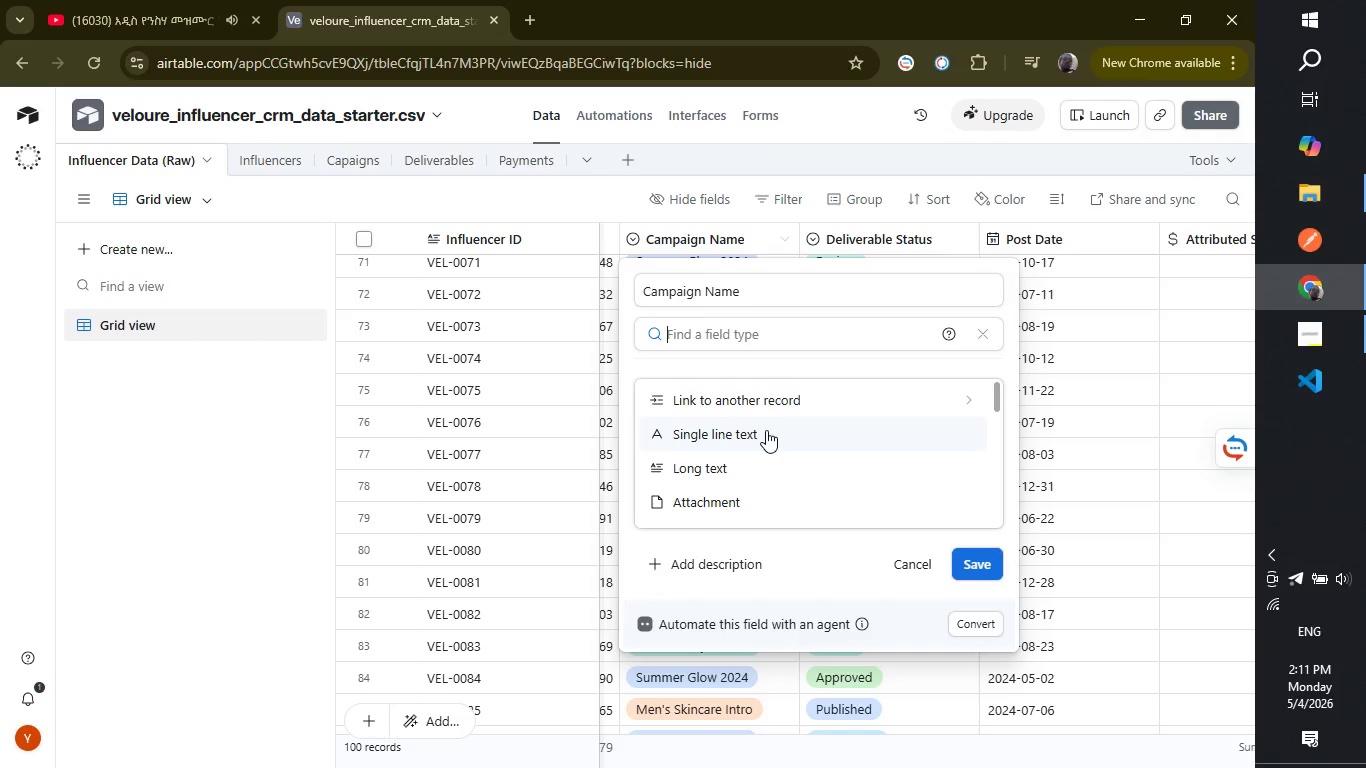 
left_click([766, 430])
 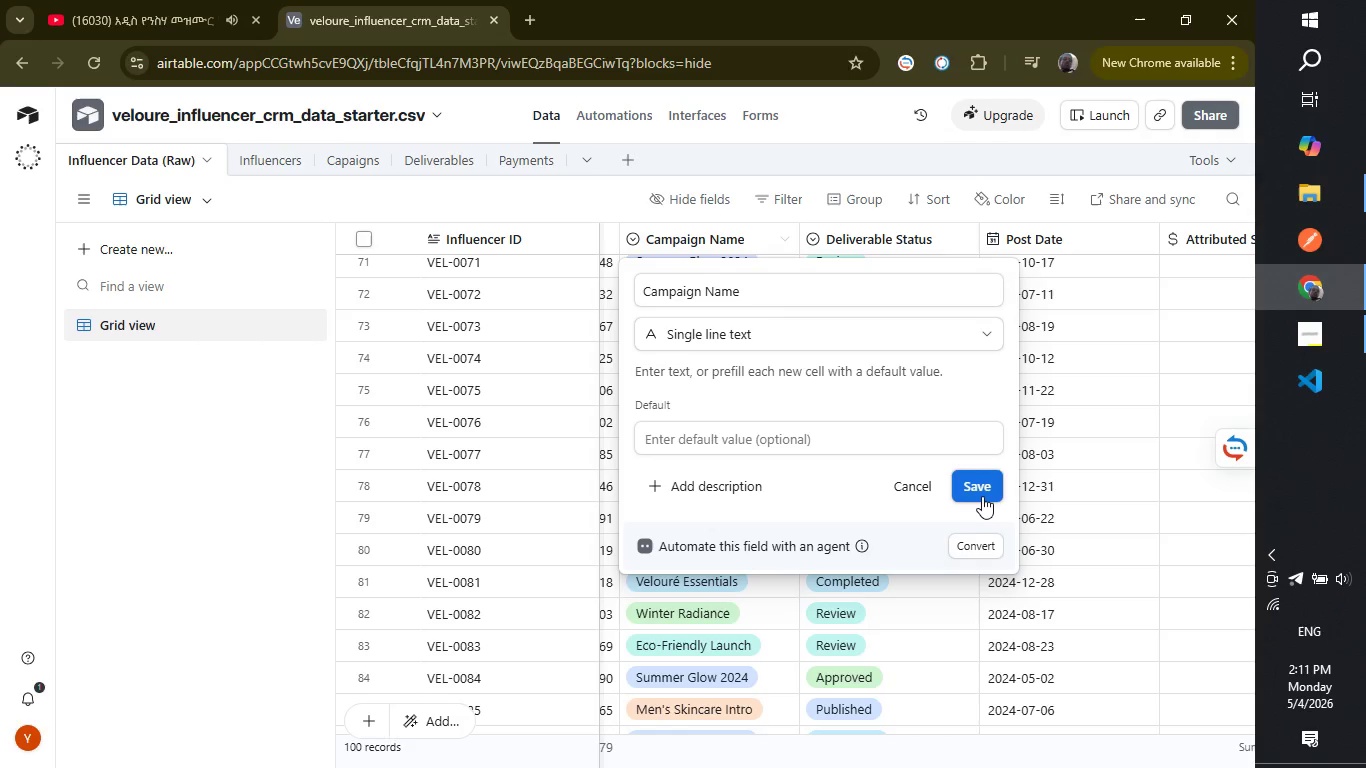 
left_click([982, 492])
 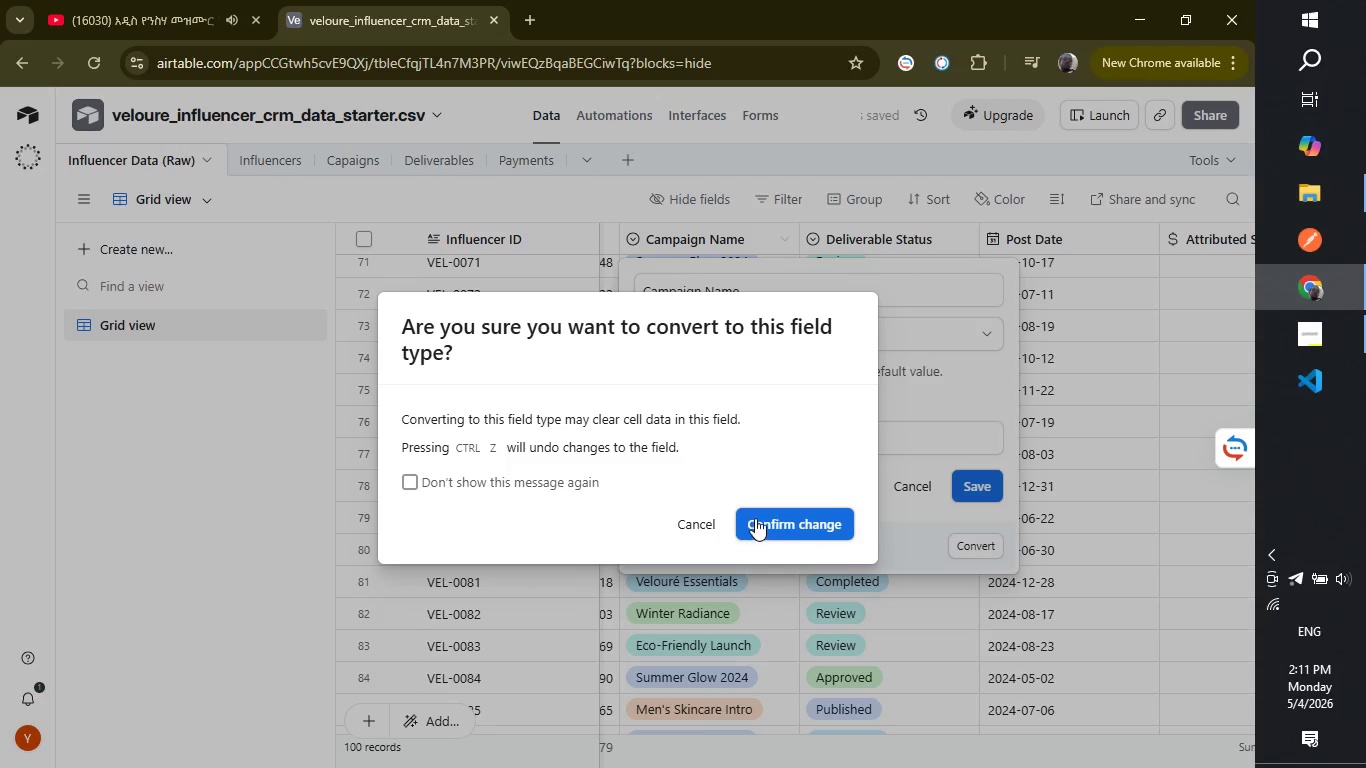 
left_click([766, 516])
 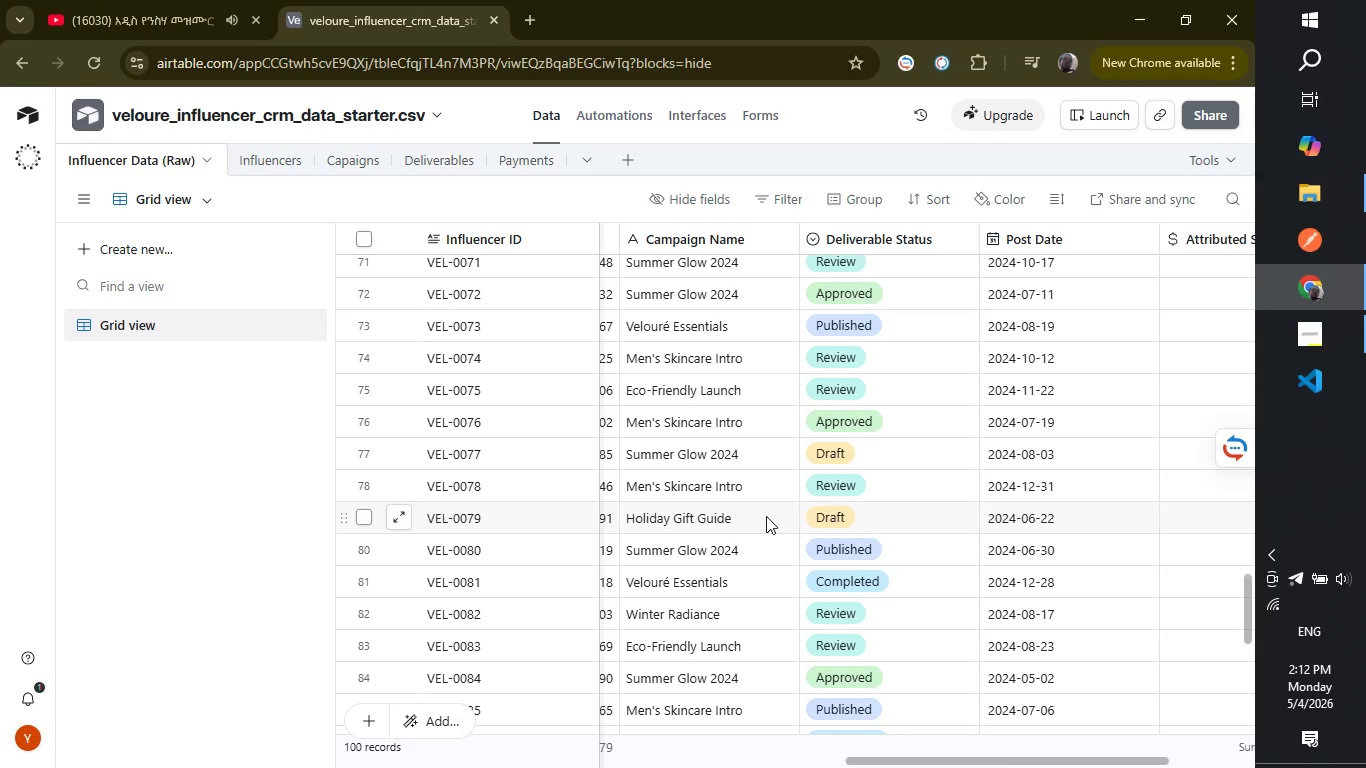 
wait(33.88)
 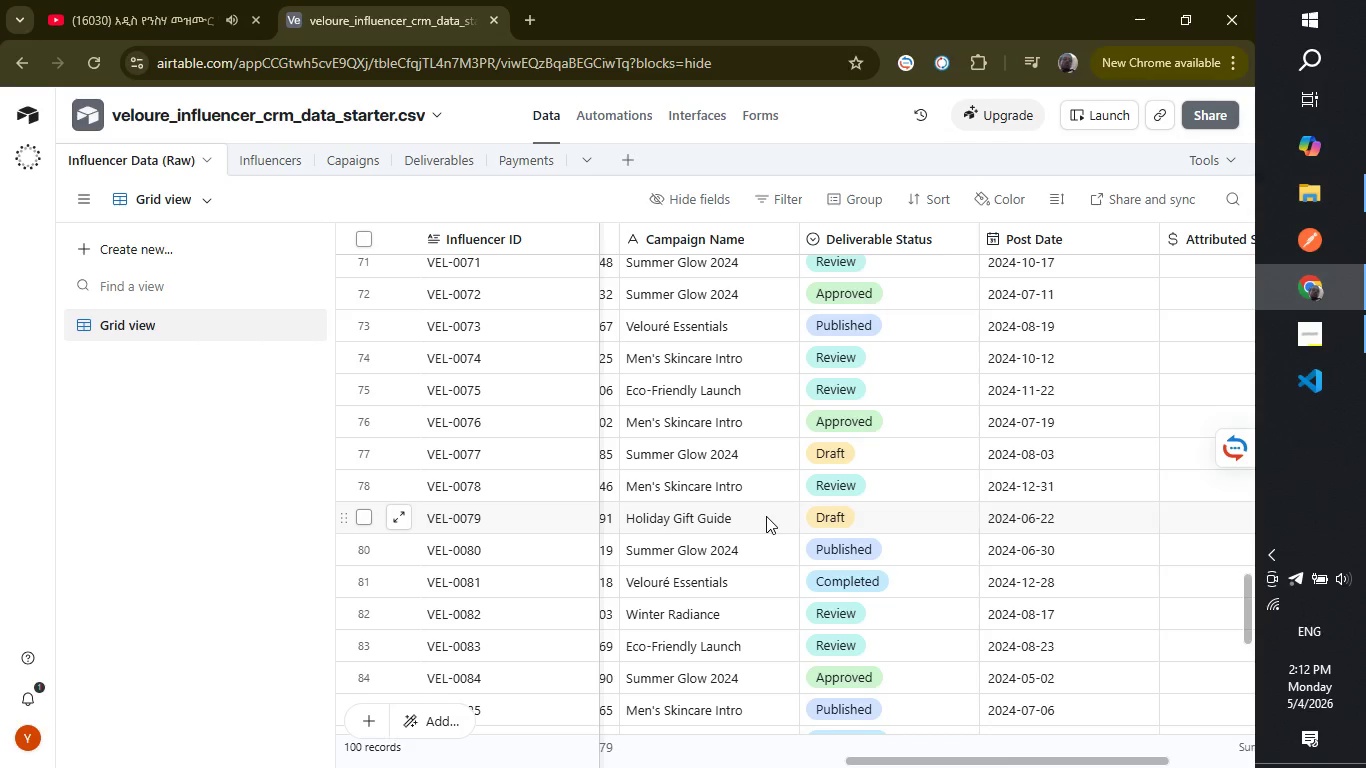 
mouse_move([718, 236])
 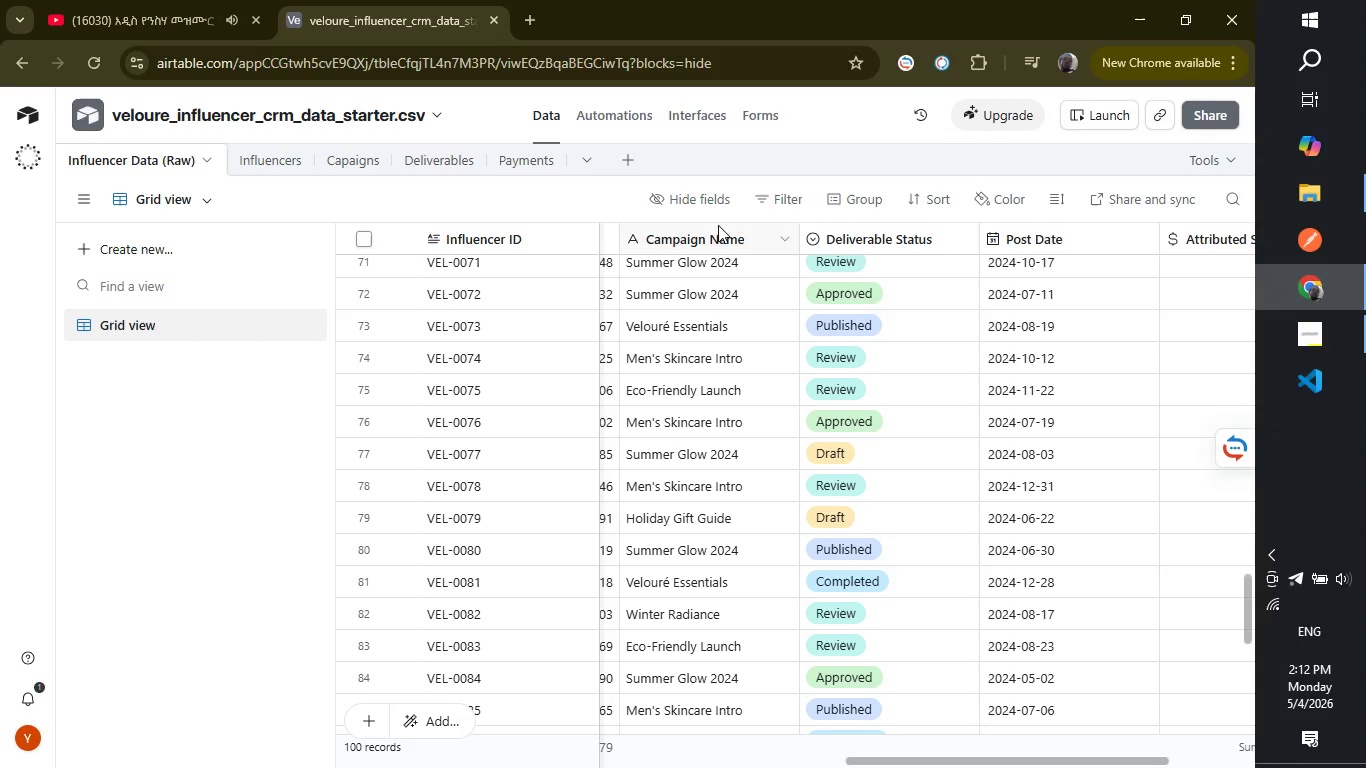 
right_click([724, 217])
 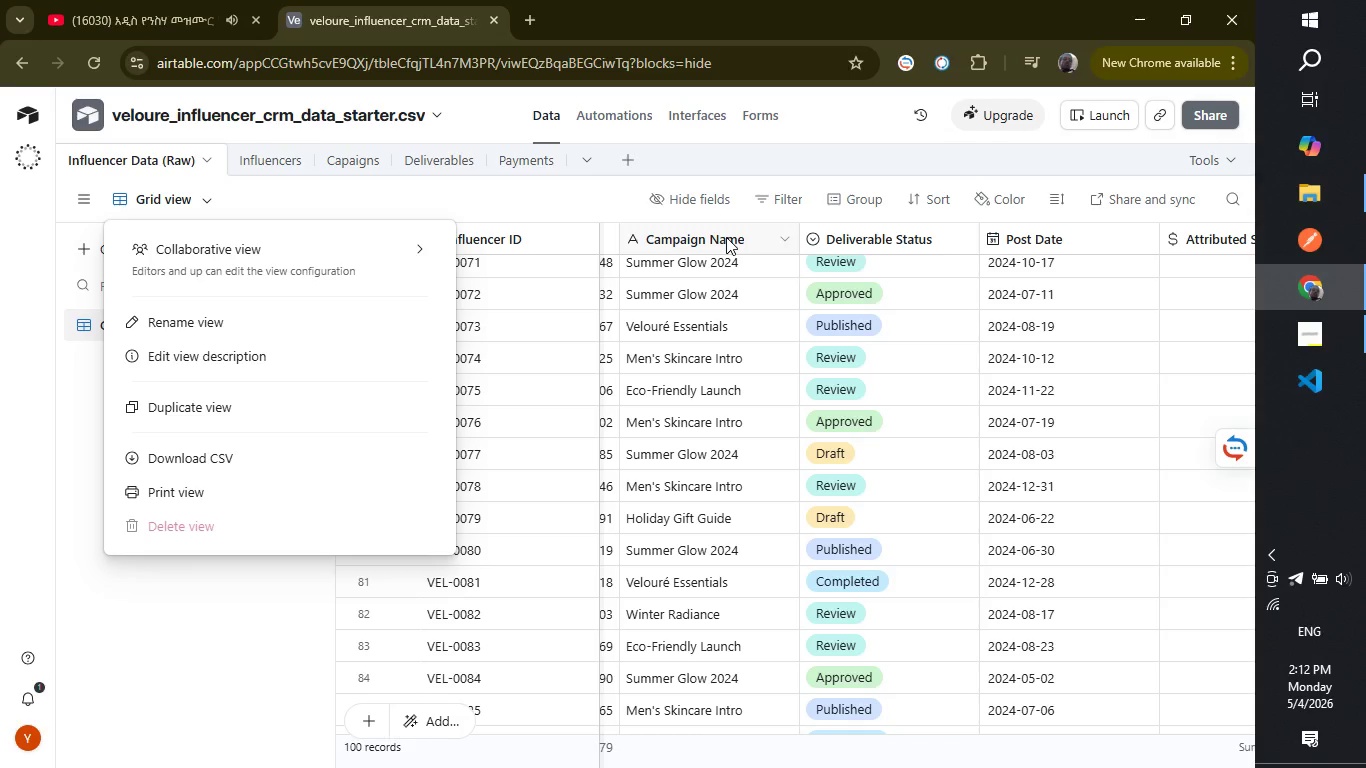 
right_click([726, 237])
 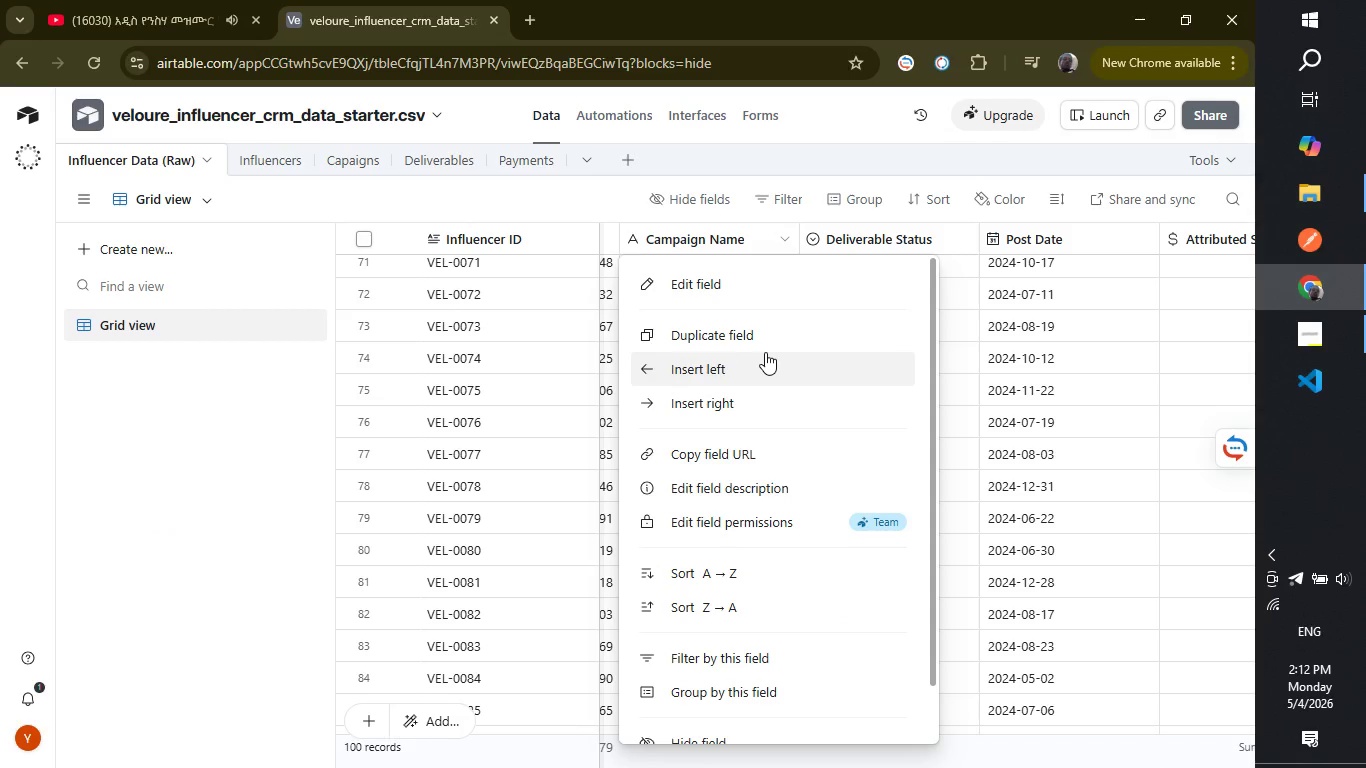 
wait(13.56)
 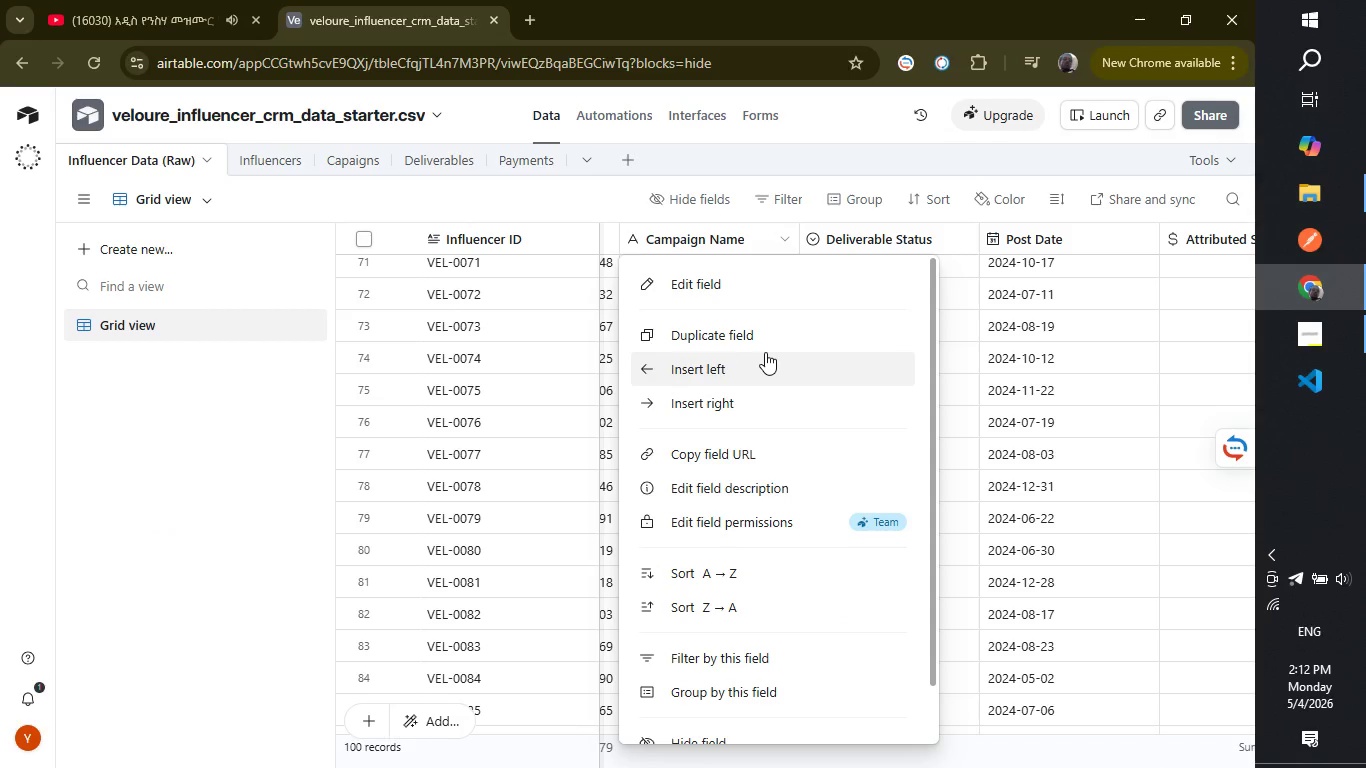 
left_click([754, 285])
 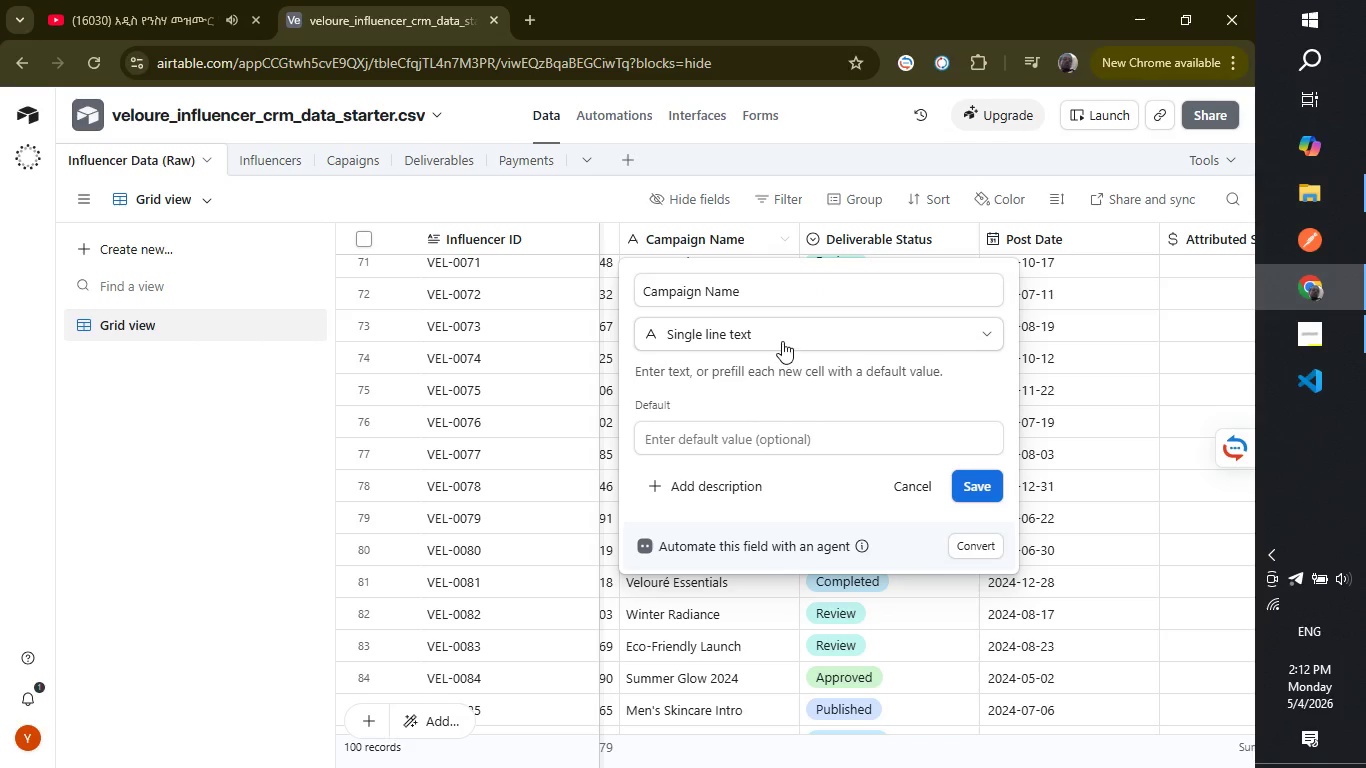 
left_click([783, 330])
 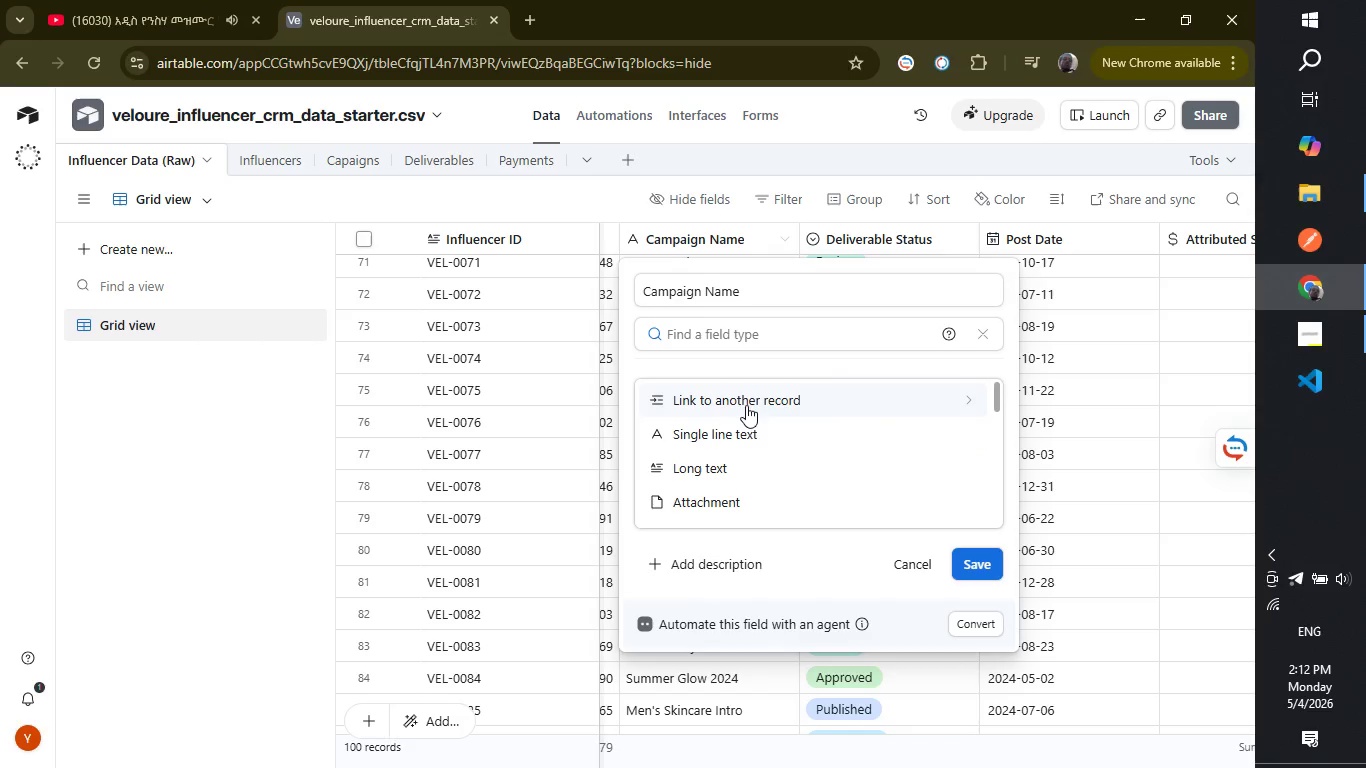 
left_click([746, 401])
 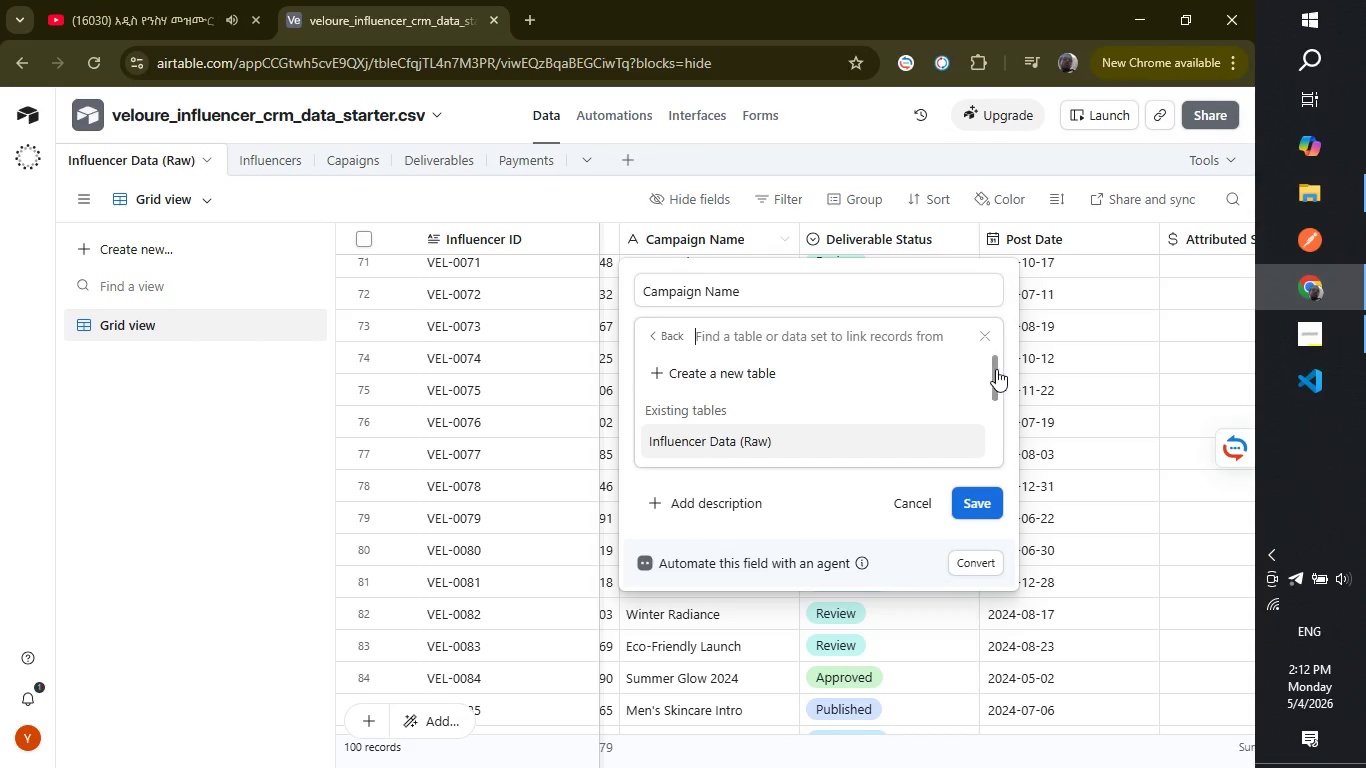 
left_click_drag(start_coordinate=[996, 369], to_coordinate=[992, 414])
 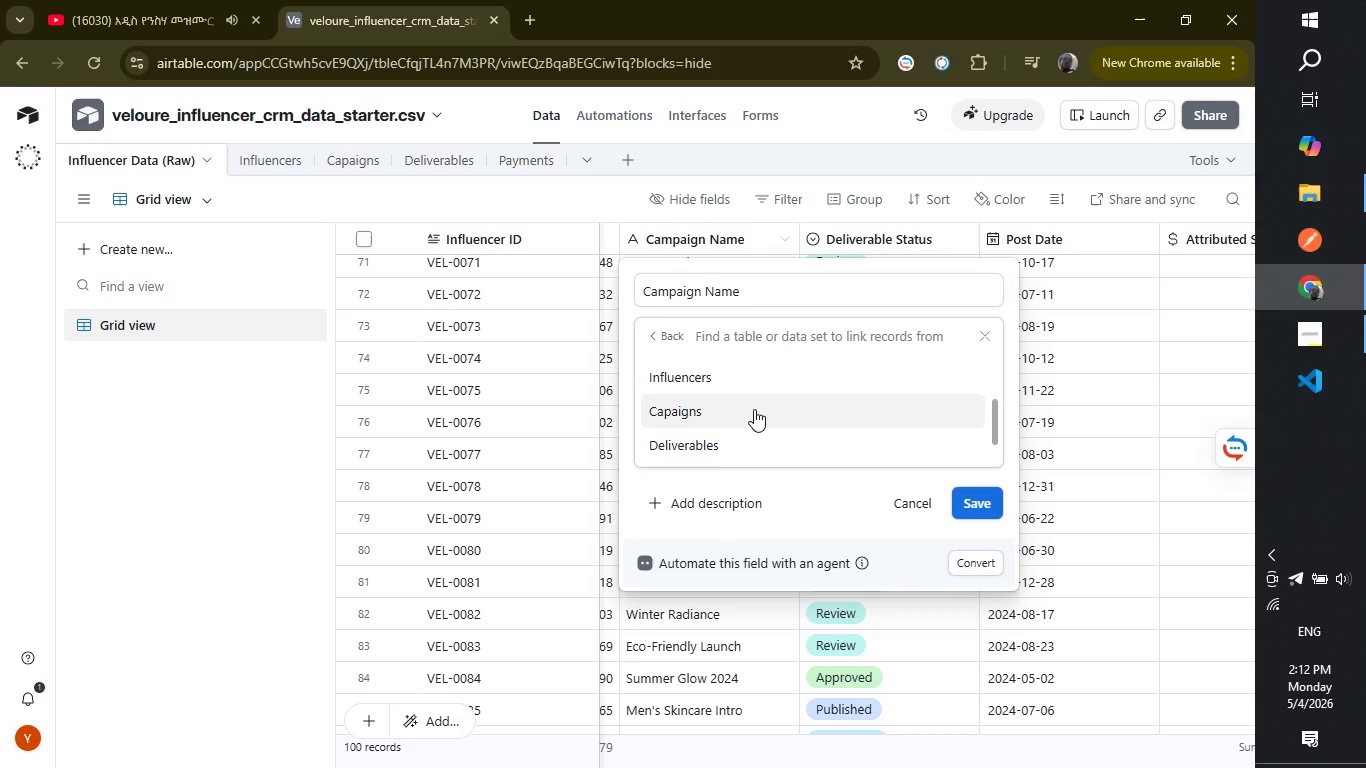 
left_click([754, 409])
 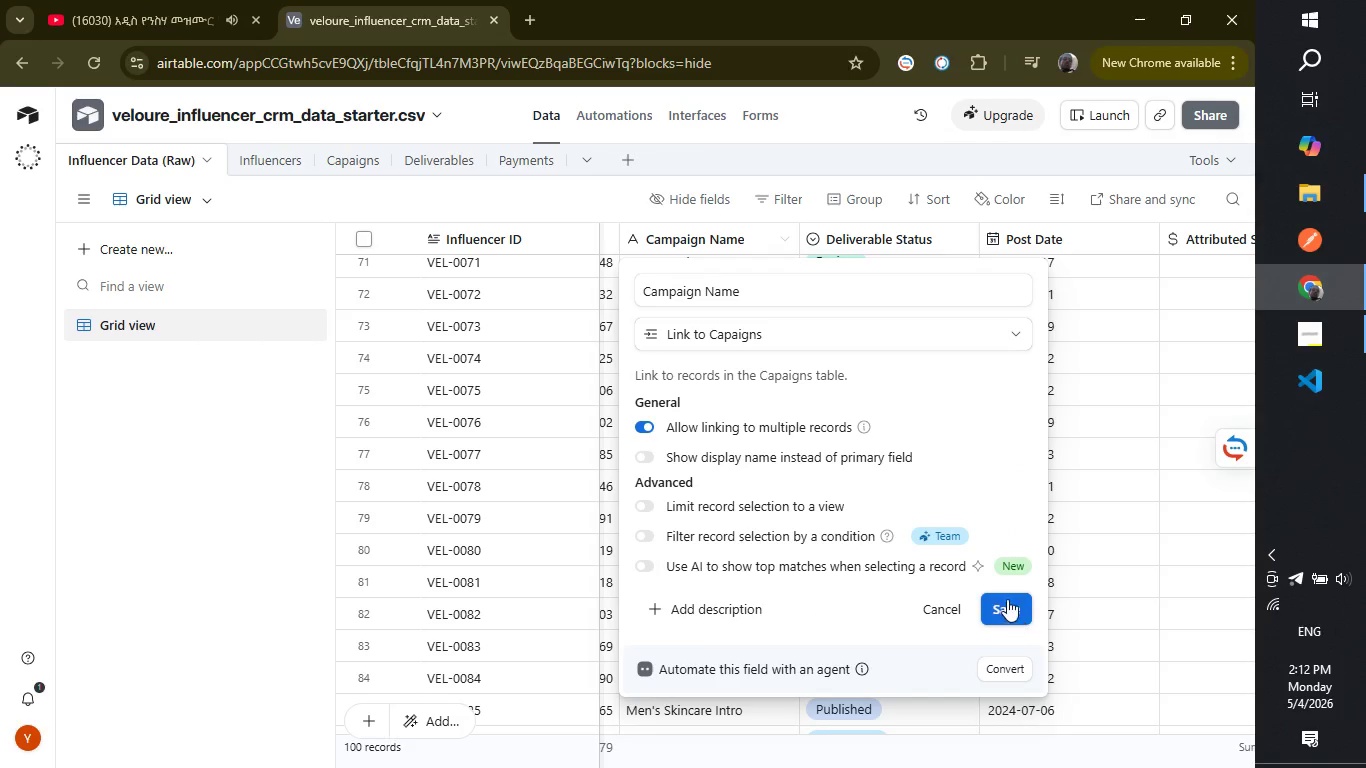 
left_click([1007, 603])
 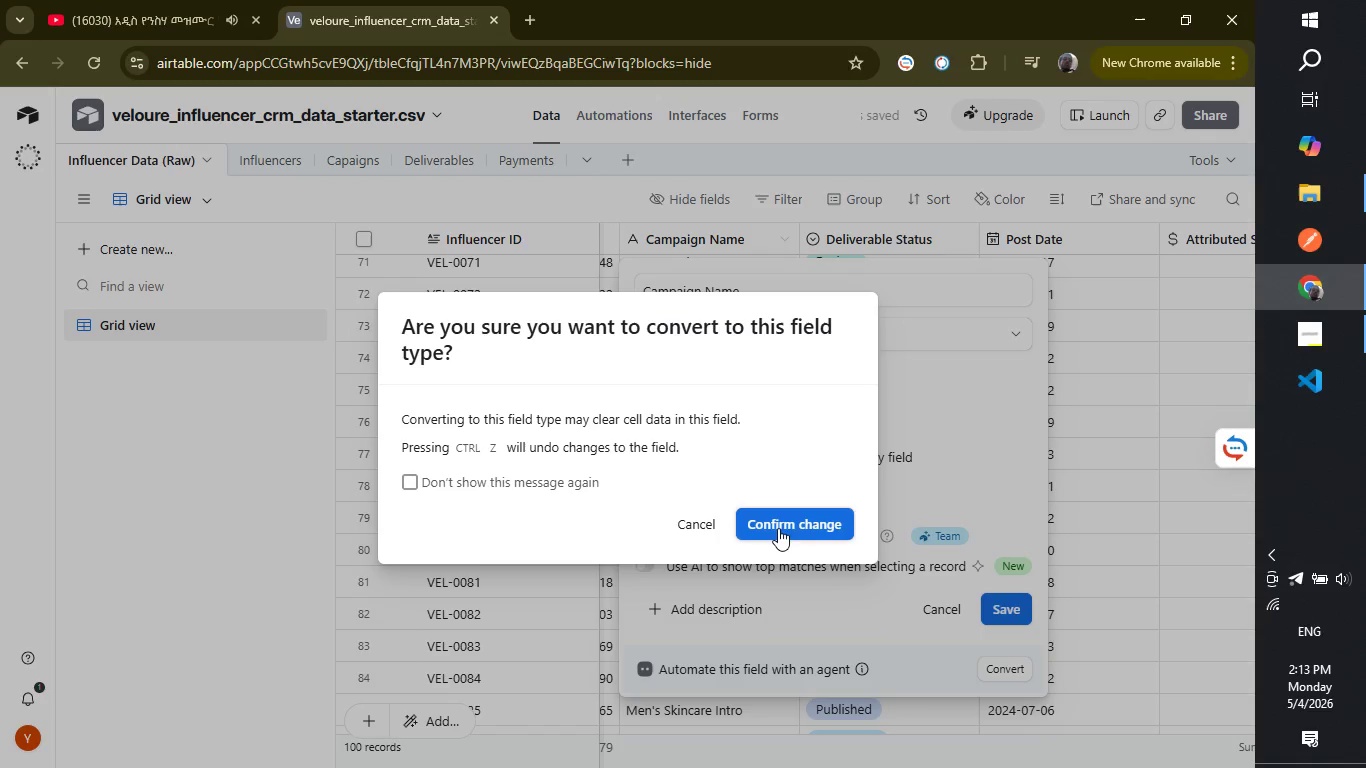 
left_click([780, 526])
 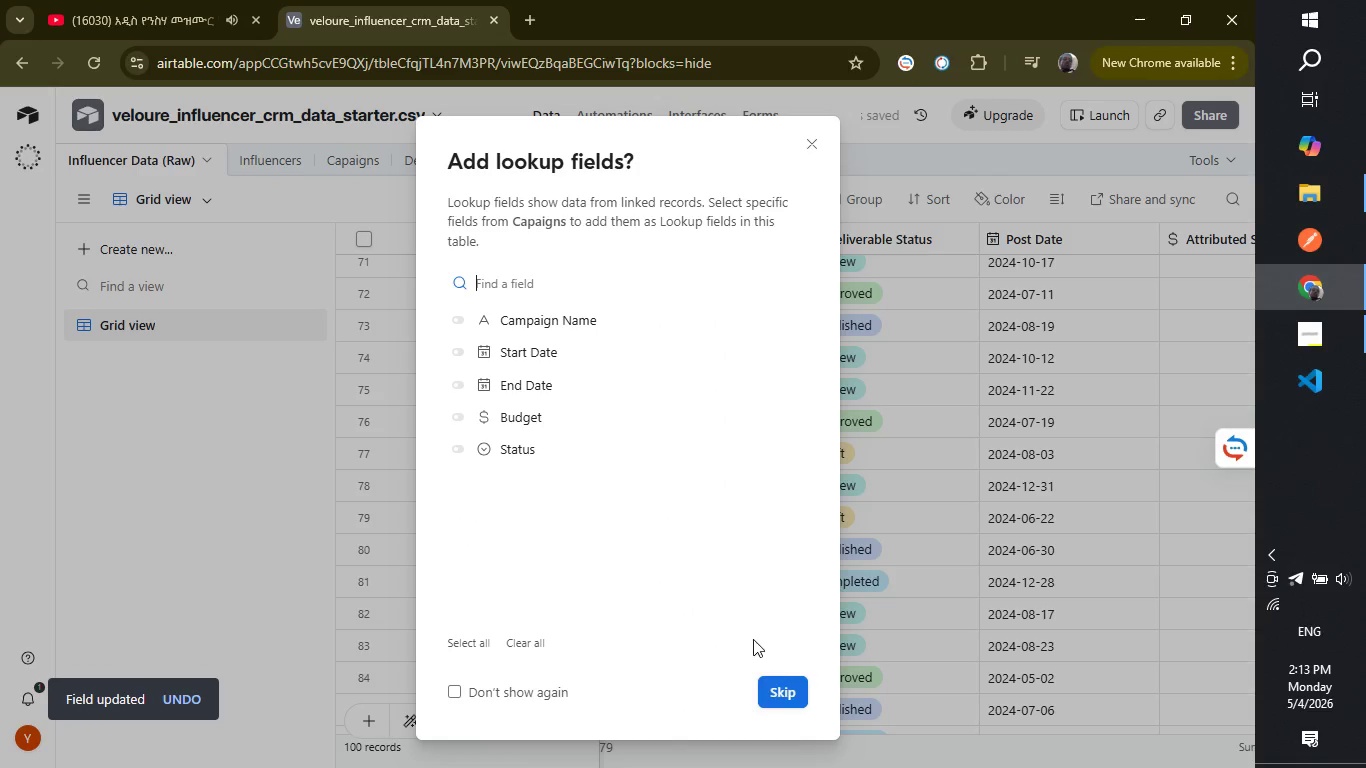 
left_click([785, 699])
 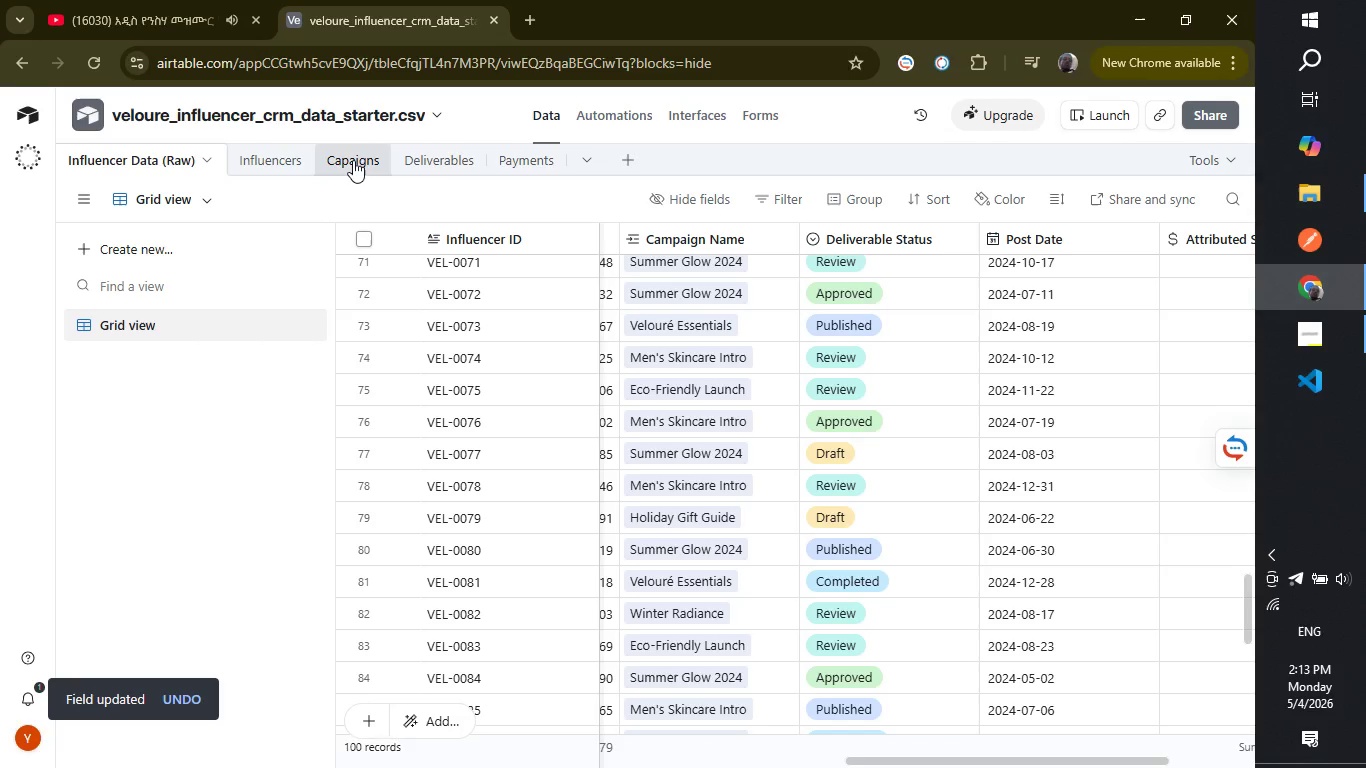 
wait(7.2)
 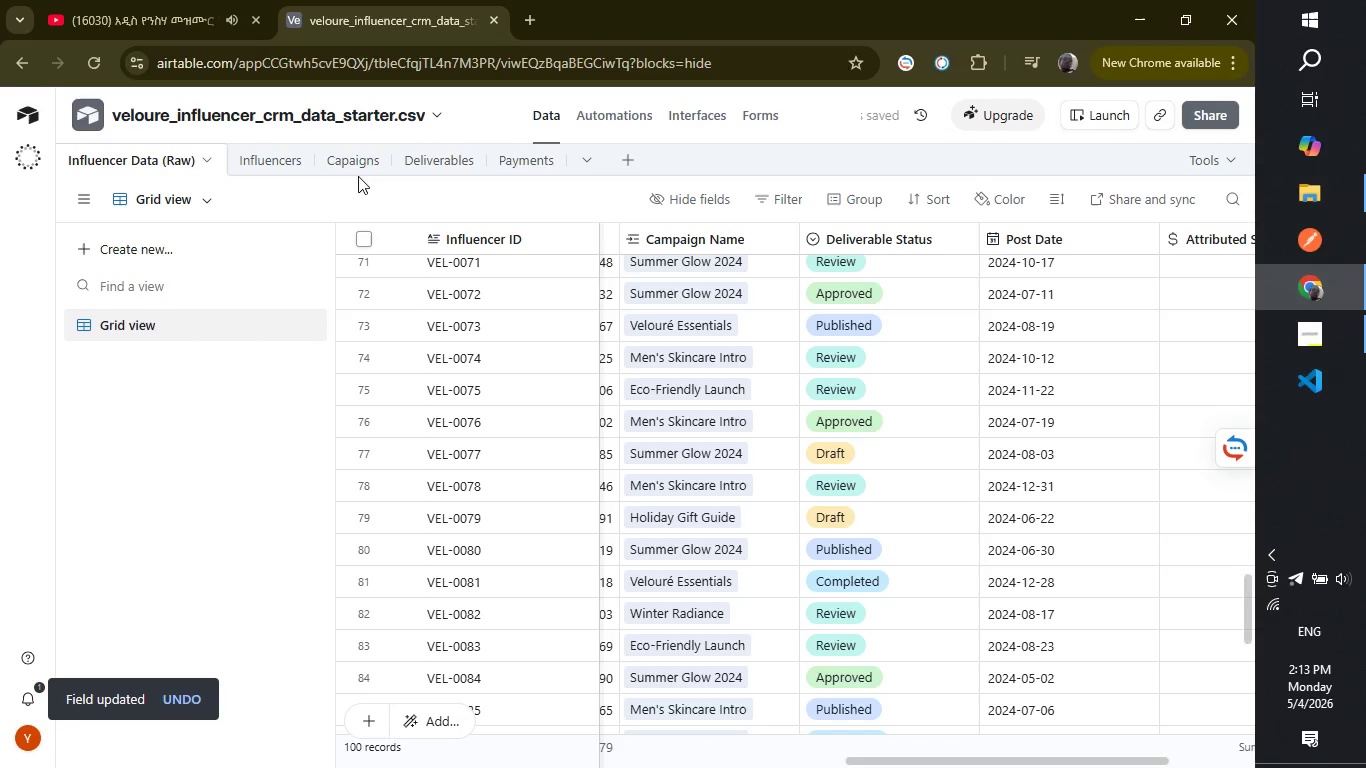 
right_click([349, 159])
 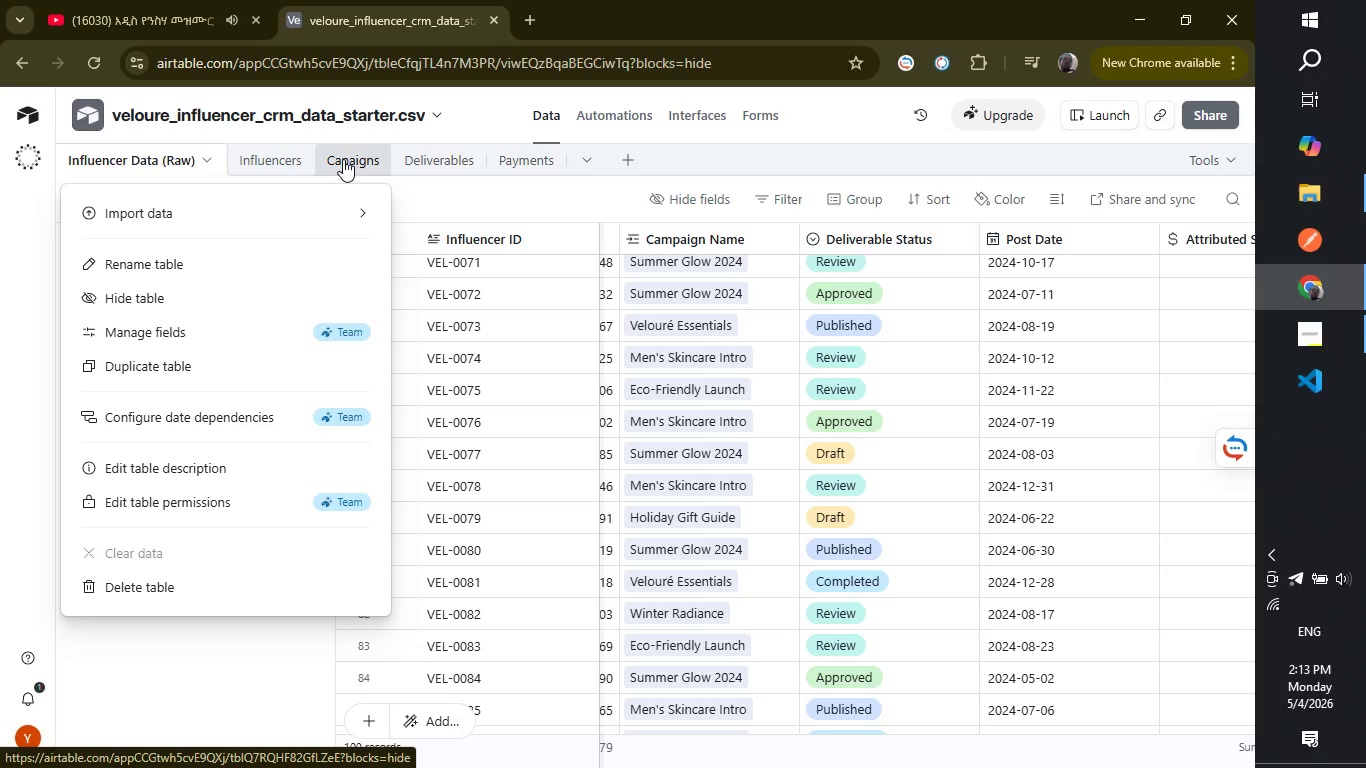 
left_click([202, 258])
 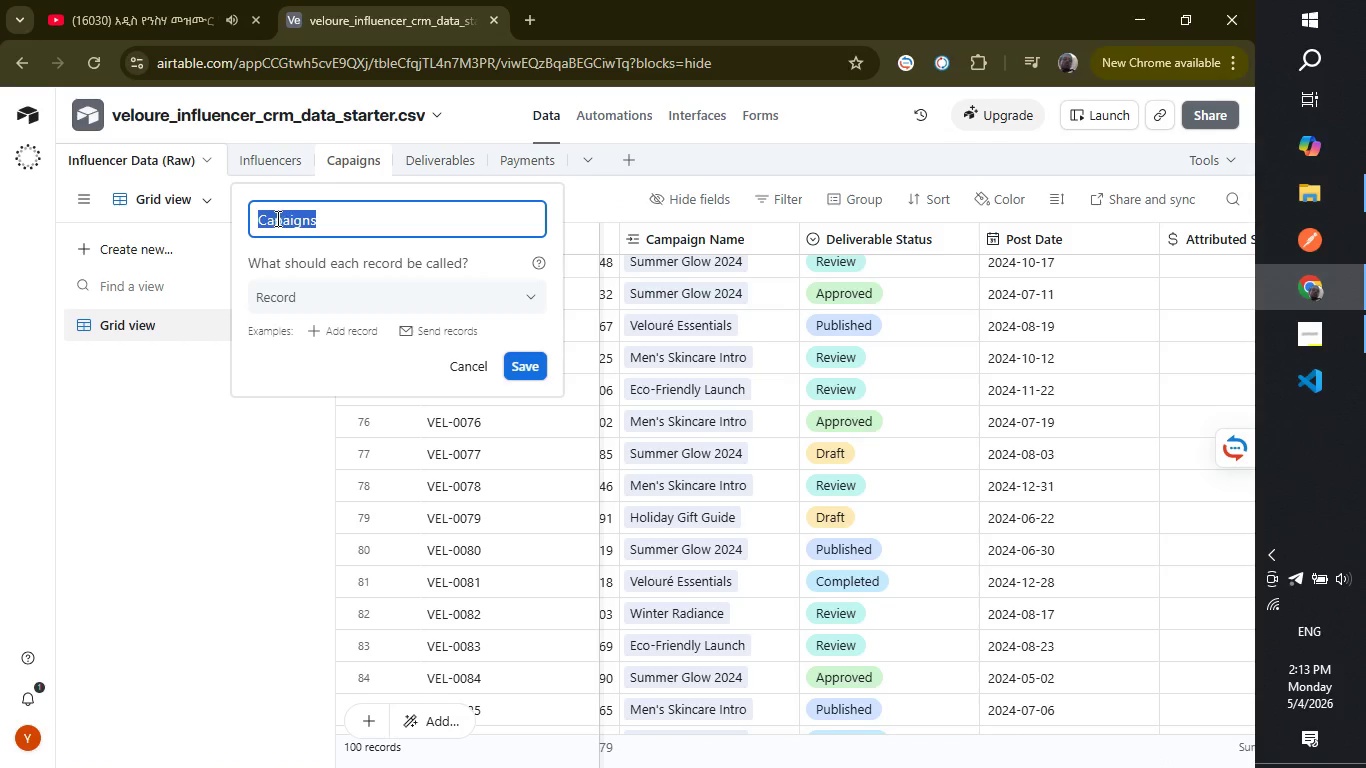 
left_click([270, 217])
 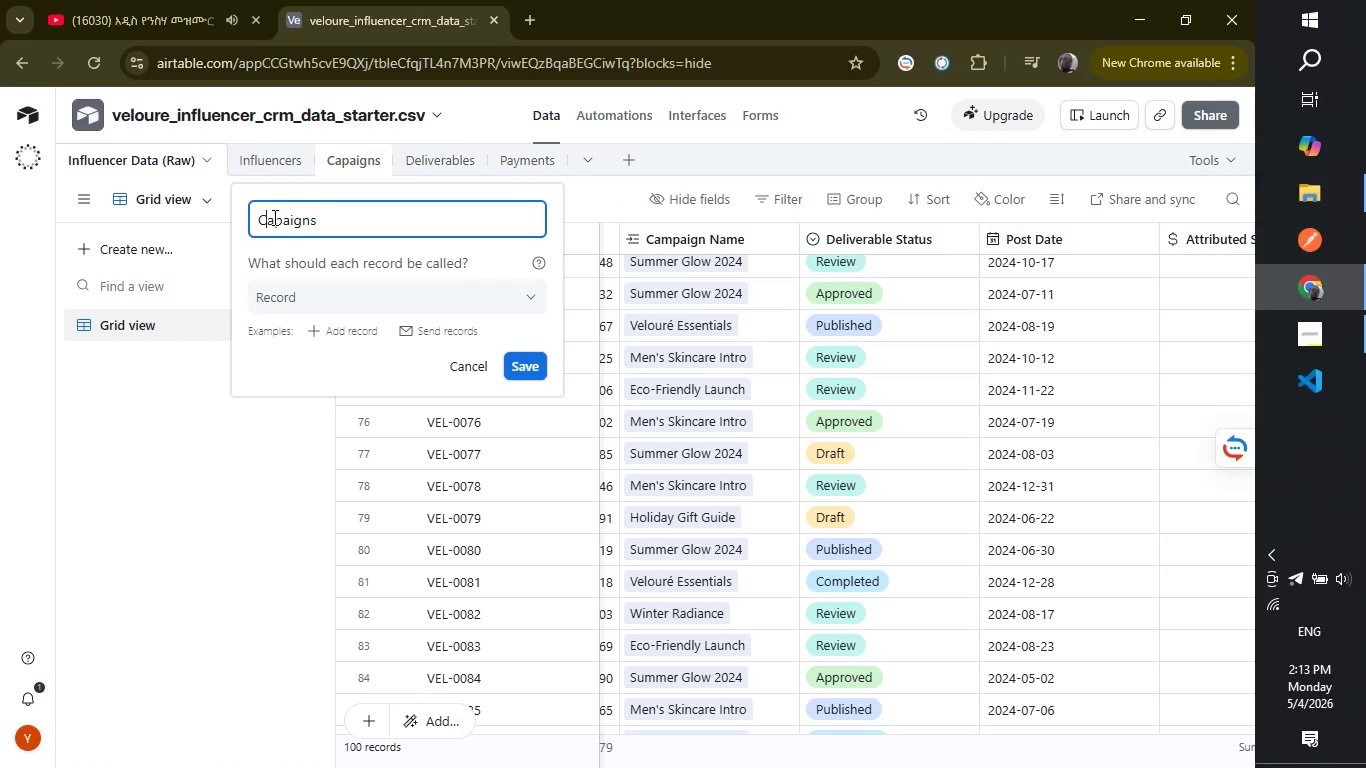 
left_click([273, 217])
 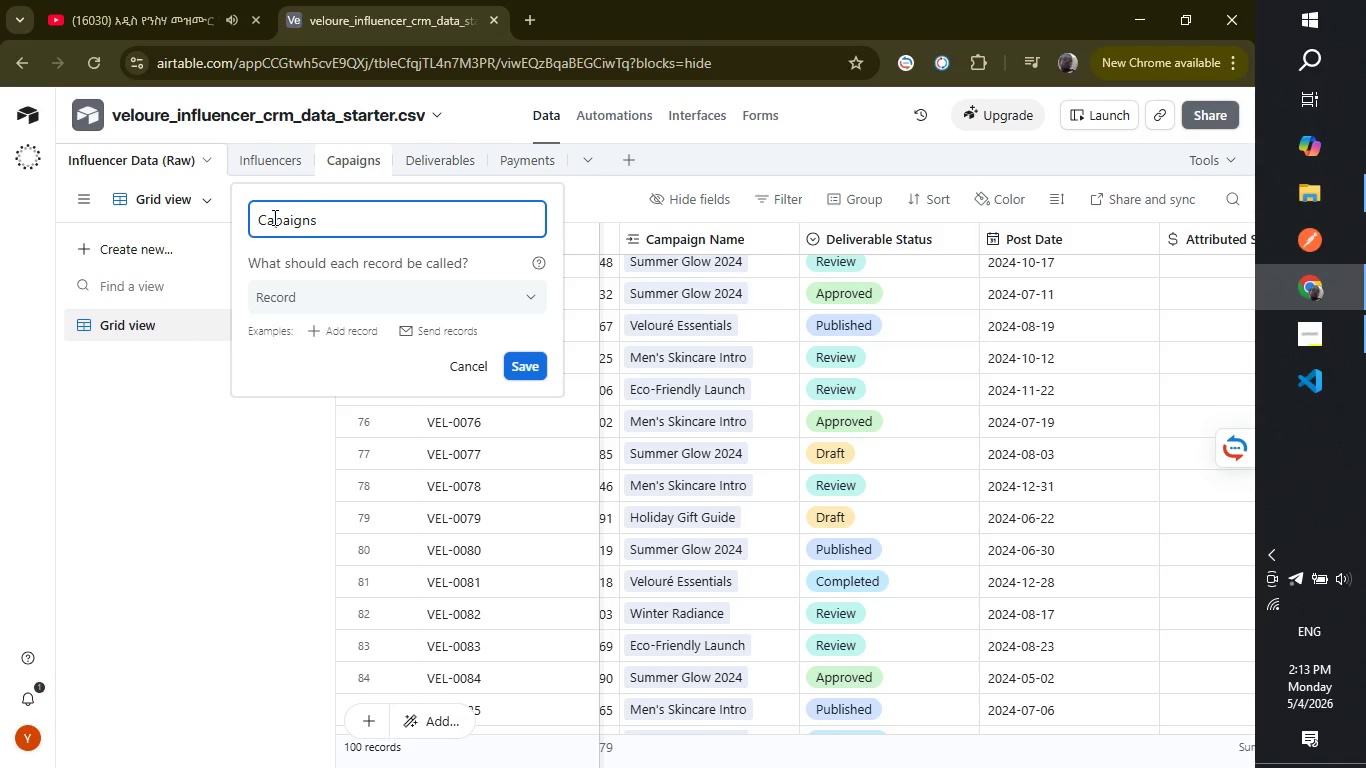 
key(M)
 